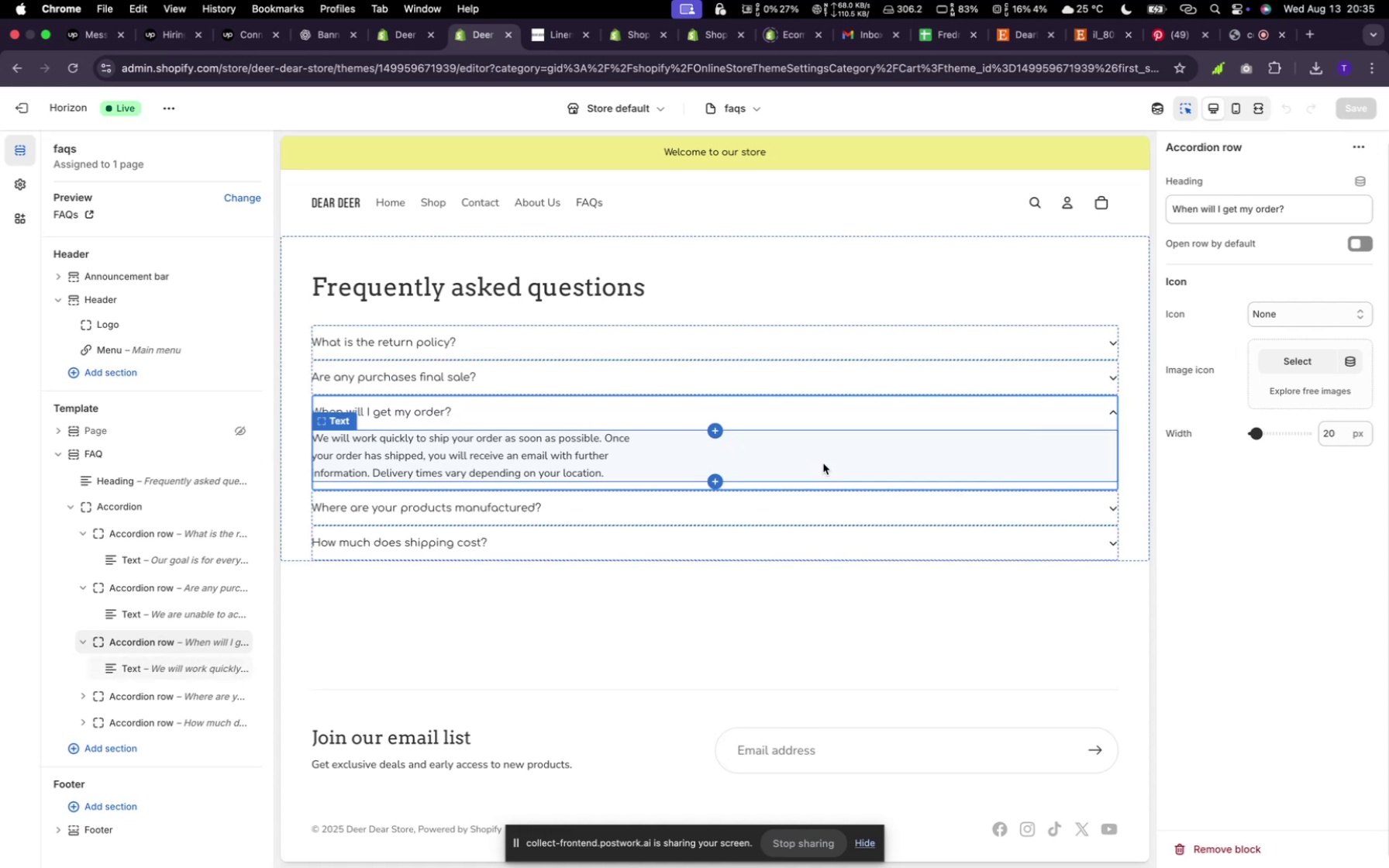 
left_click([800, 407])
 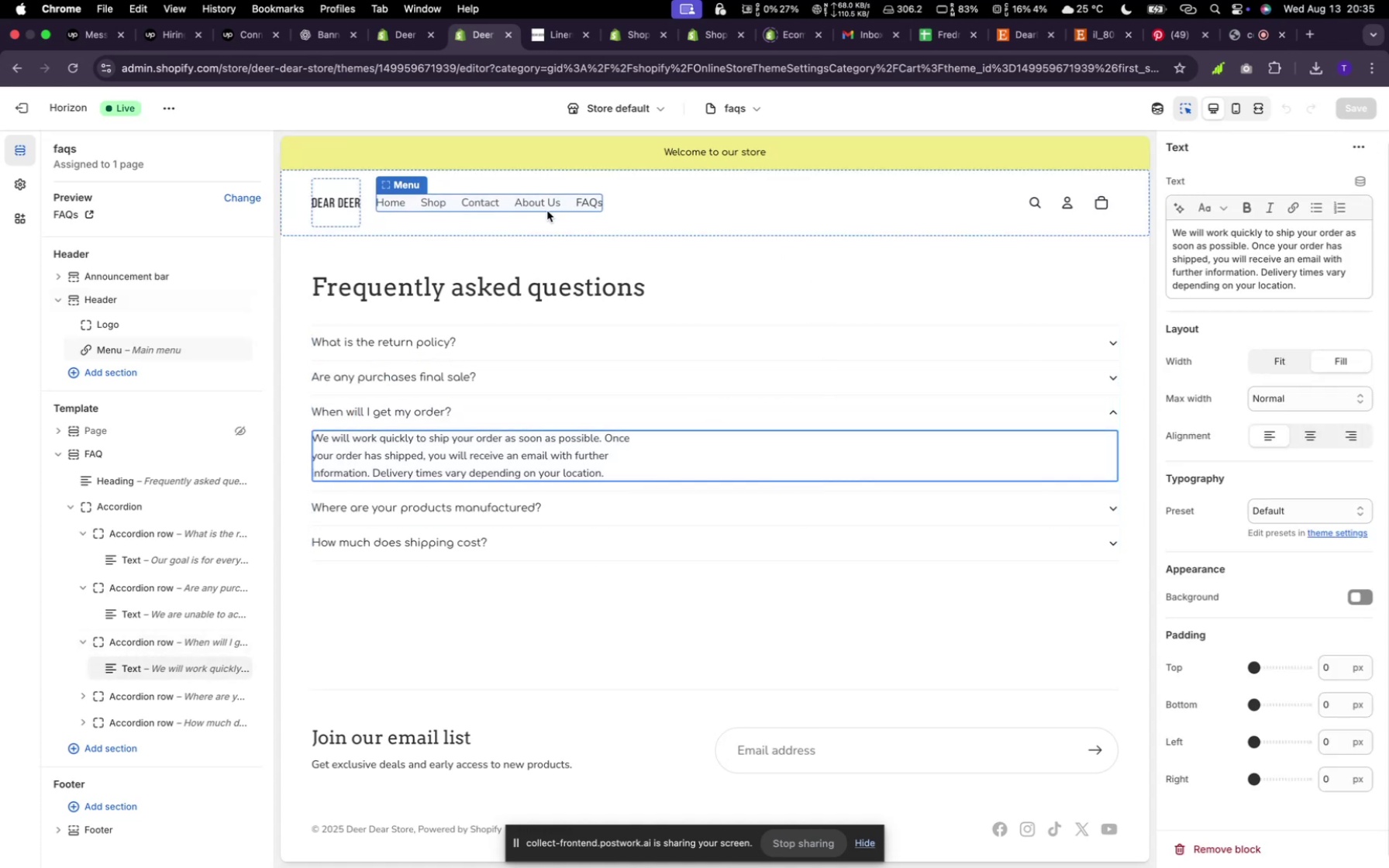 
left_click([823, 463])
 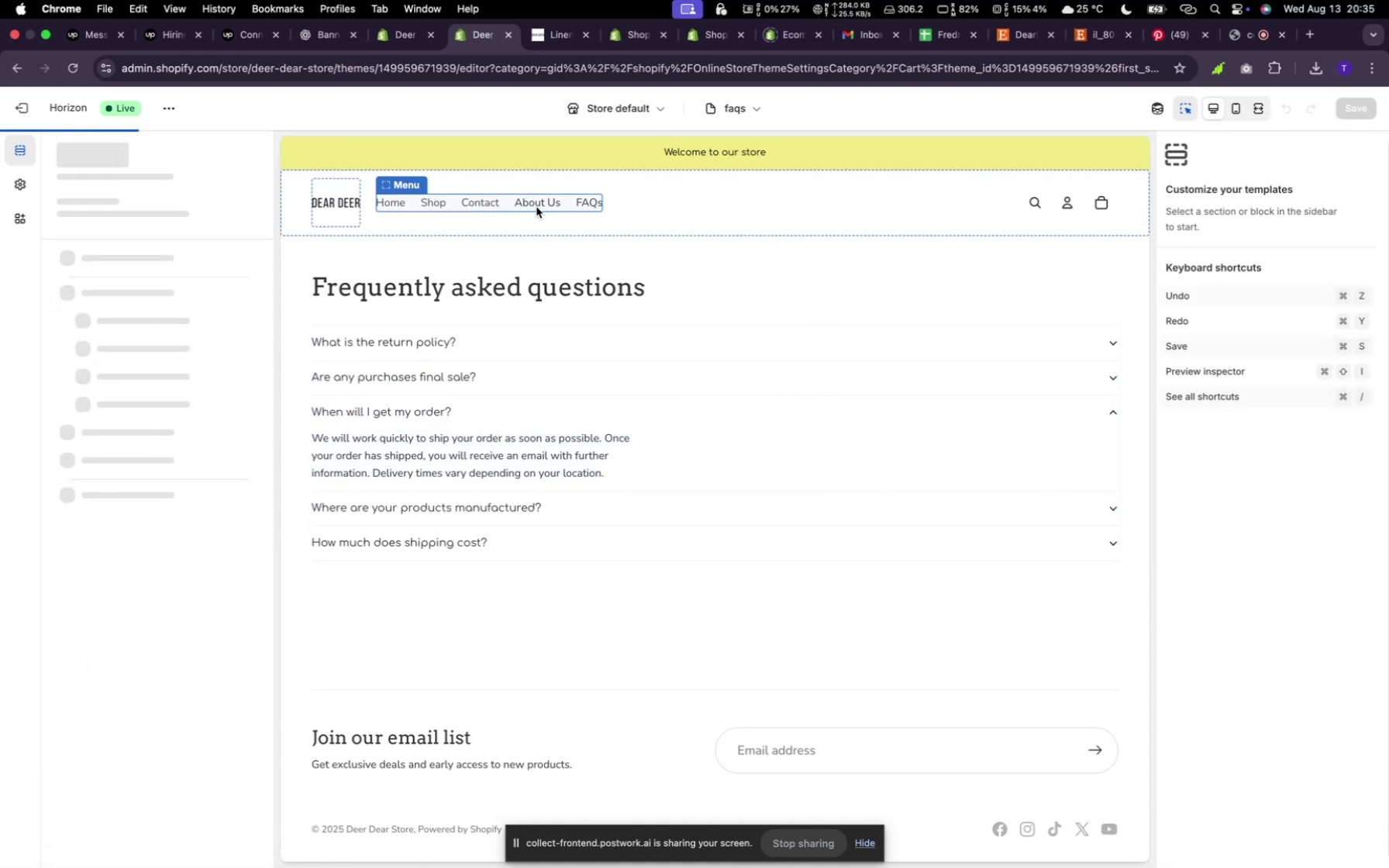 
left_click([536, 207])
 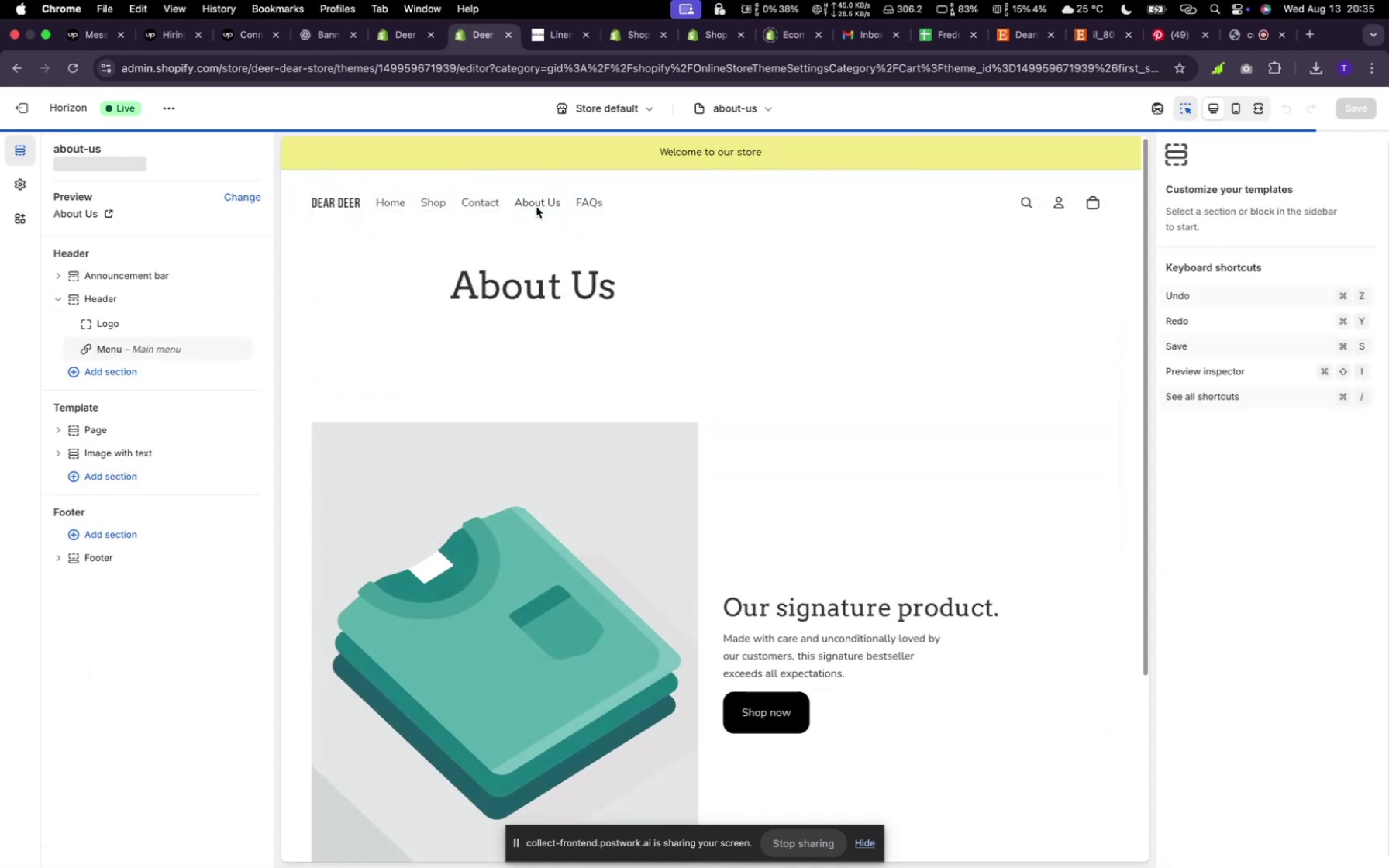 
left_click([536, 207])
 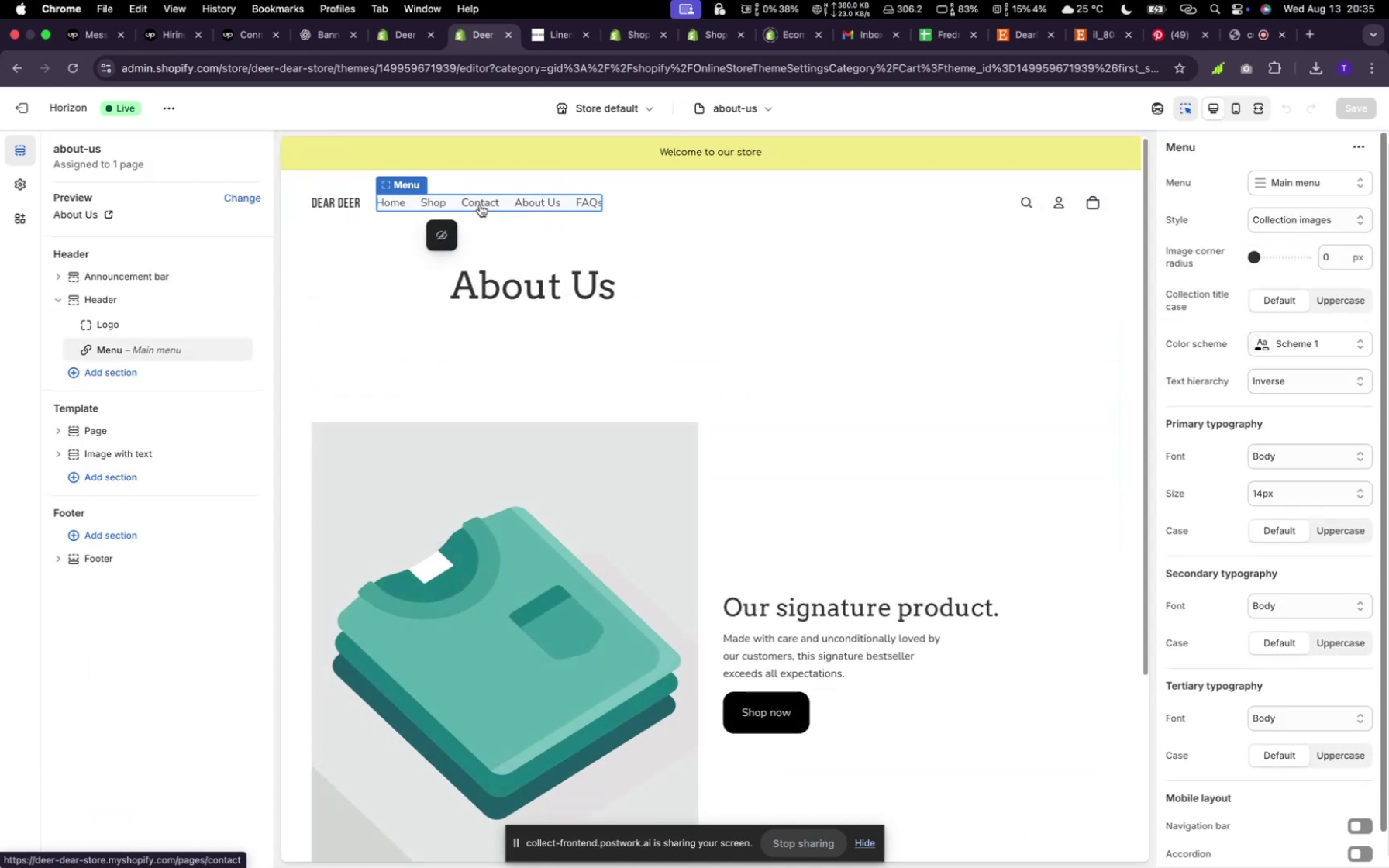 
left_click([480, 205])
 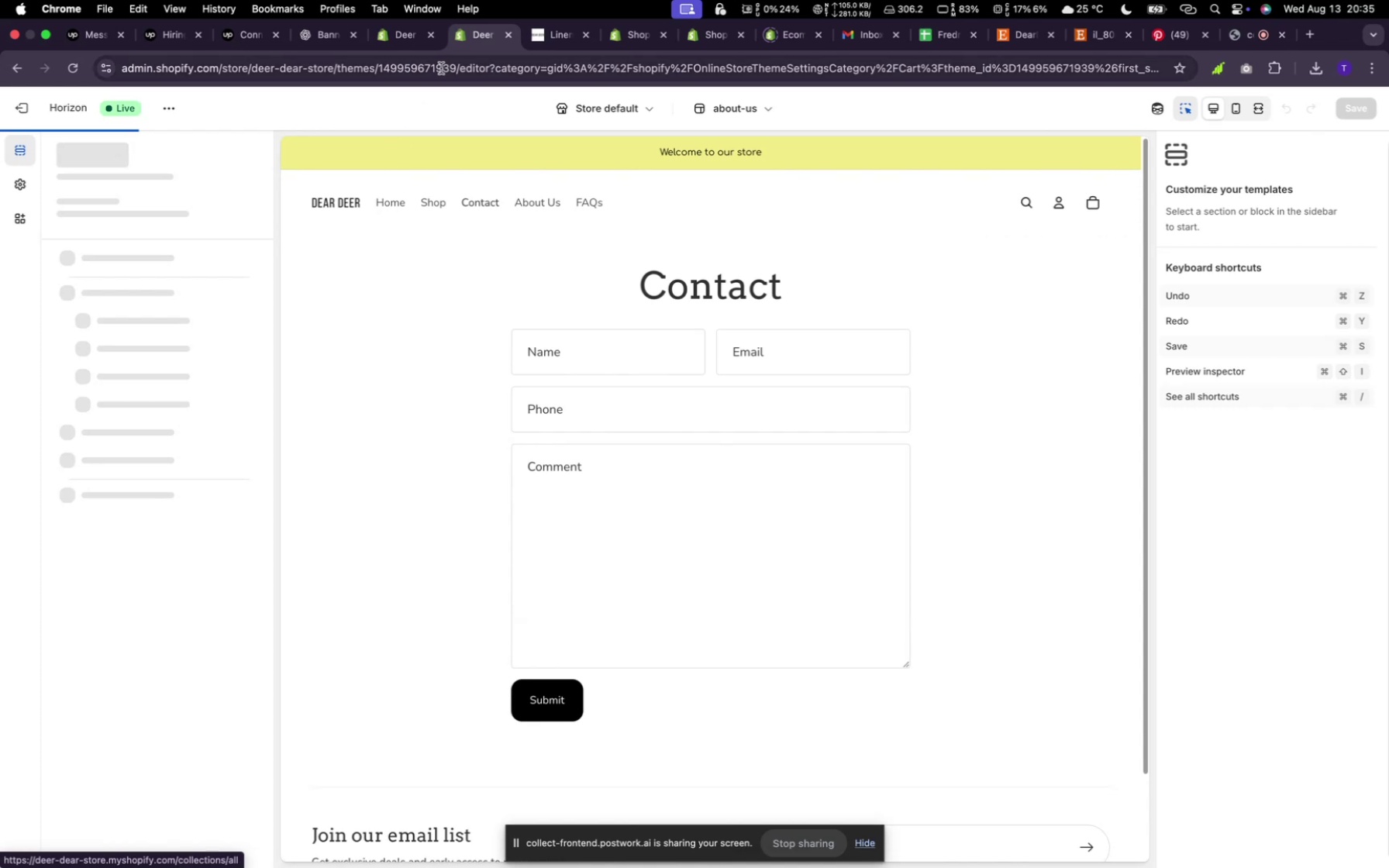 
left_click([480, 205])
 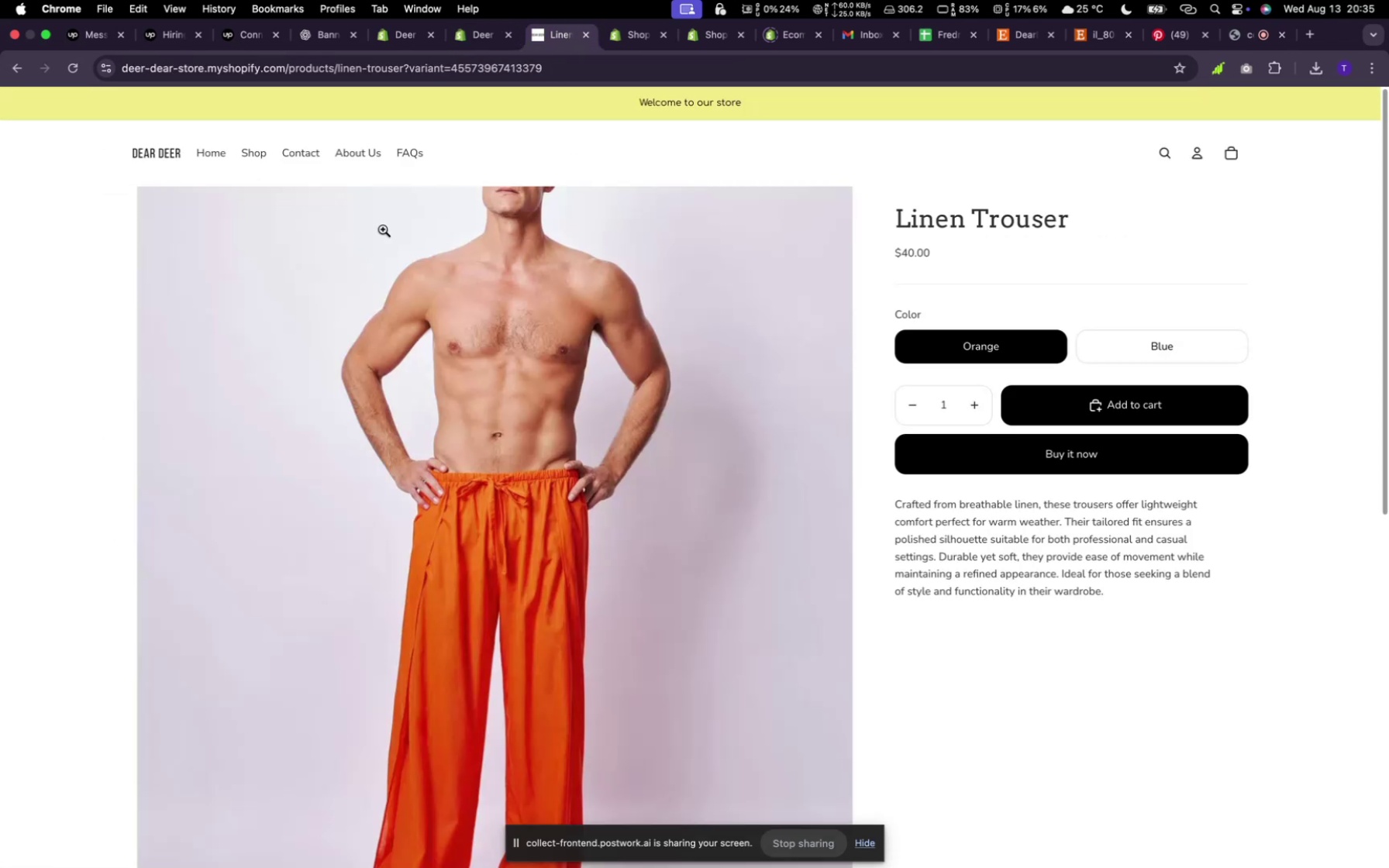 
left_click([561, 31])
 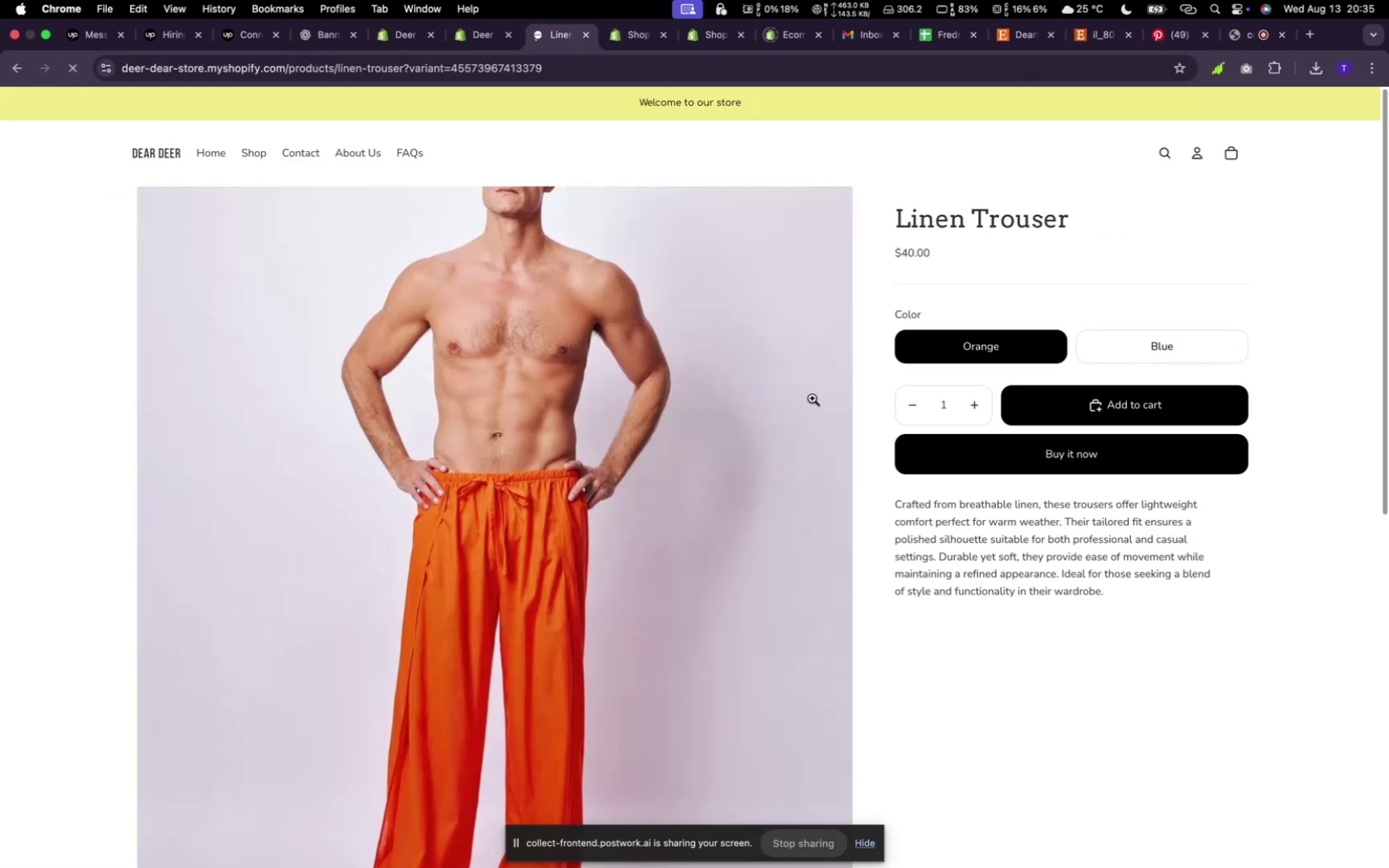 
left_click([67, 69])
 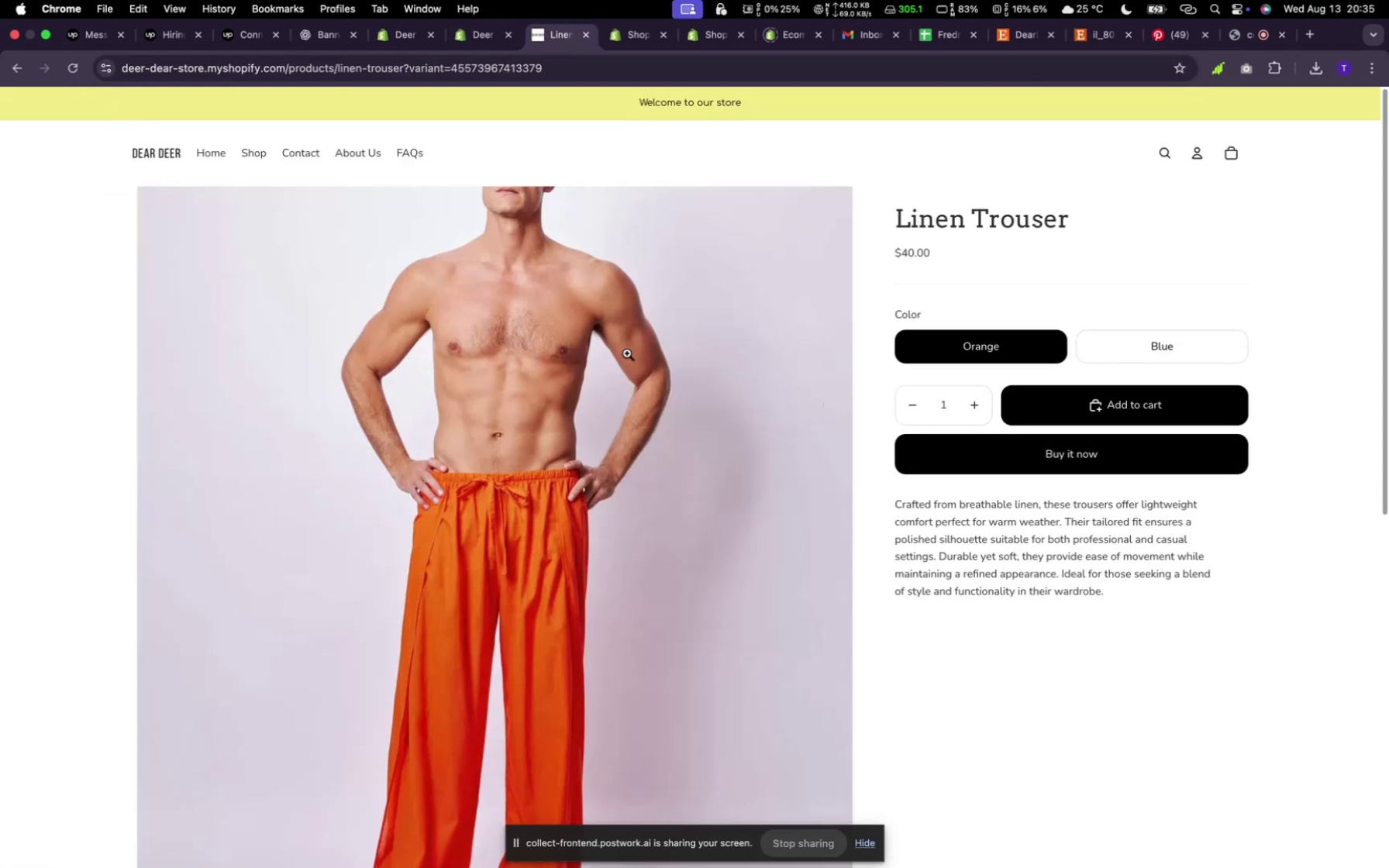 
scroll: coordinate [812, 398], scroll_direction: down, amount: 1.0
 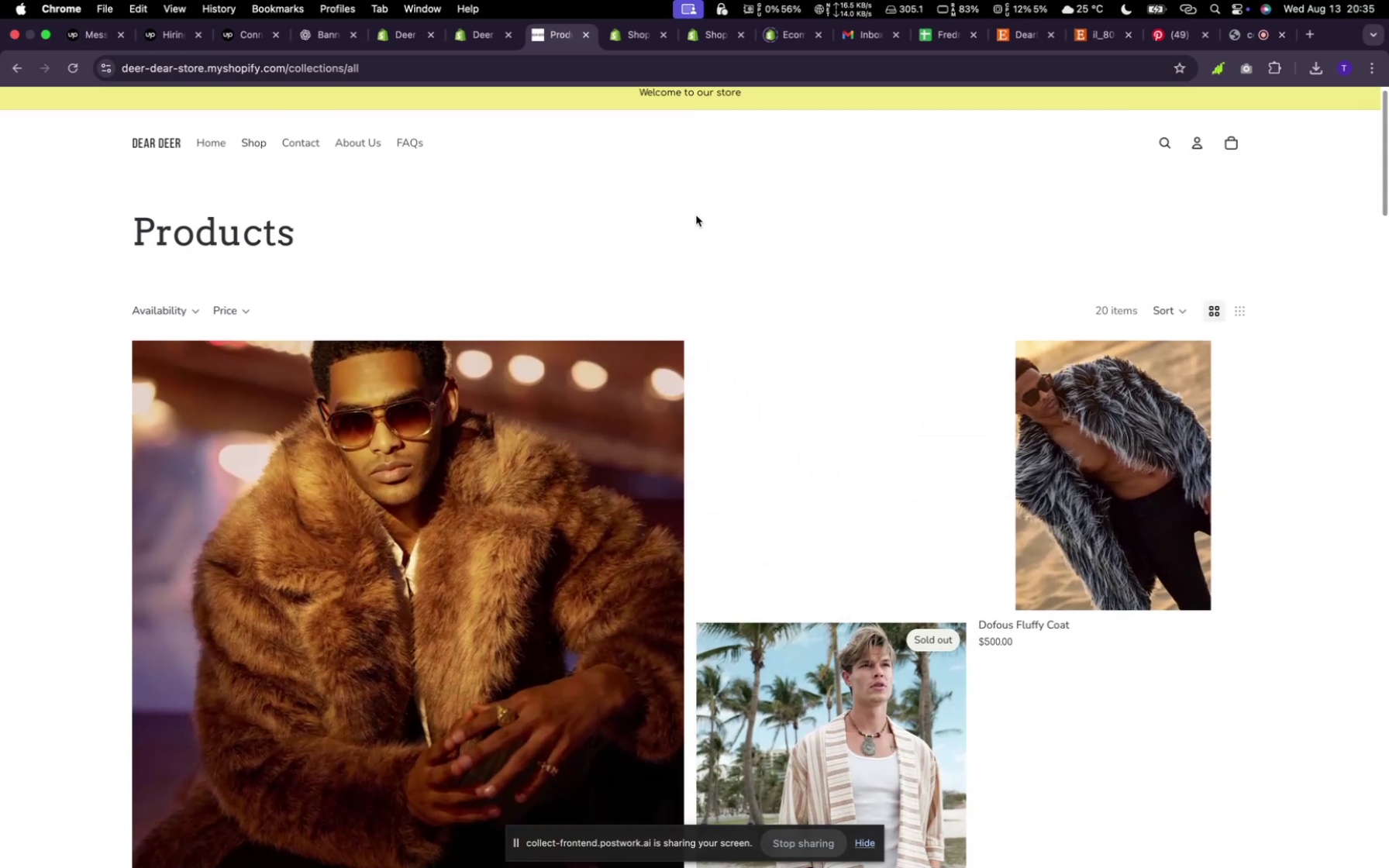 
wait(6.08)
 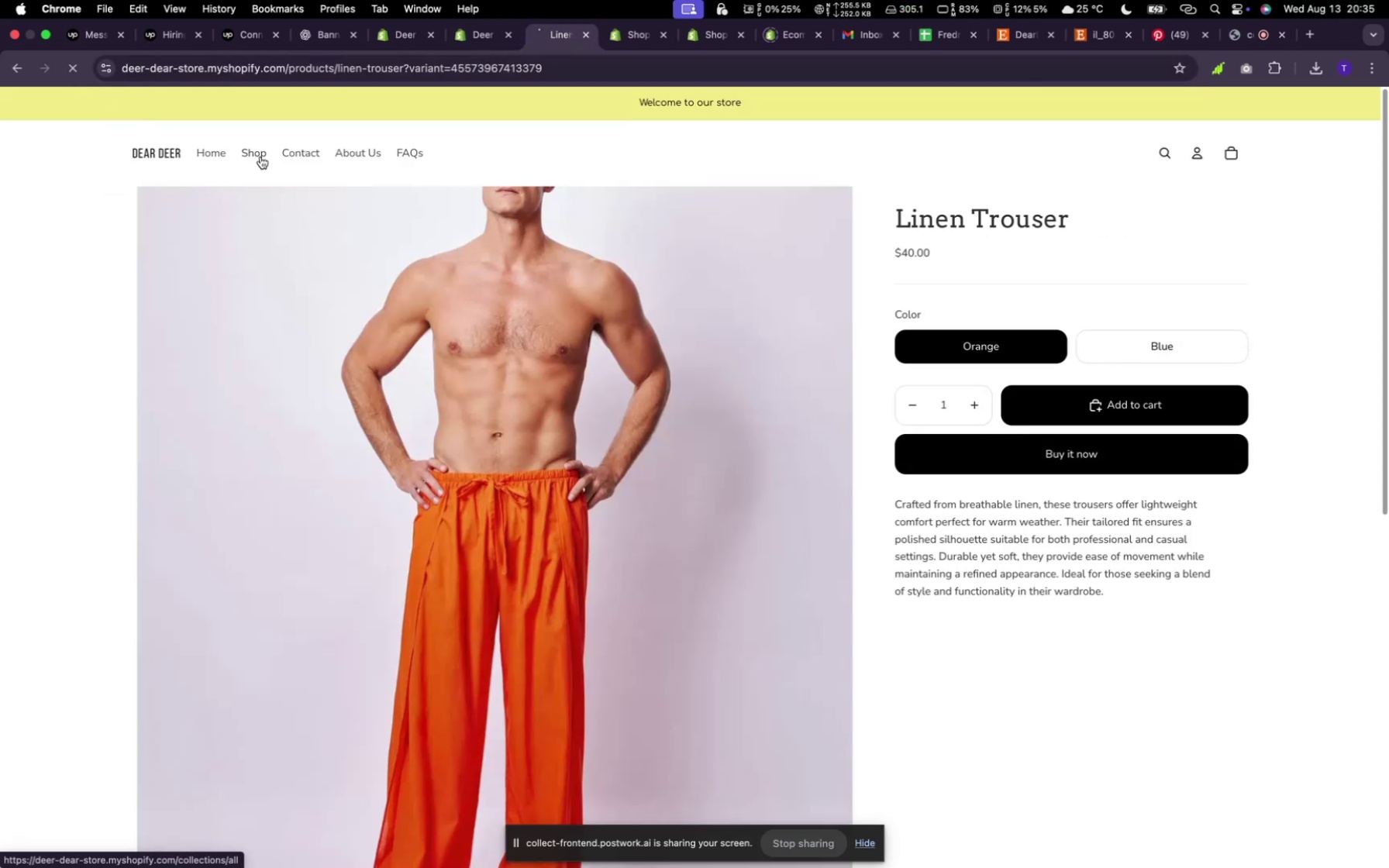 
scroll: coordinate [838, 614], scroll_direction: down, amount: 2.0
 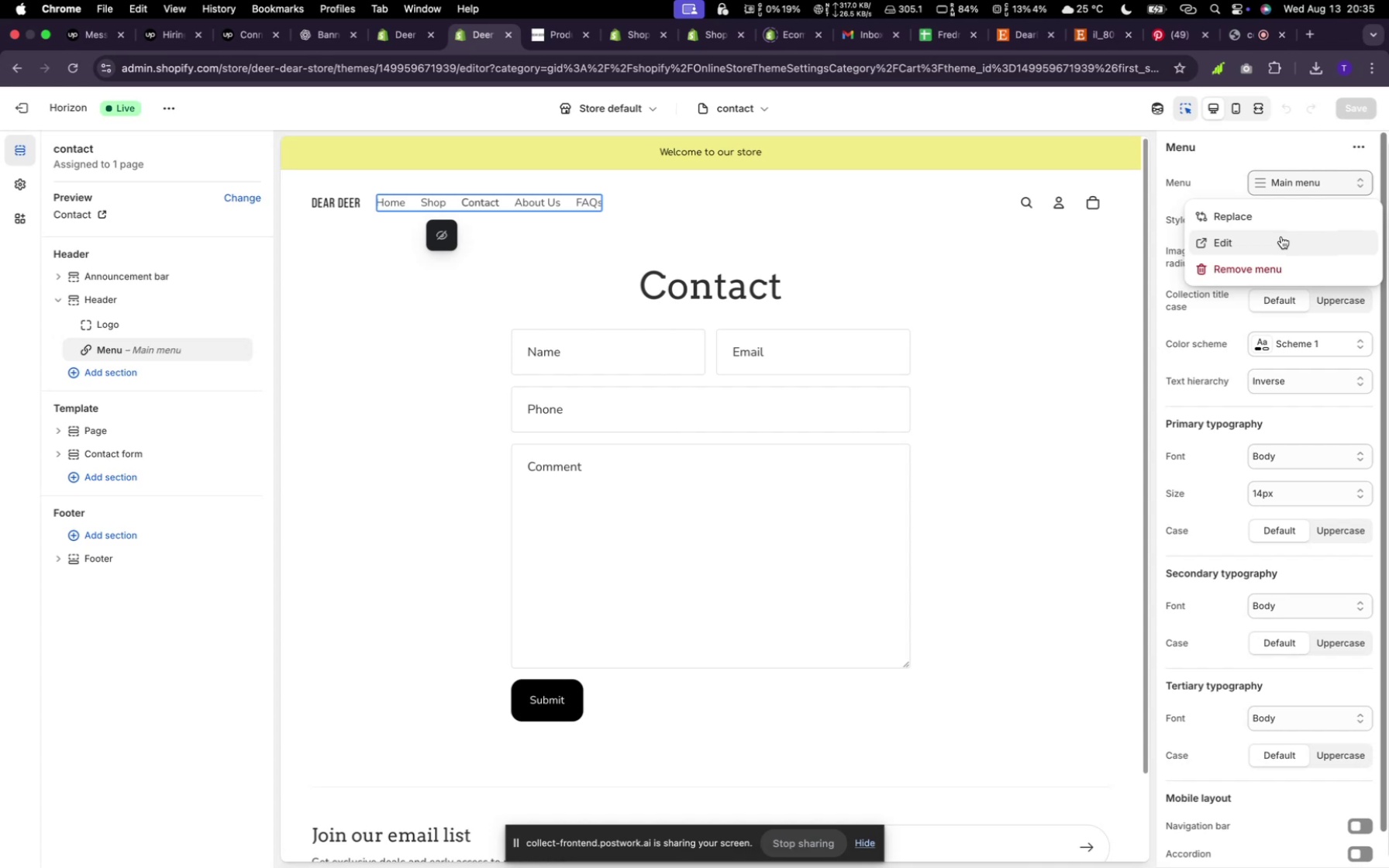 
wait(11.46)
 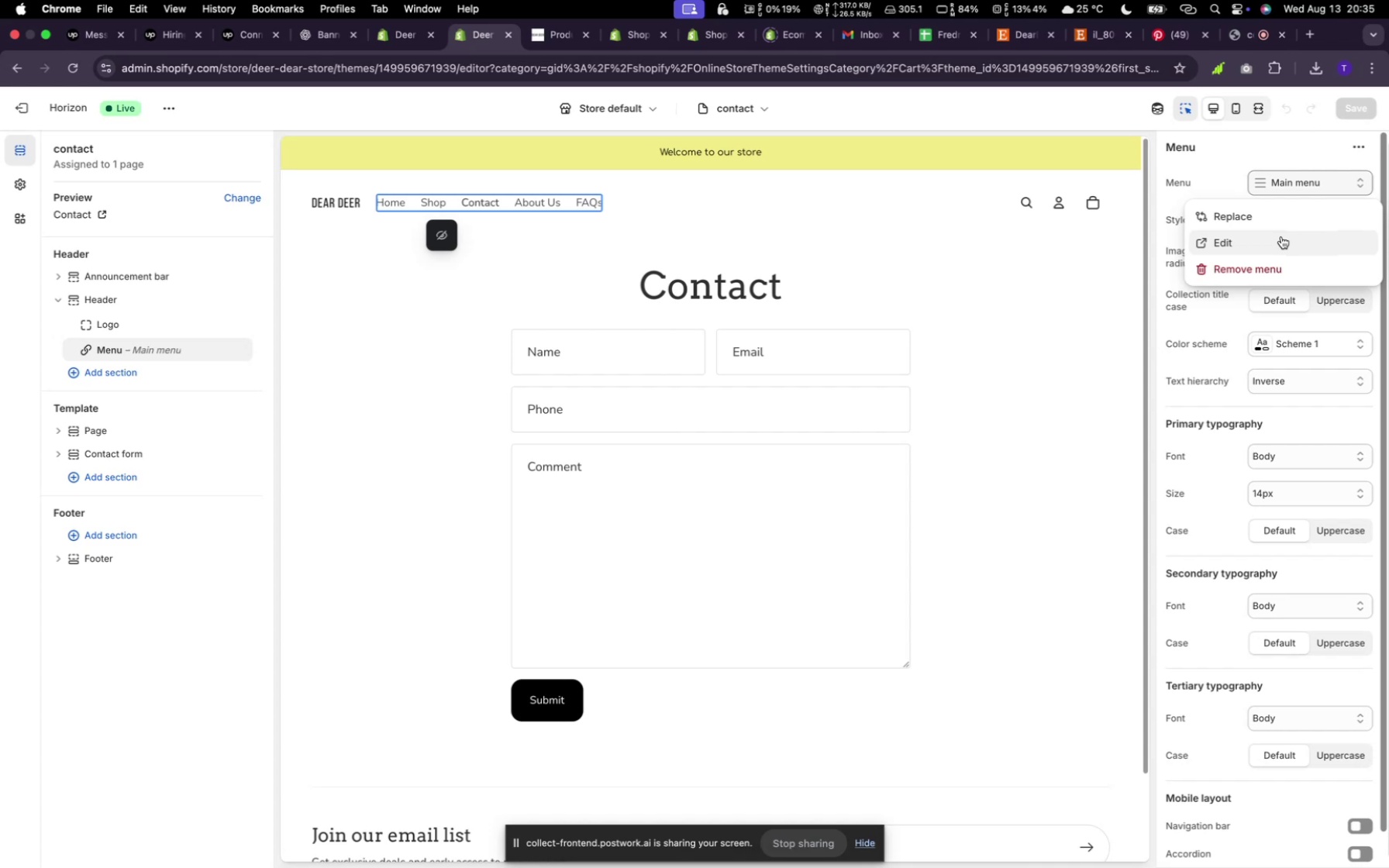 
left_click([1277, 239])
 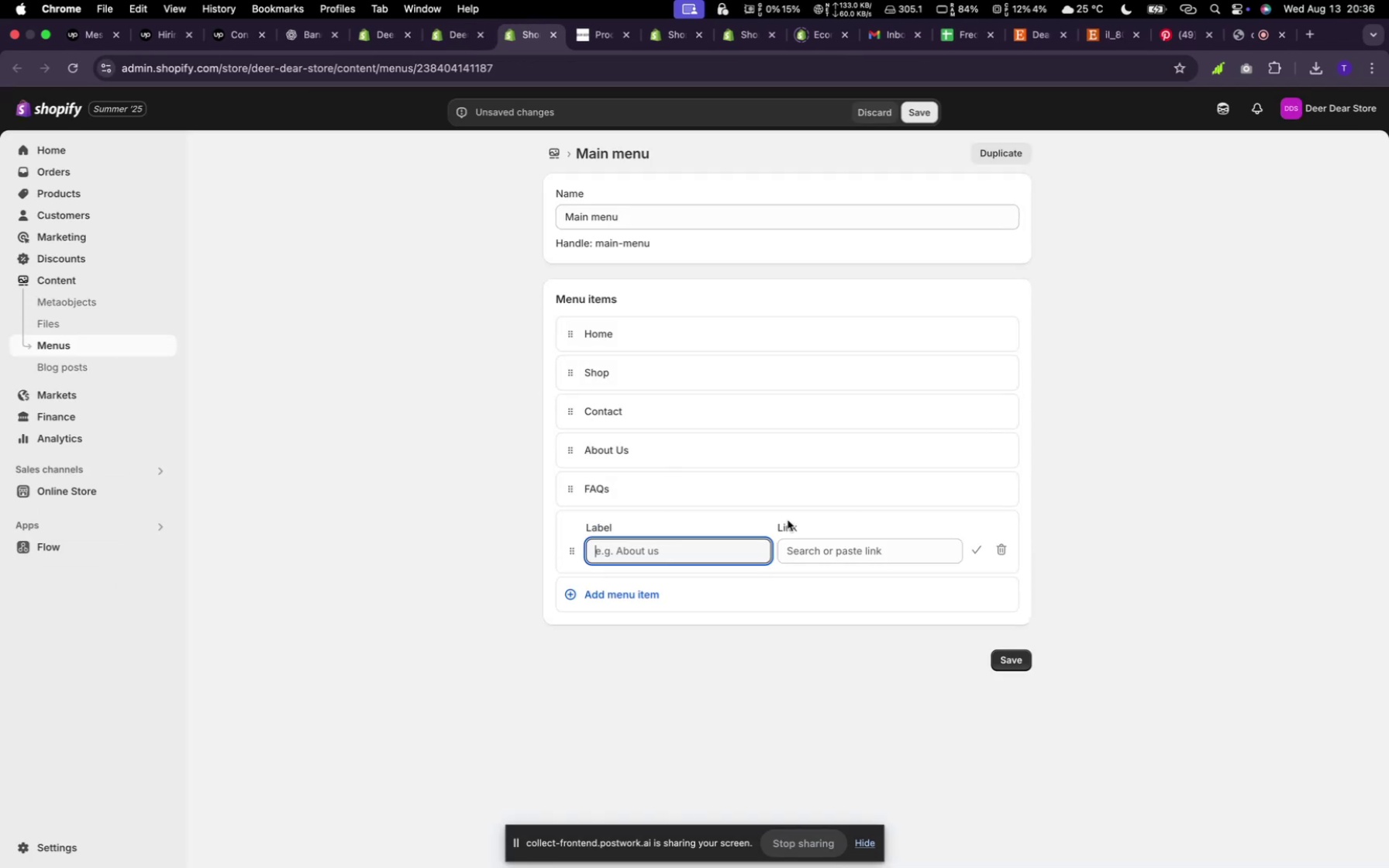 
wait(5.69)
 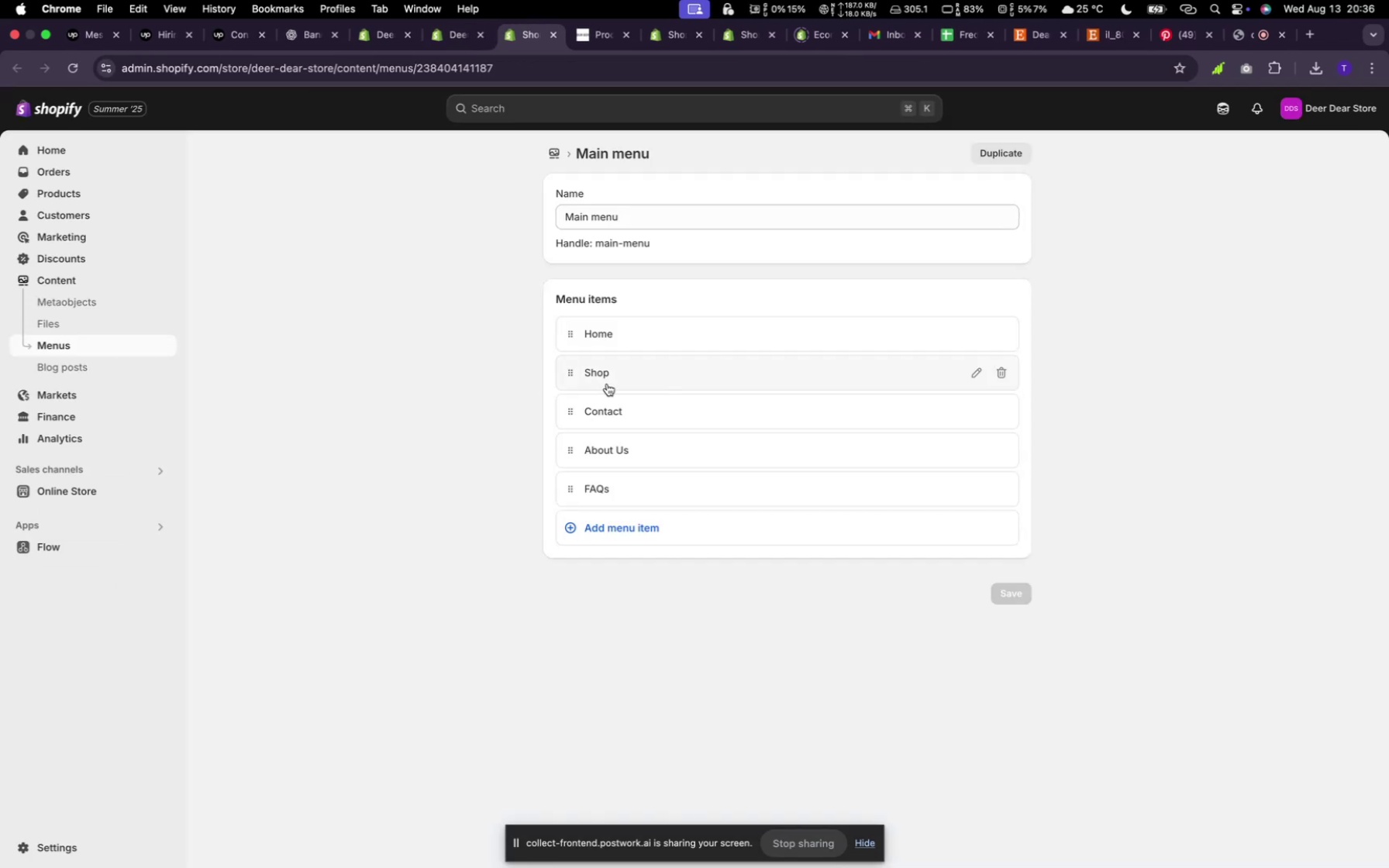 
mouse_move([810, 526])
 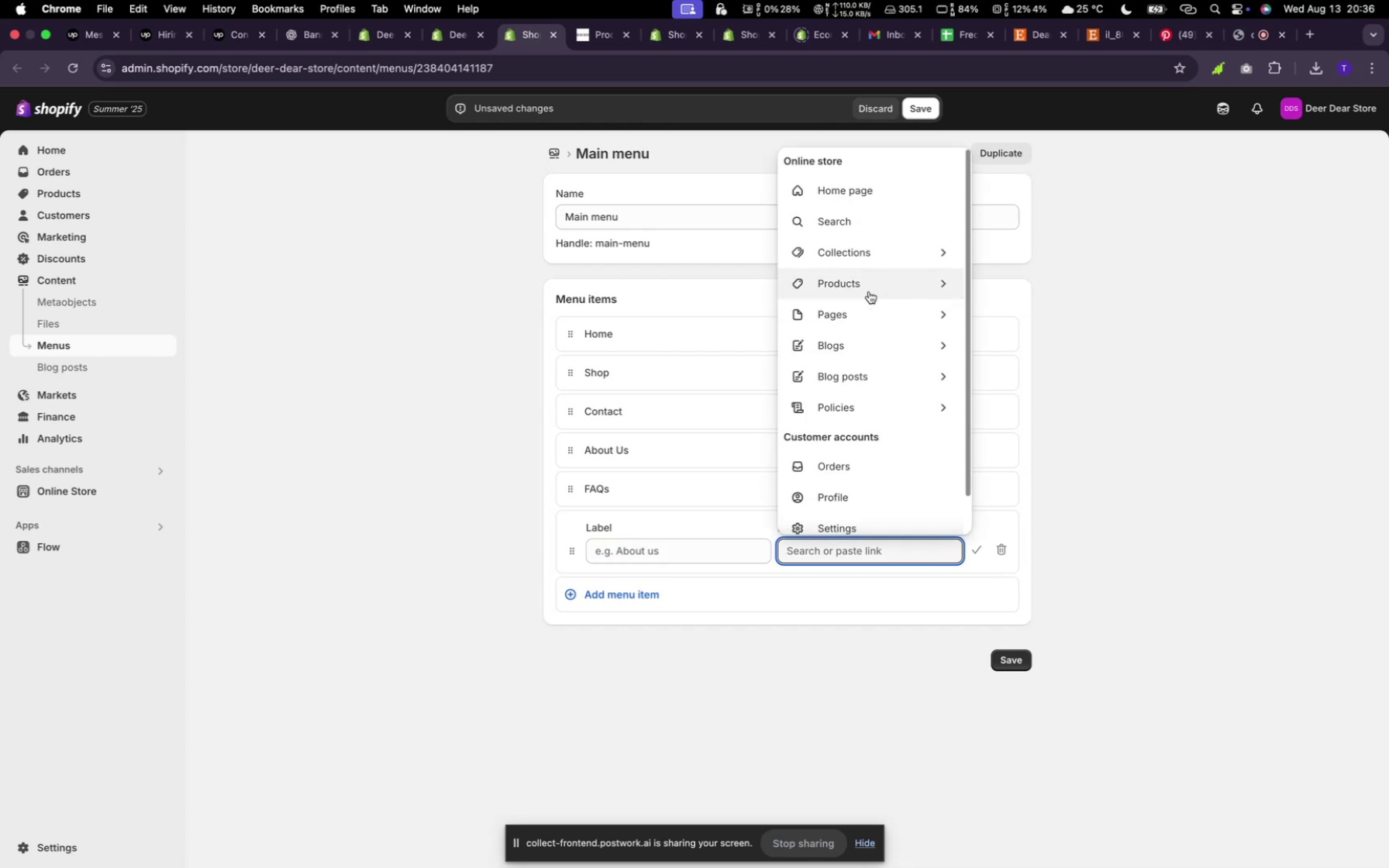 
left_click([823, 550])
 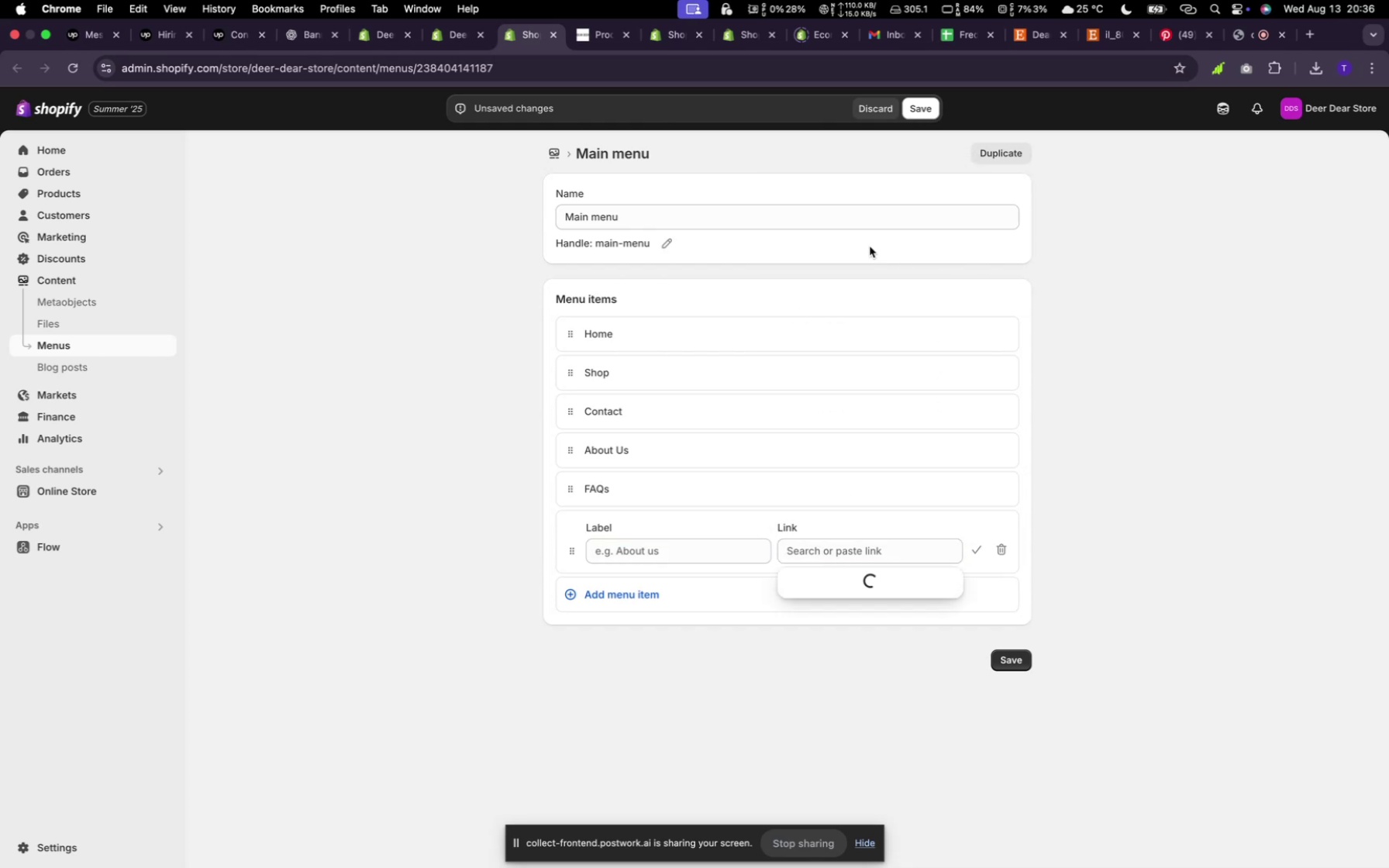 
mouse_move([870, 288])
 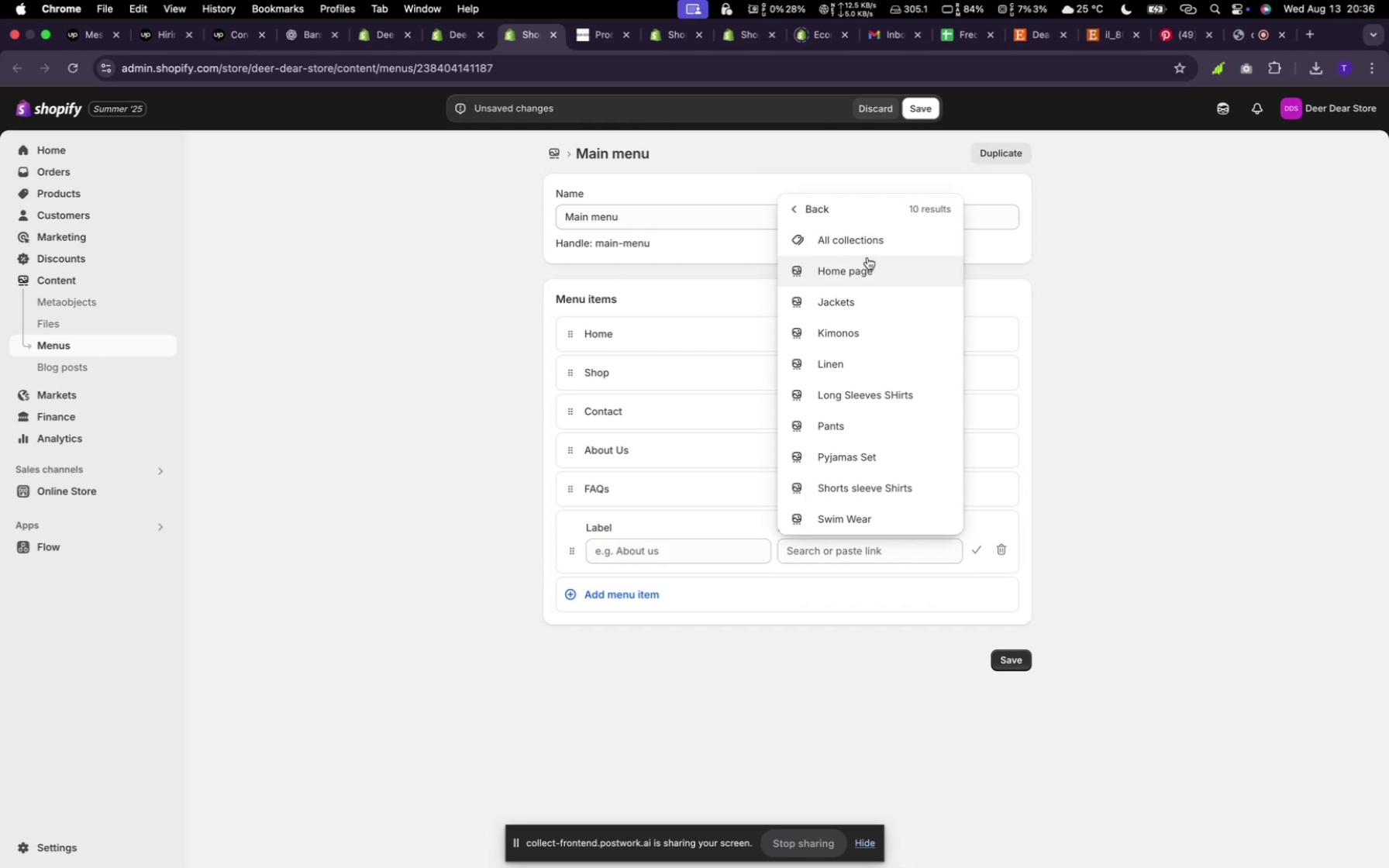 
left_click([870, 246])
 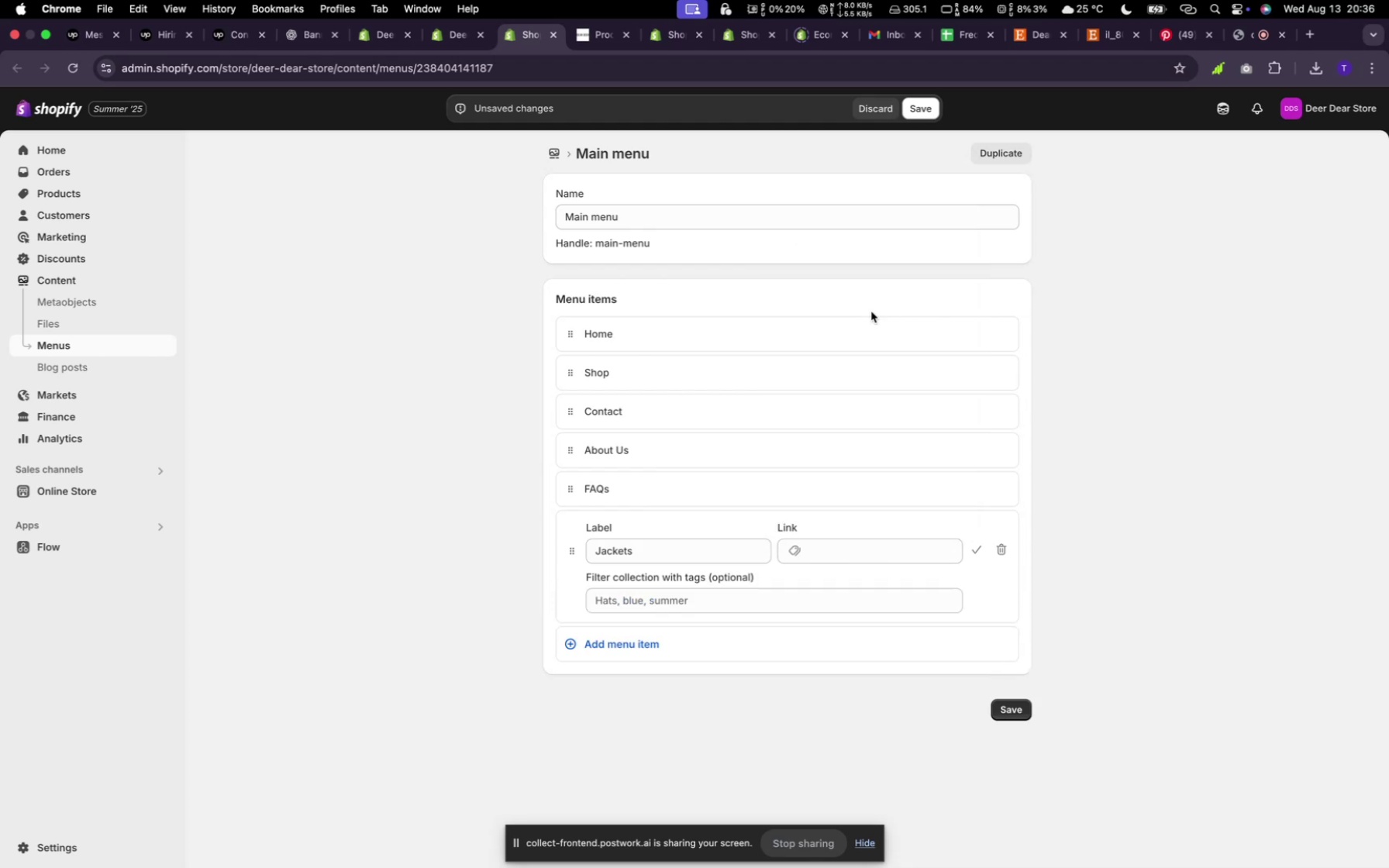 
wait(6.95)
 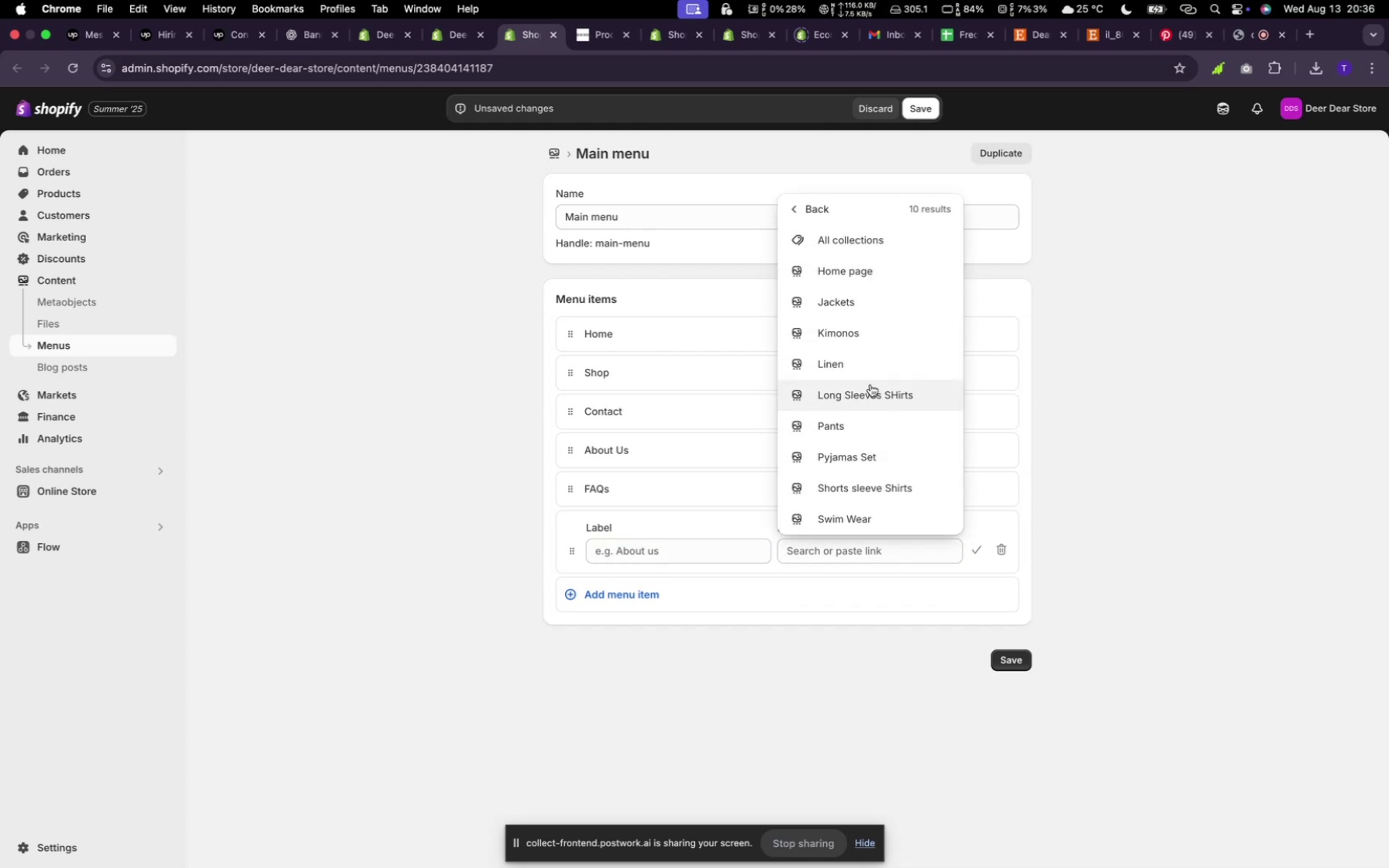 
left_click([871, 312])
 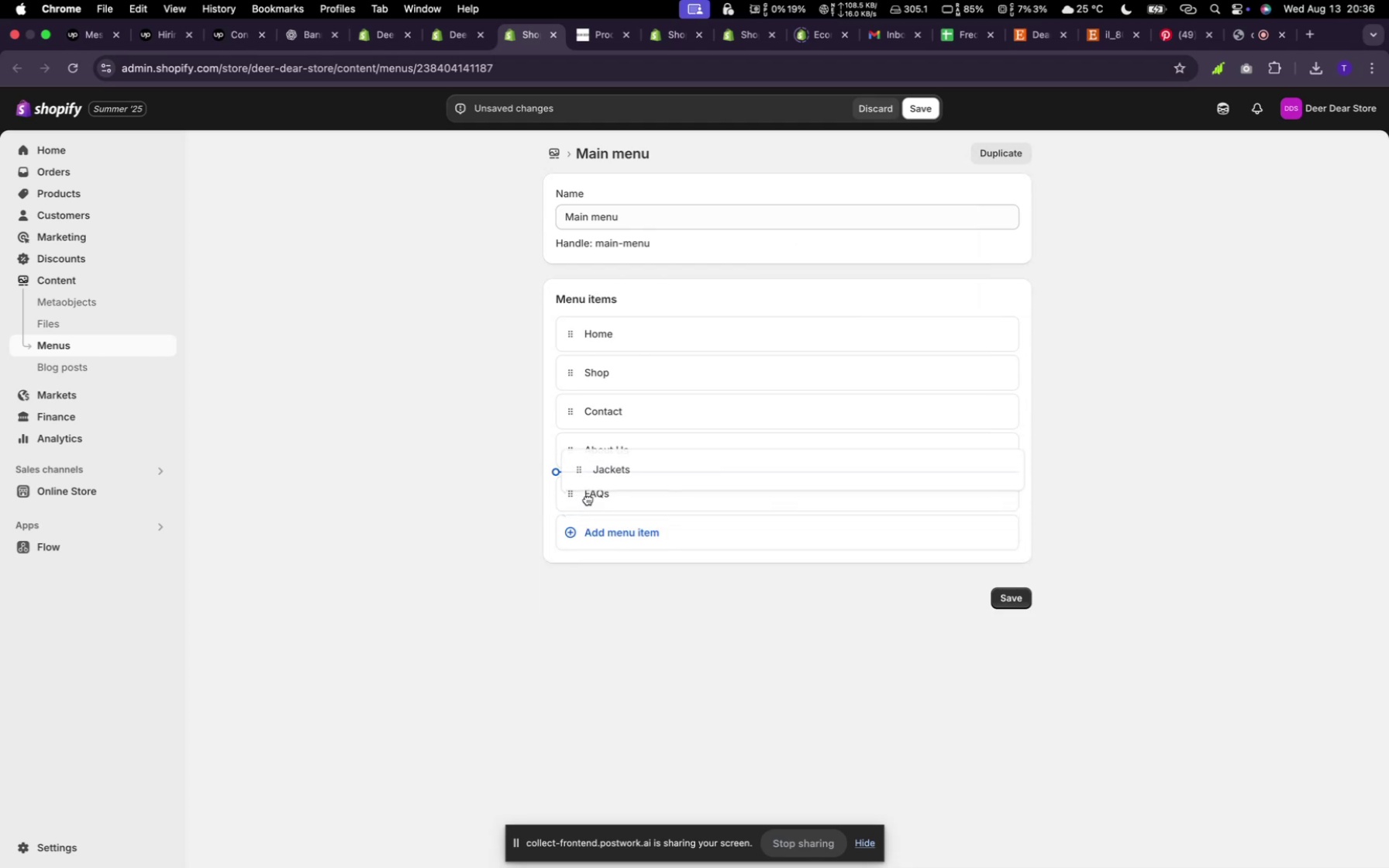 
left_click_drag(start_coordinate=[570, 549], to_coordinate=[612, 425])
 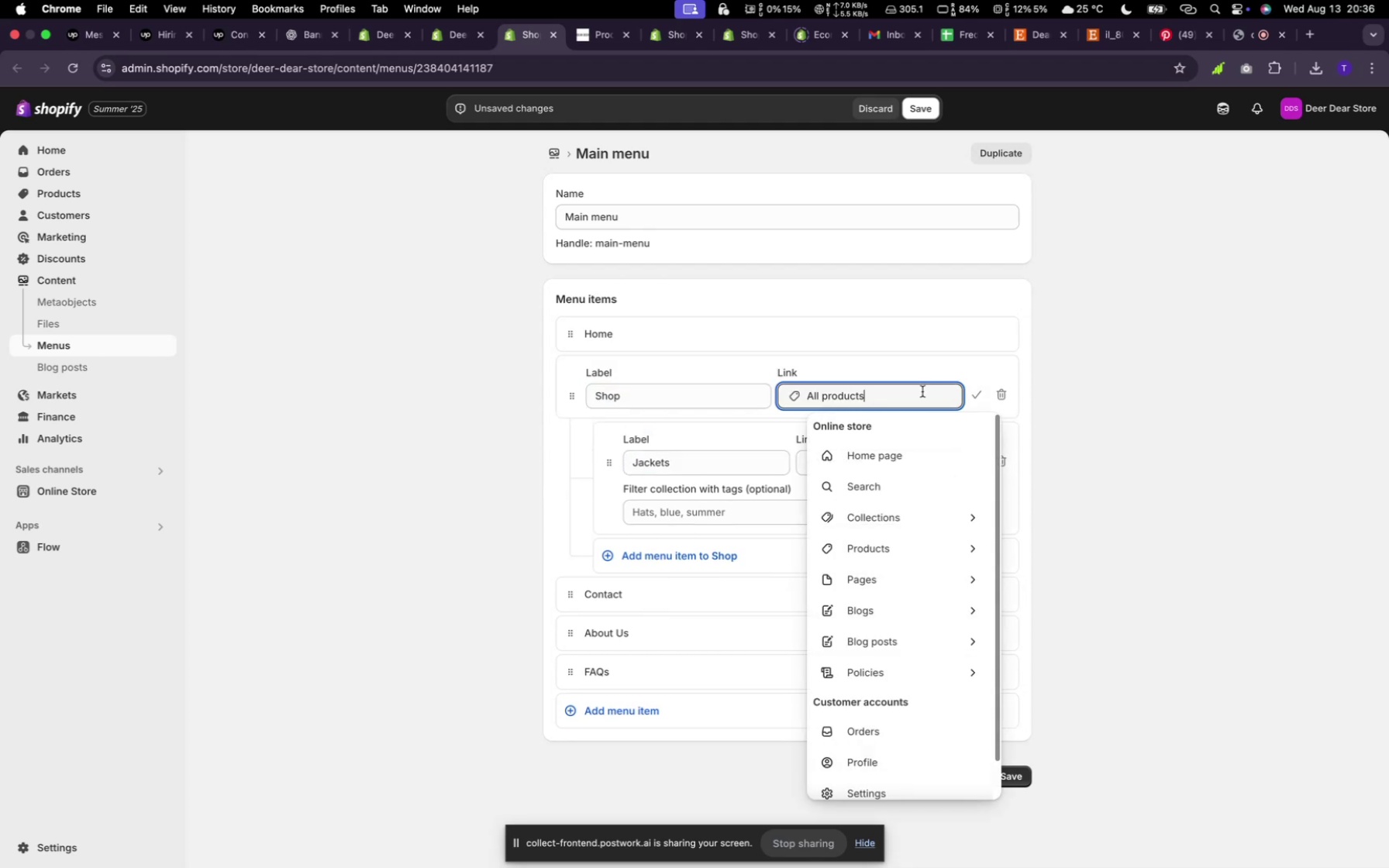 
left_click([922, 391])
 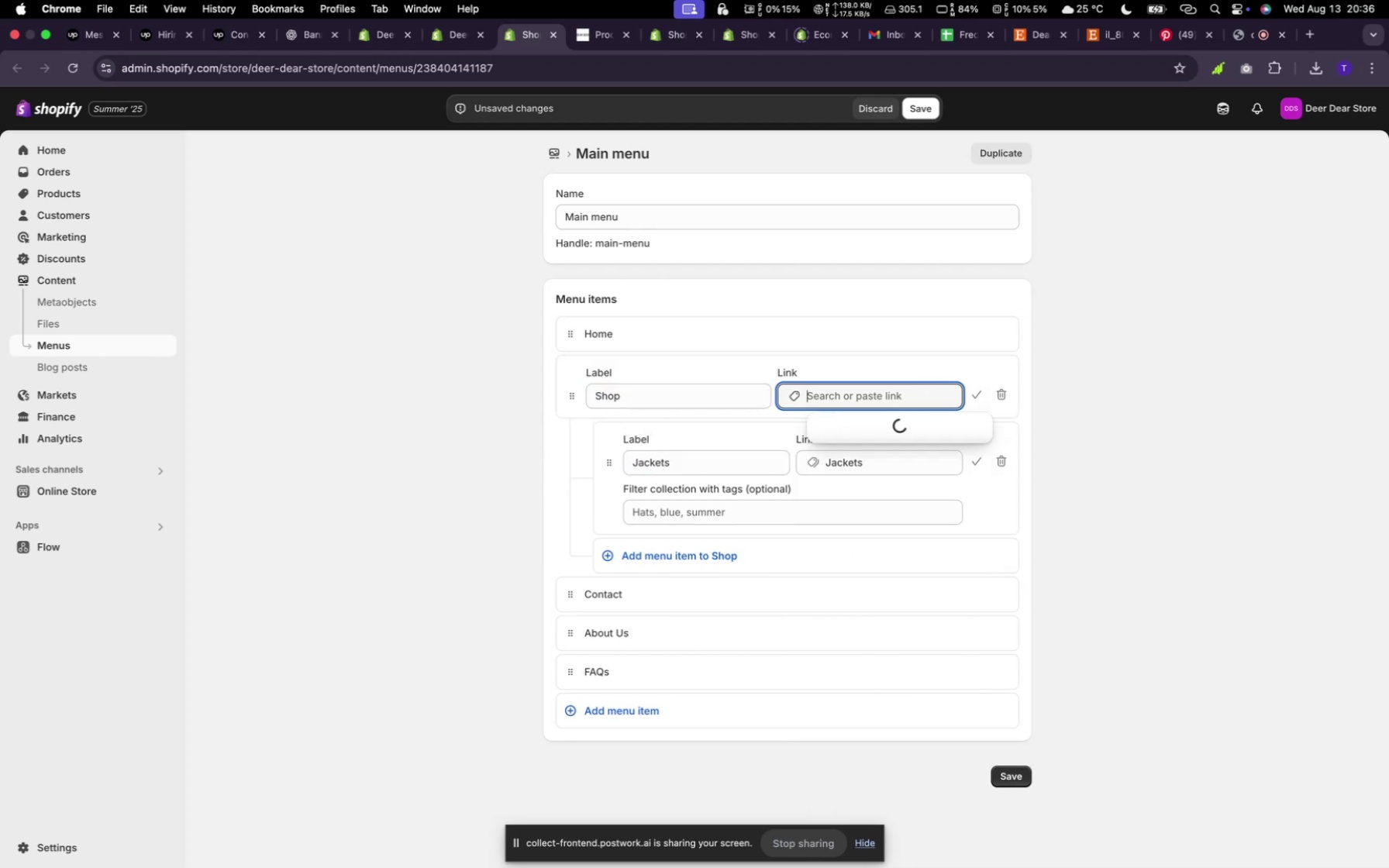 
hold_key(key=Backspace, duration=1.5)
 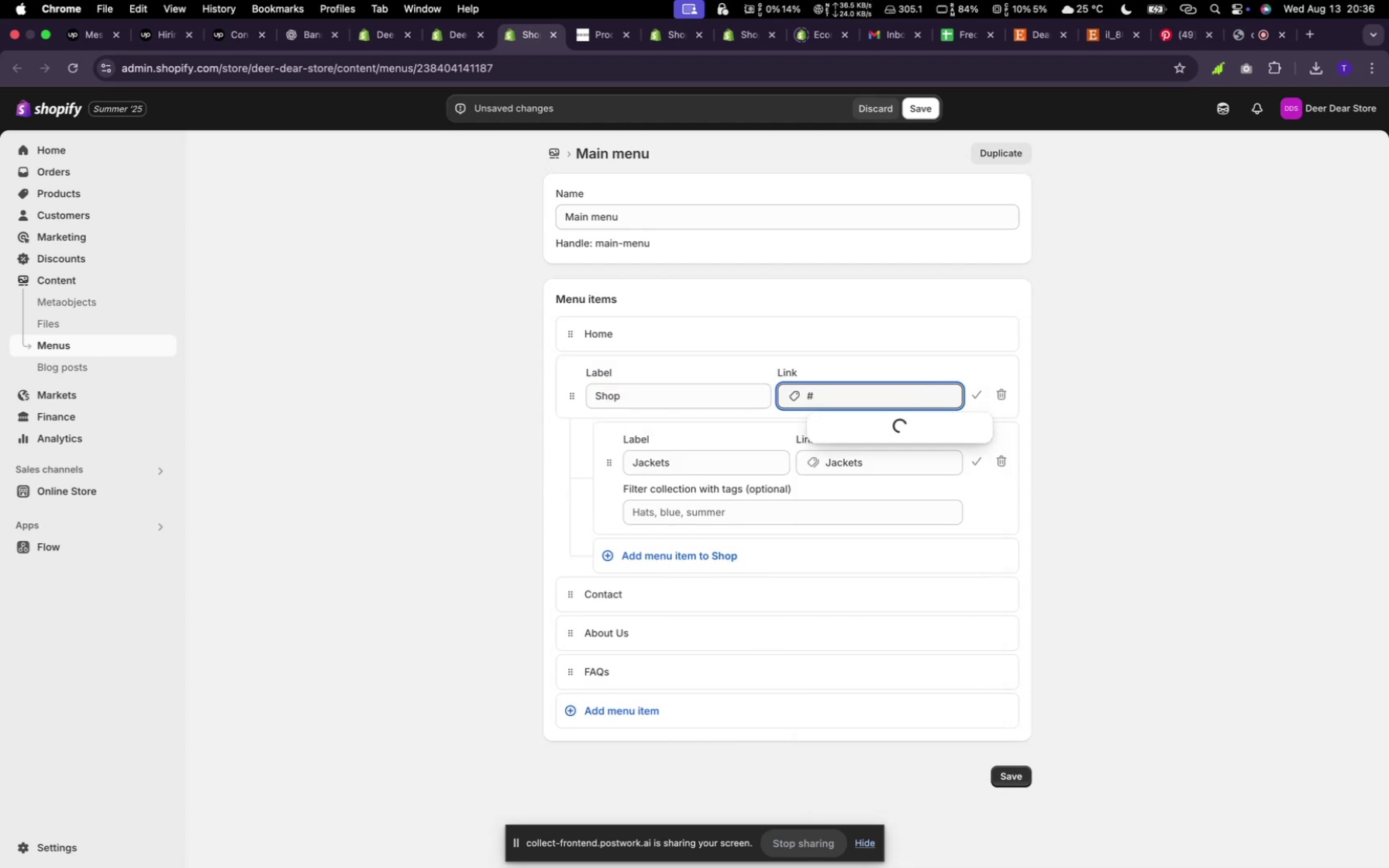 
key(Backspace)
 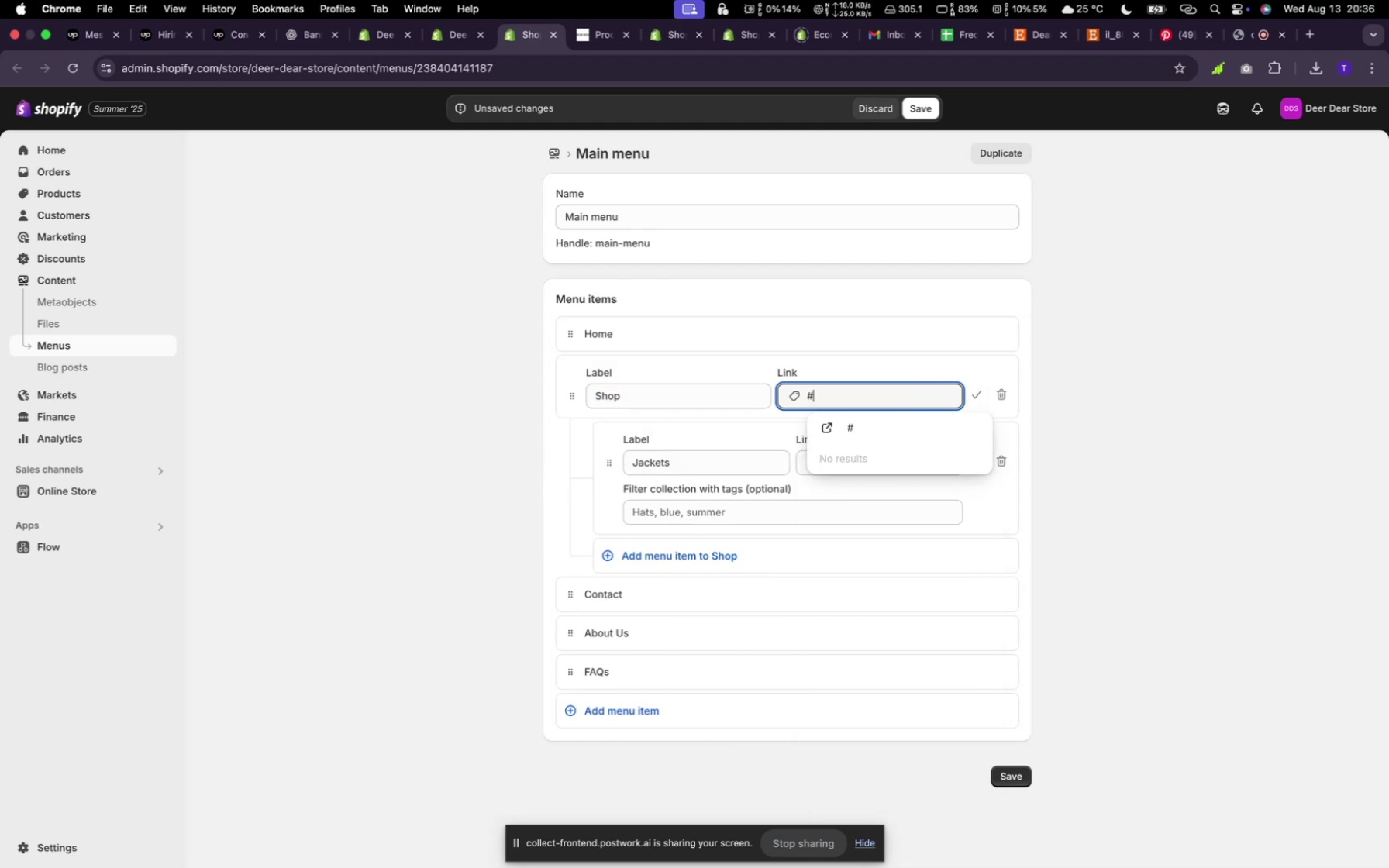 
key(Shift+3)
 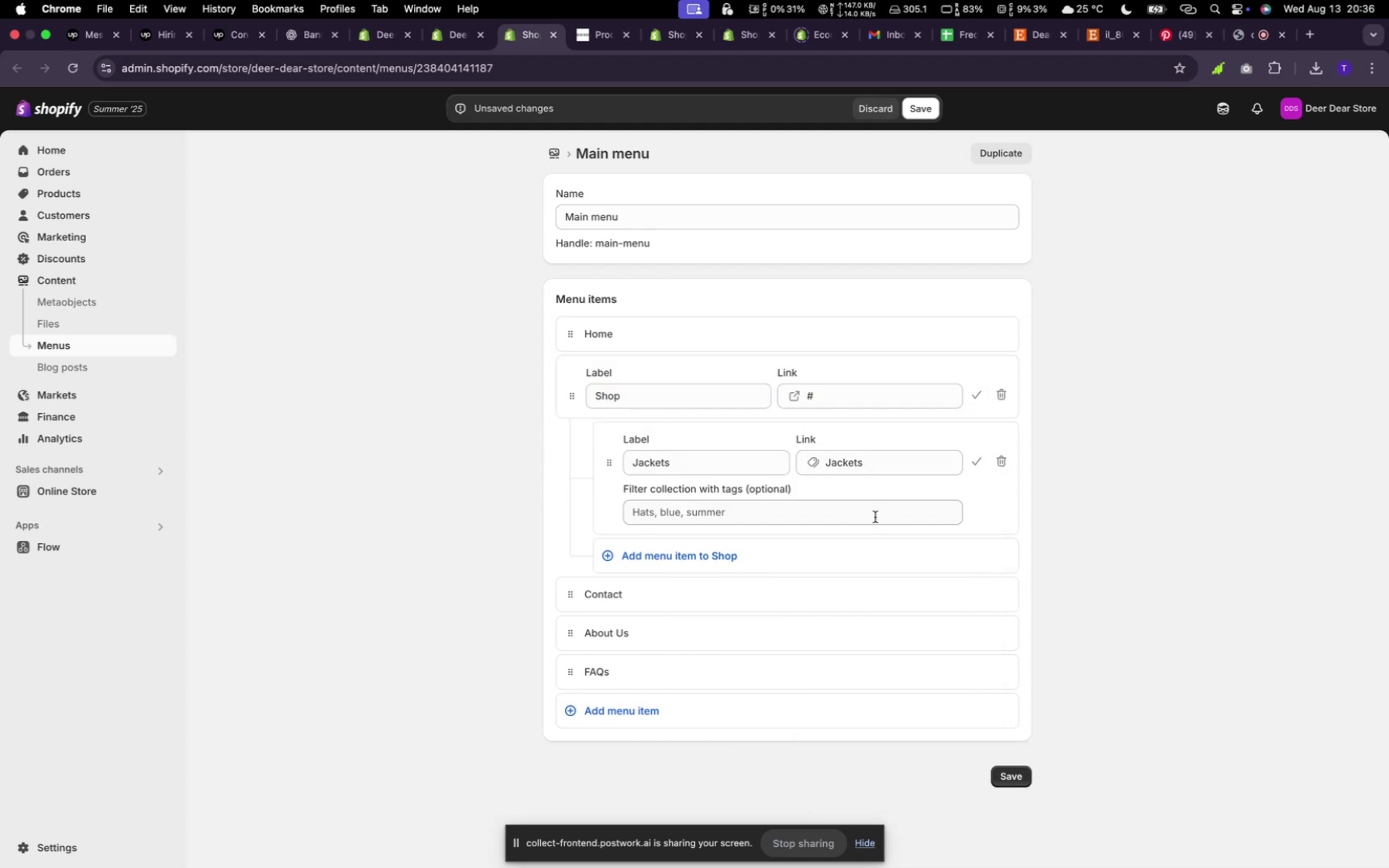 
mouse_move([951, 445])
 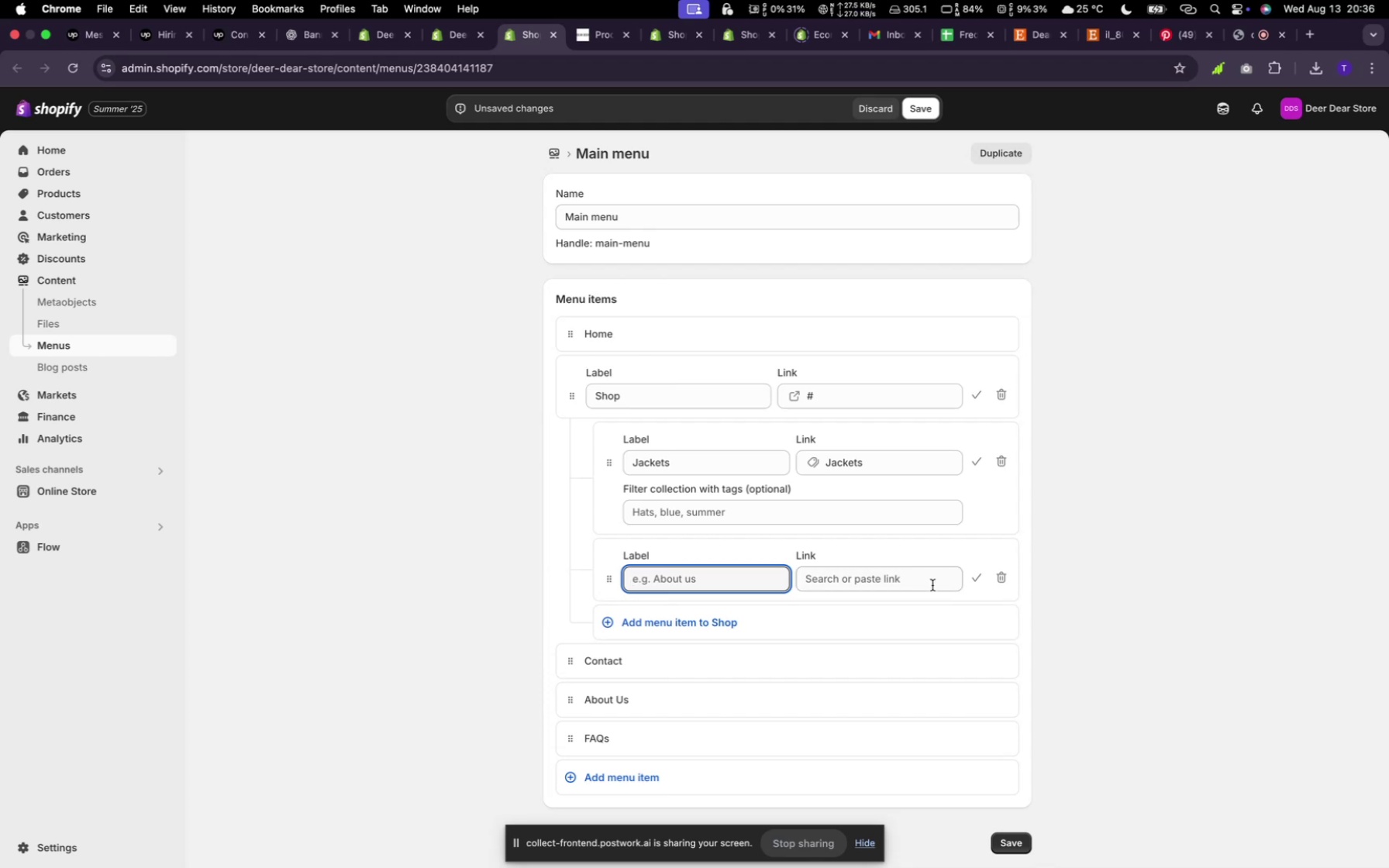 
left_click([842, 551])
 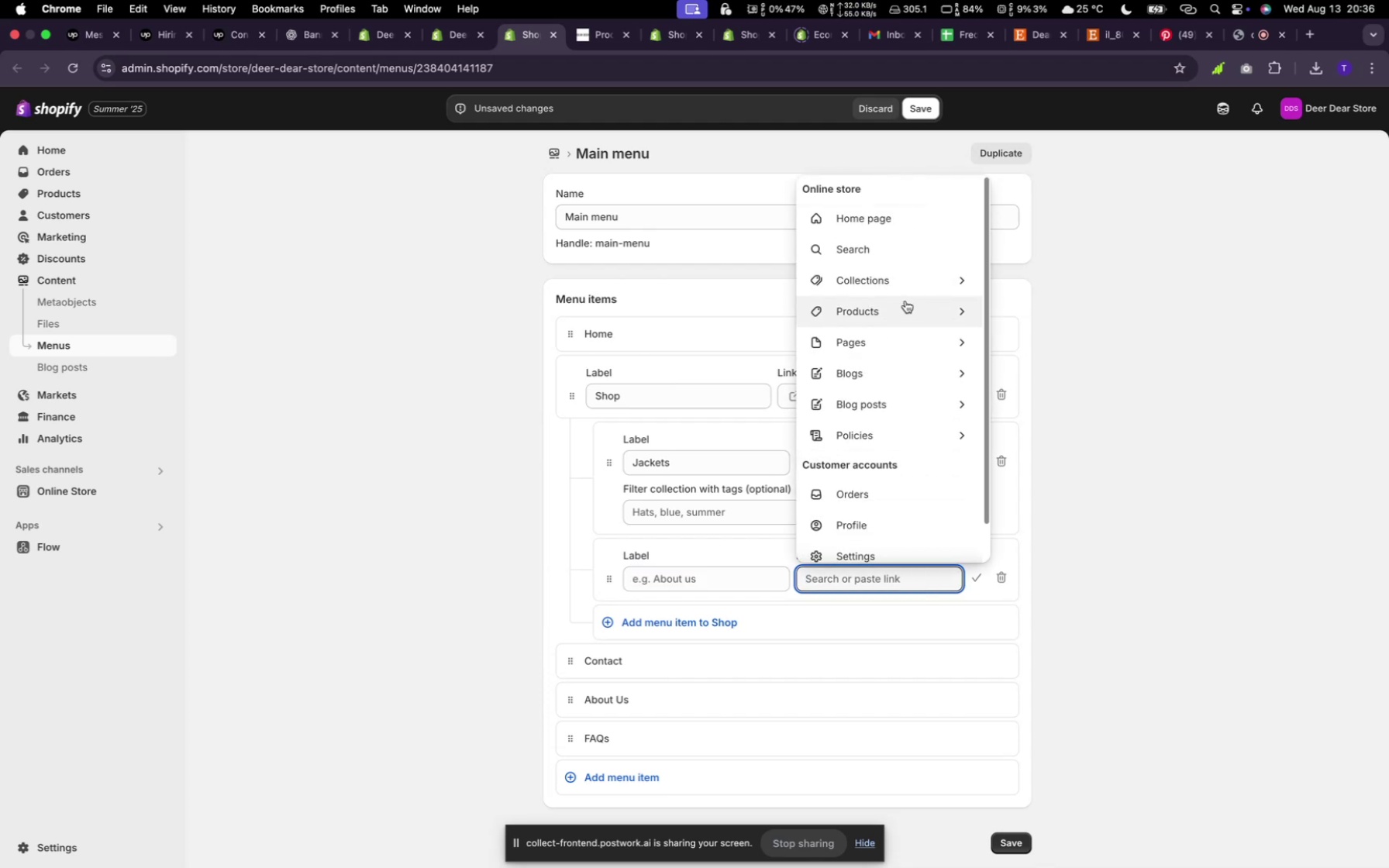 
left_click([932, 585])
 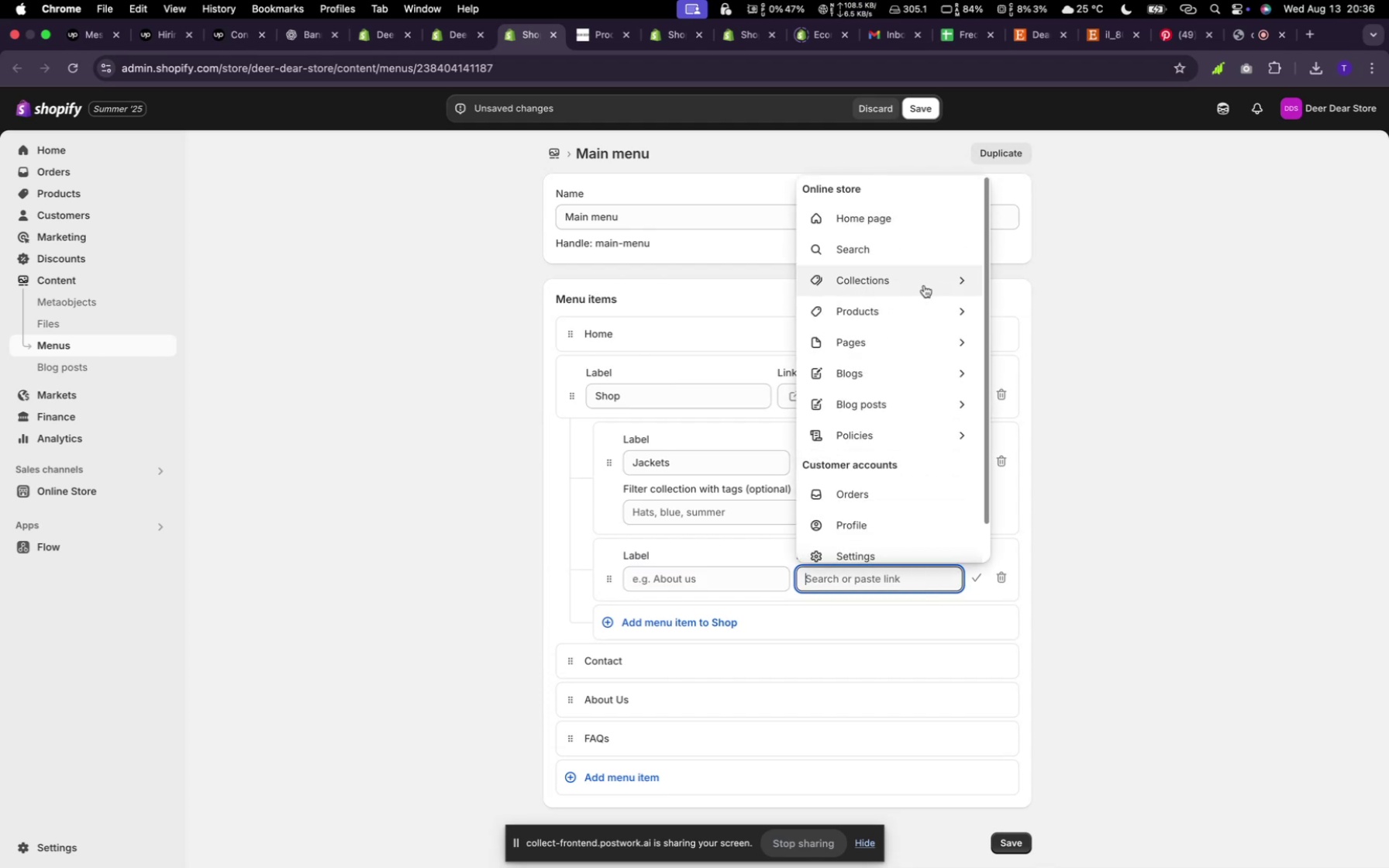 
mouse_move([922, 294])
 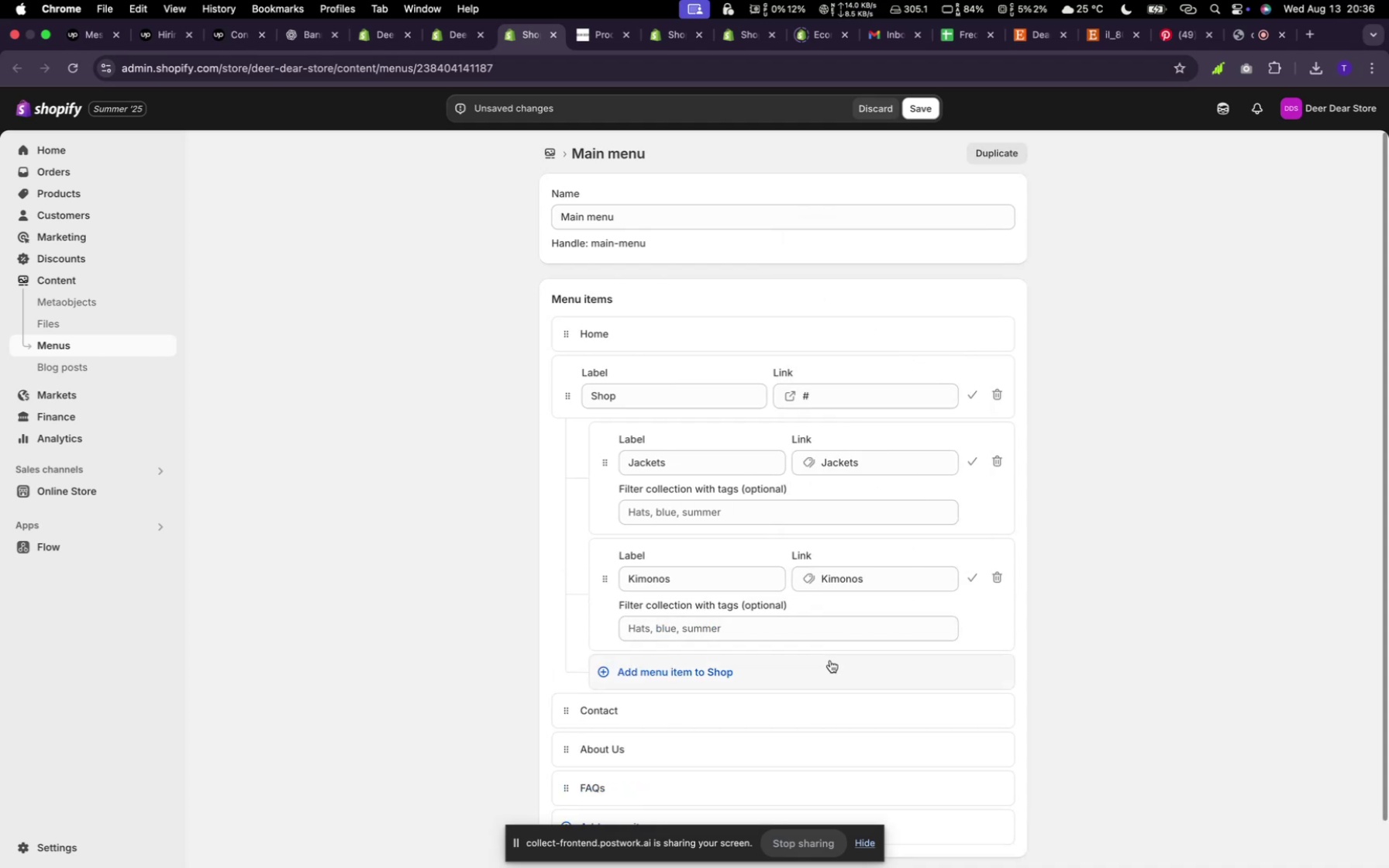 
left_click([906, 352])
 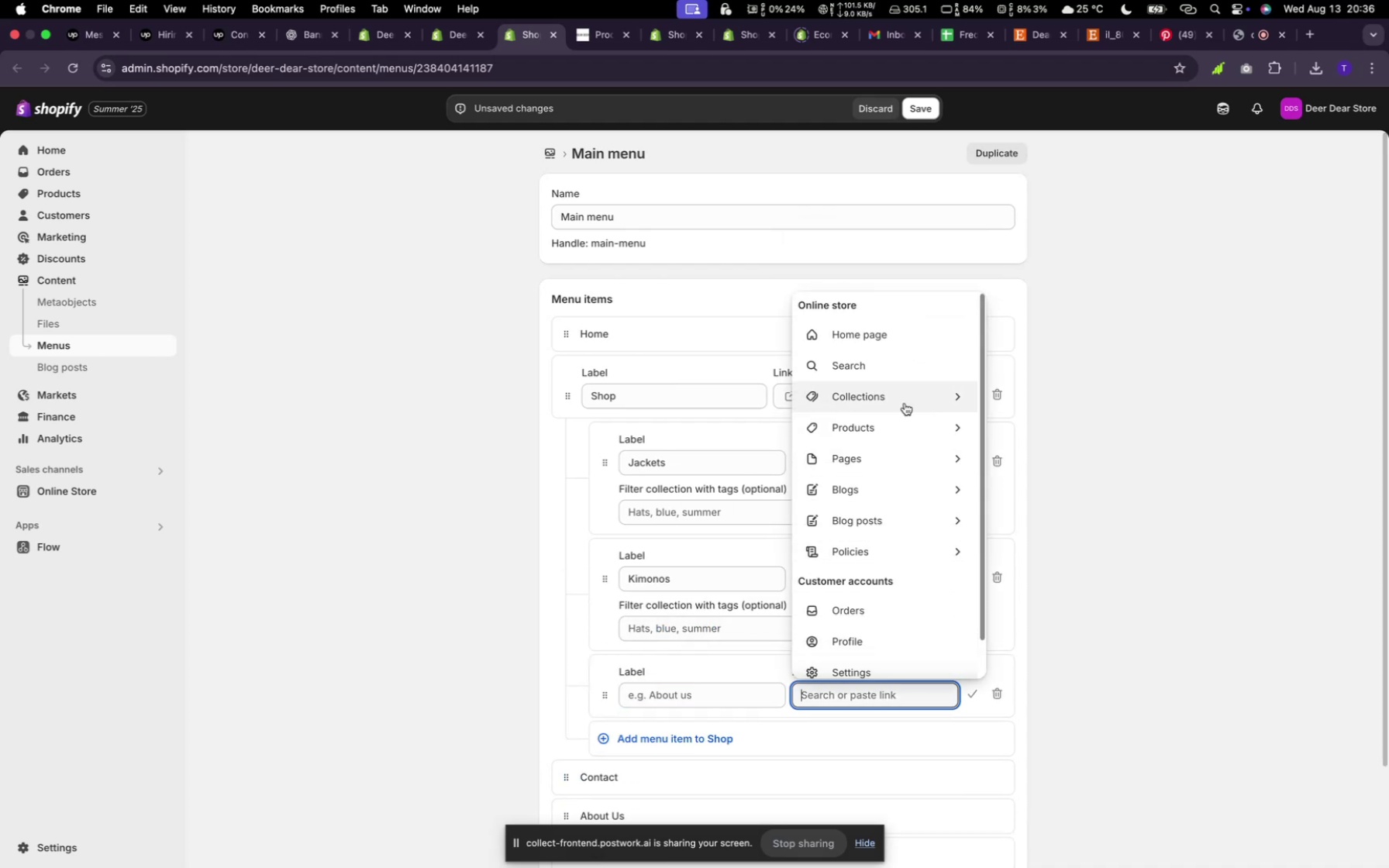 
left_click([943, 694])
 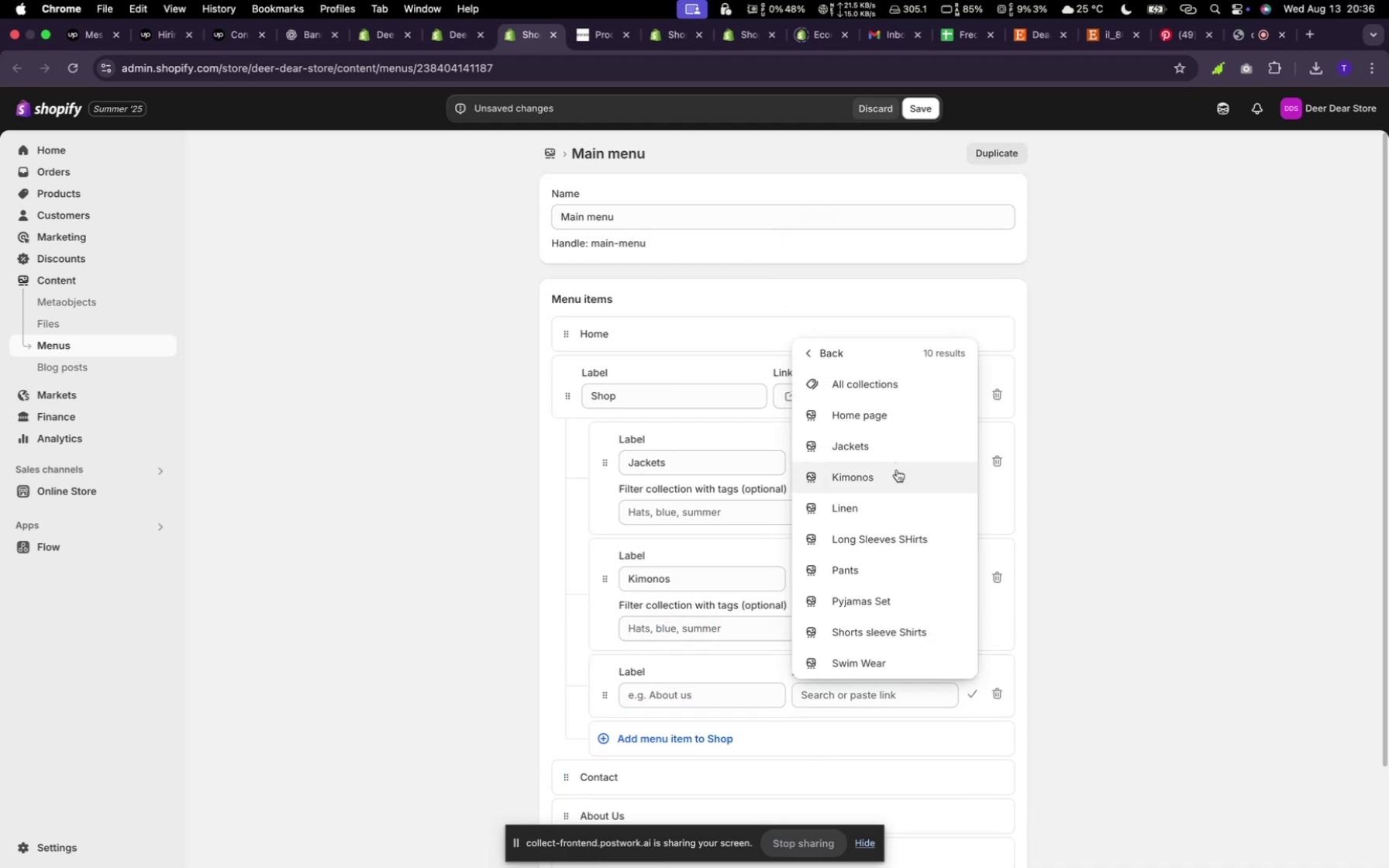 
left_click([894, 392])
 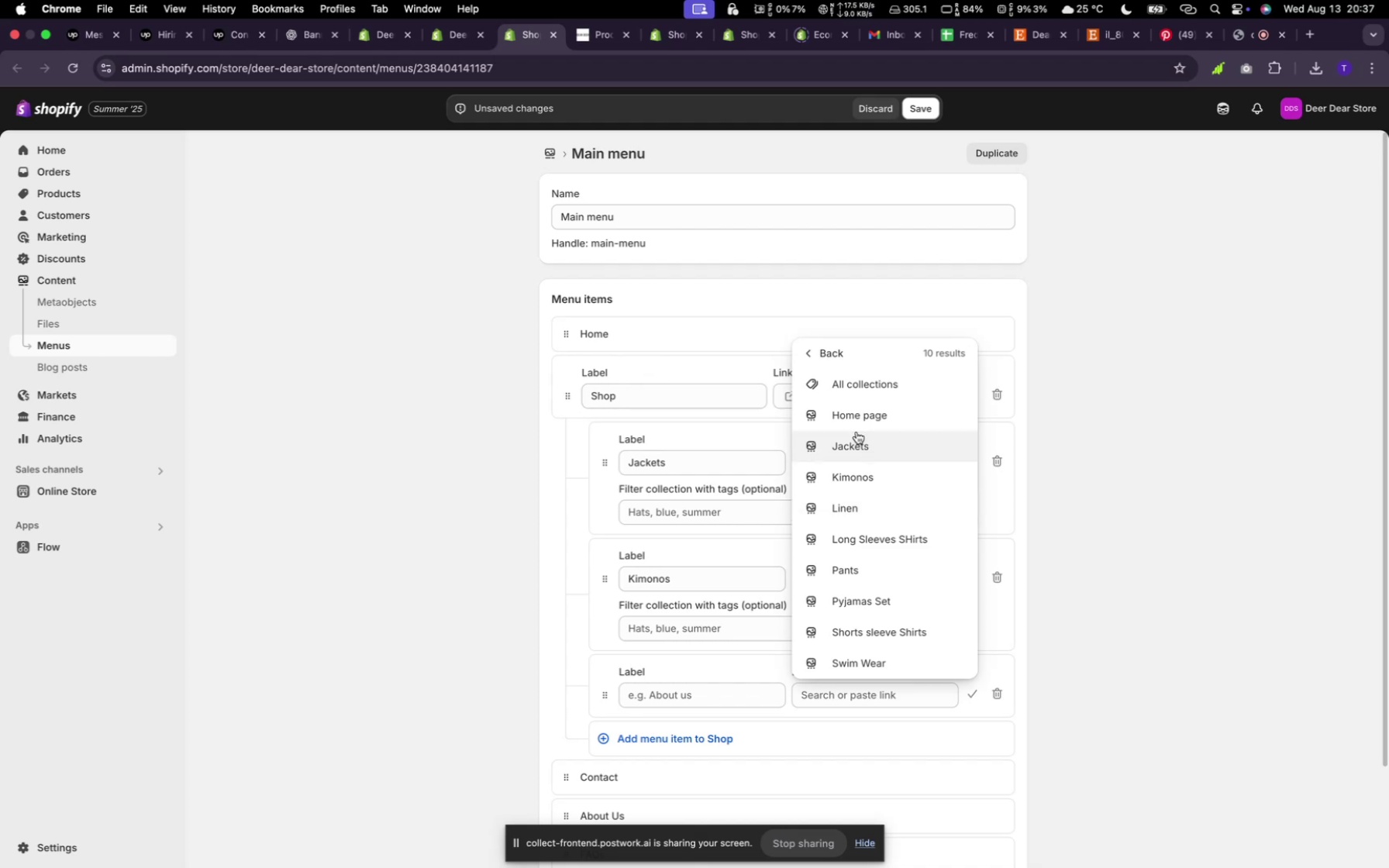 
wait(8.06)
 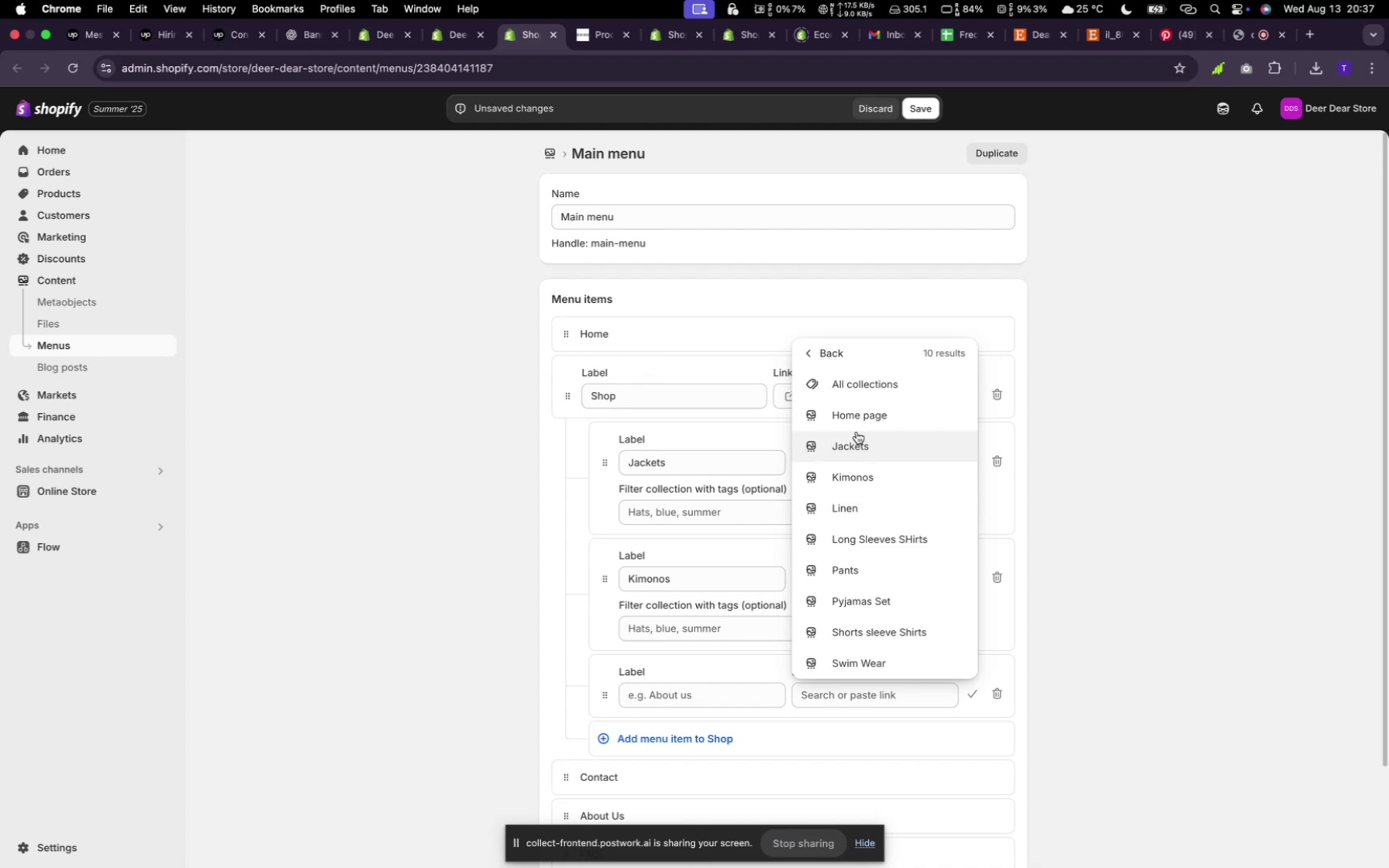 
scroll: coordinate [829, 719], scroll_direction: down, amount: 10.0
 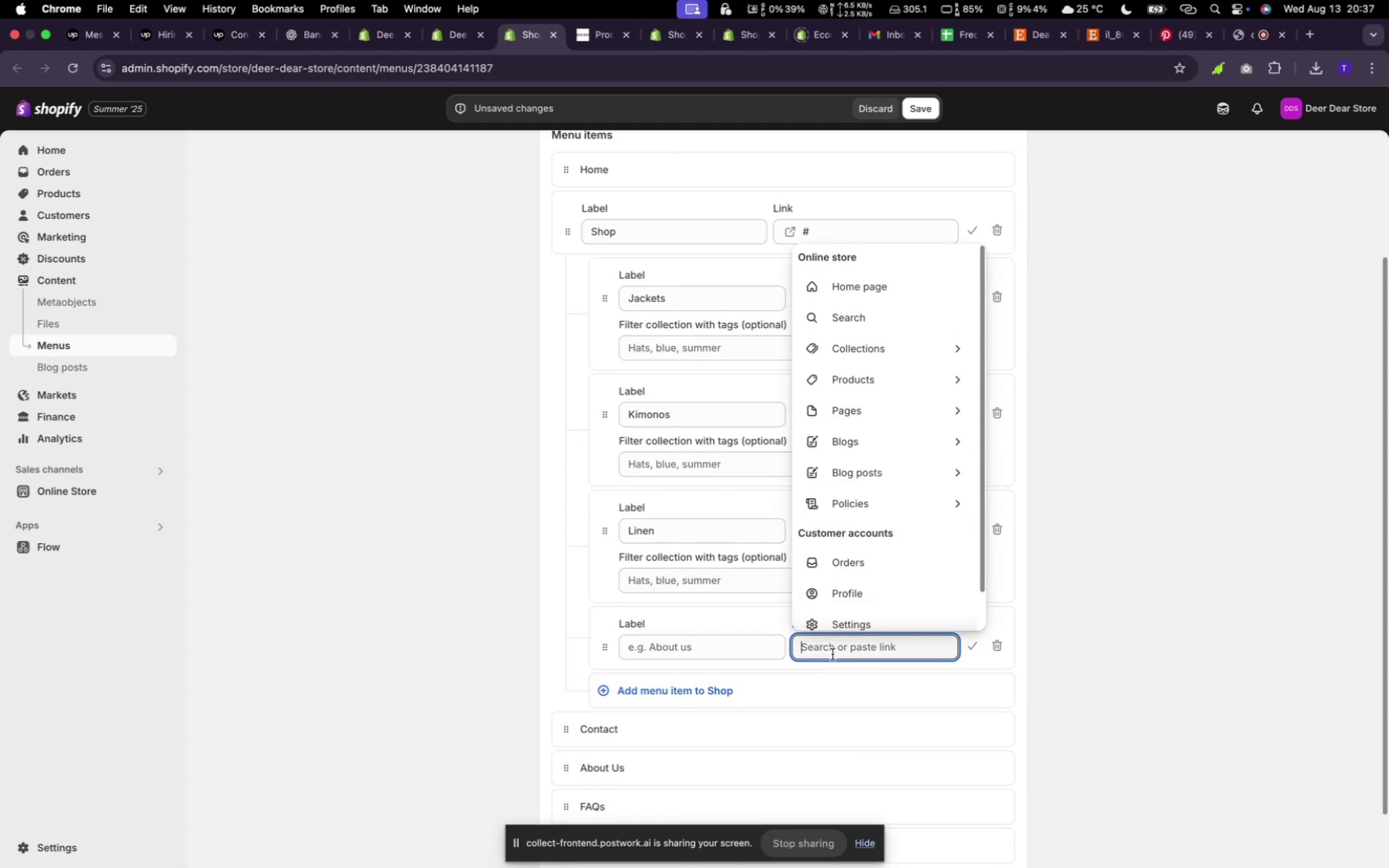 
left_click([772, 610])
 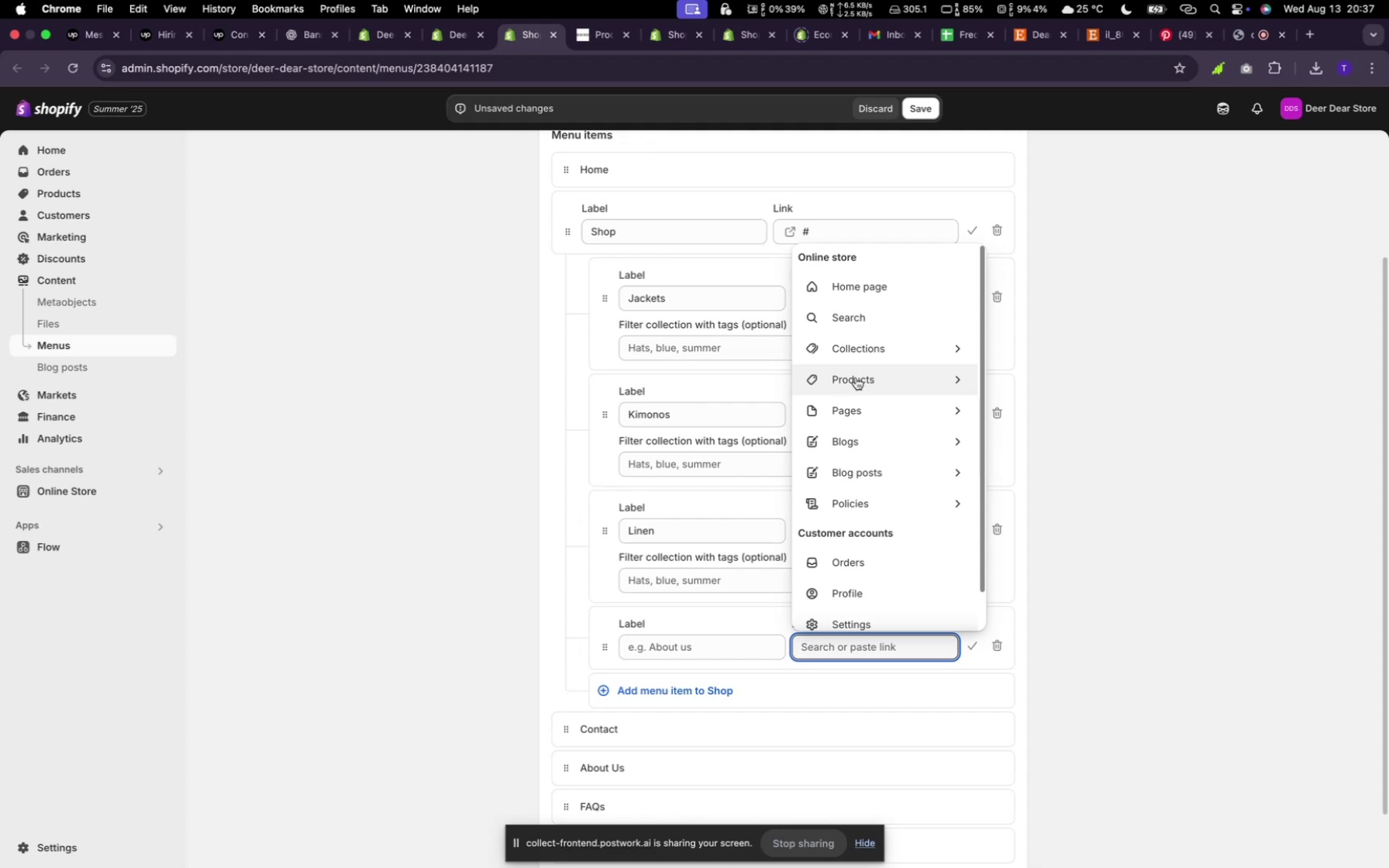 
left_click([832, 654])
 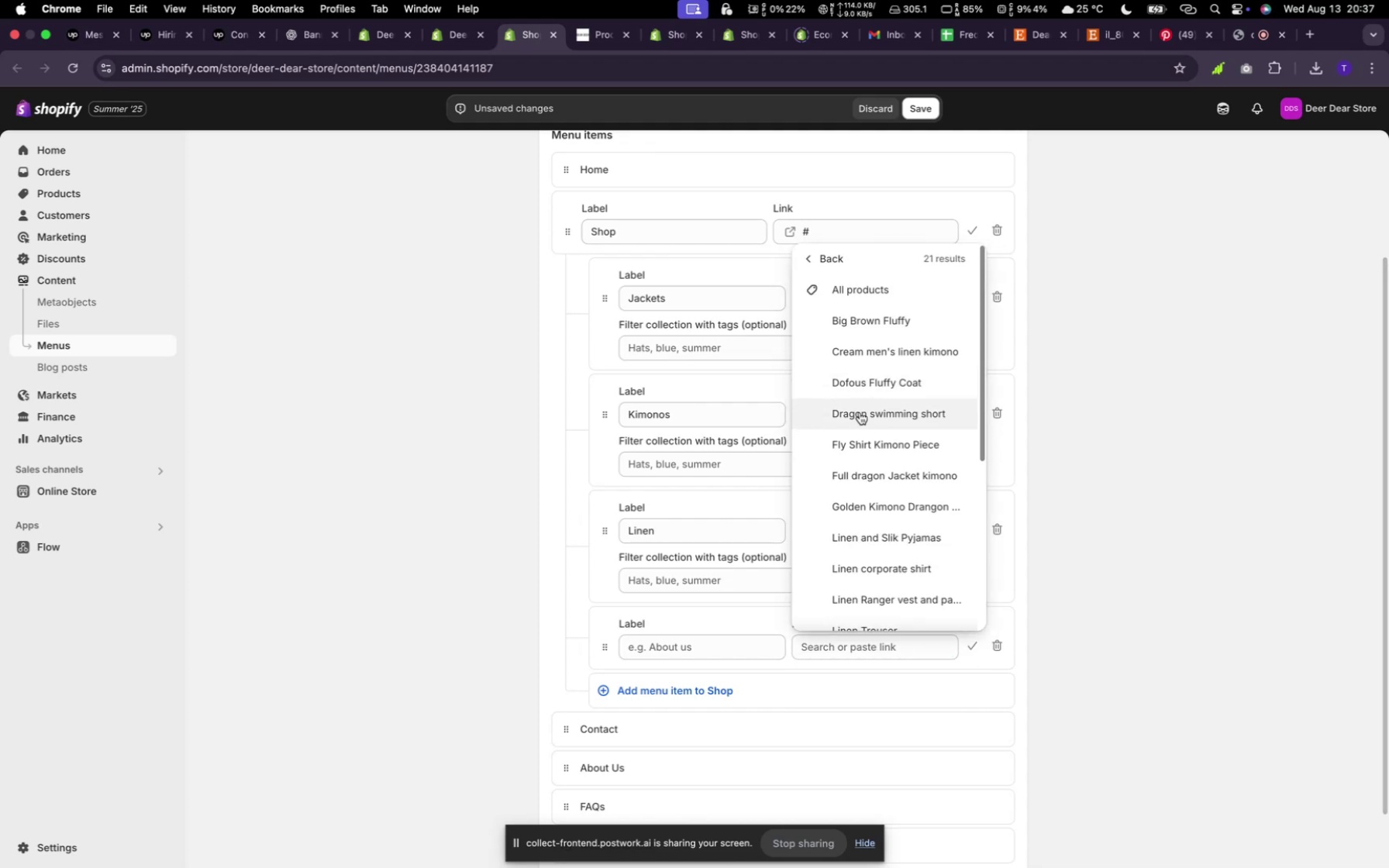 
left_click([855, 378])
 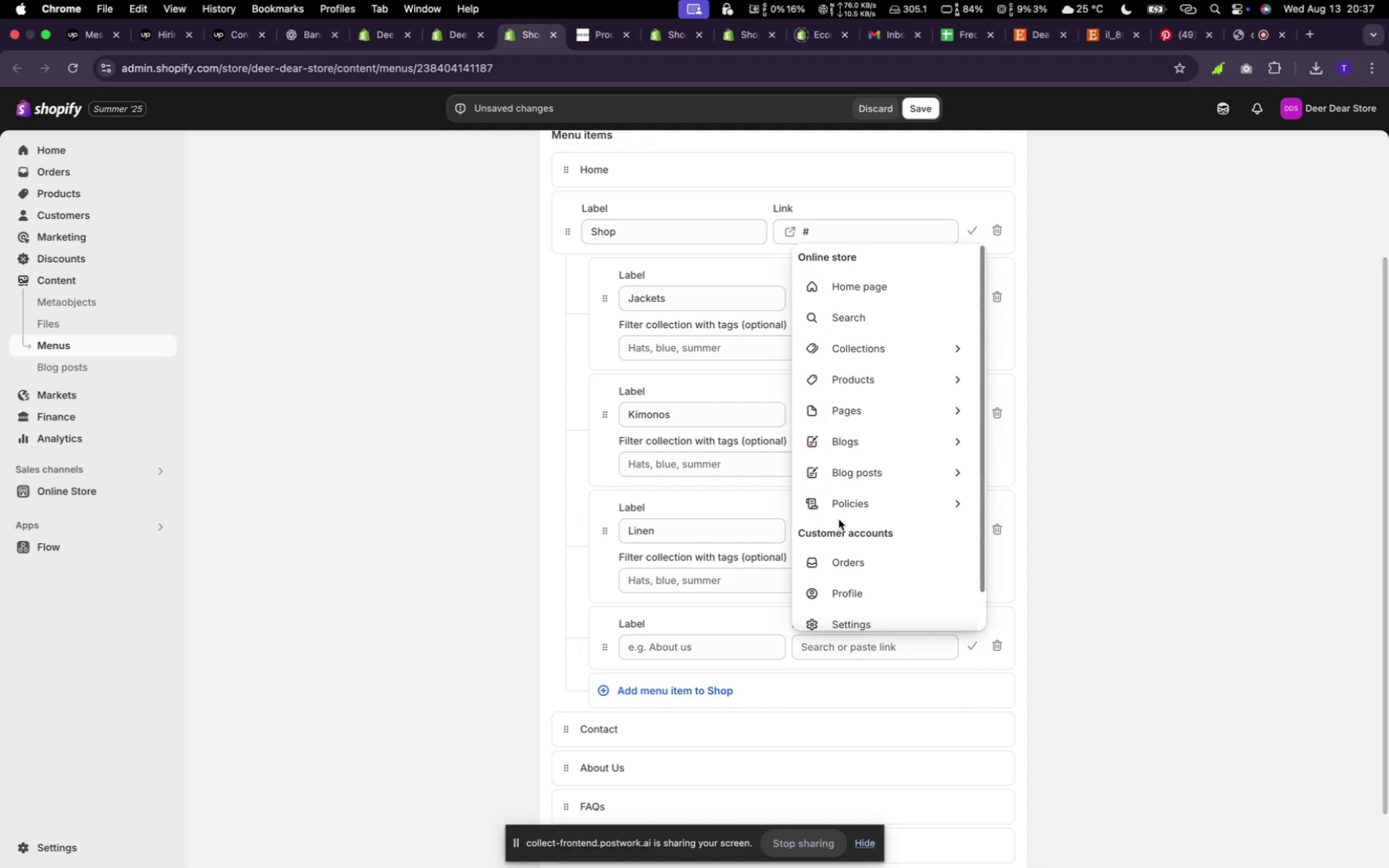 
left_click([815, 266])
 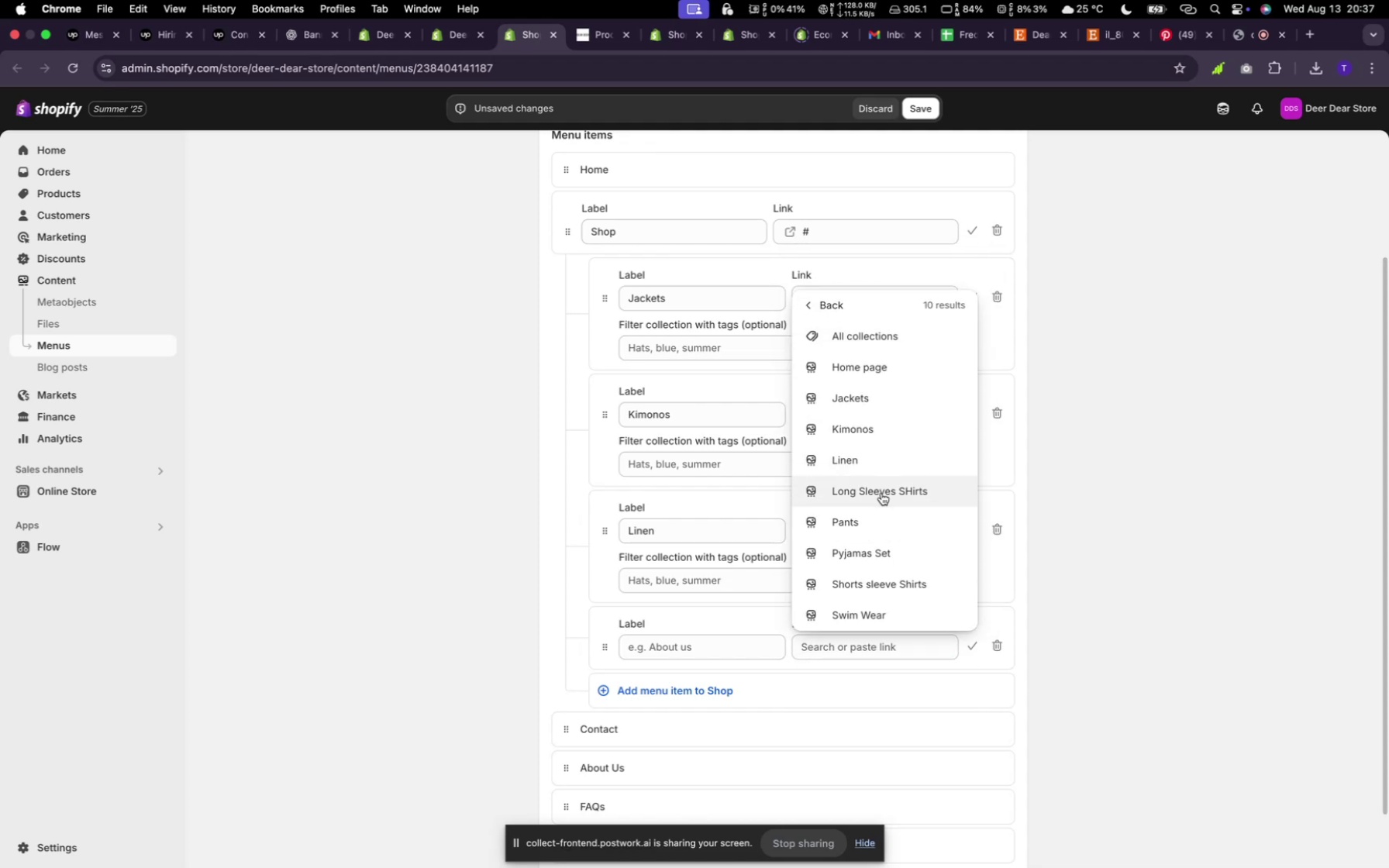 
left_click([865, 346])
 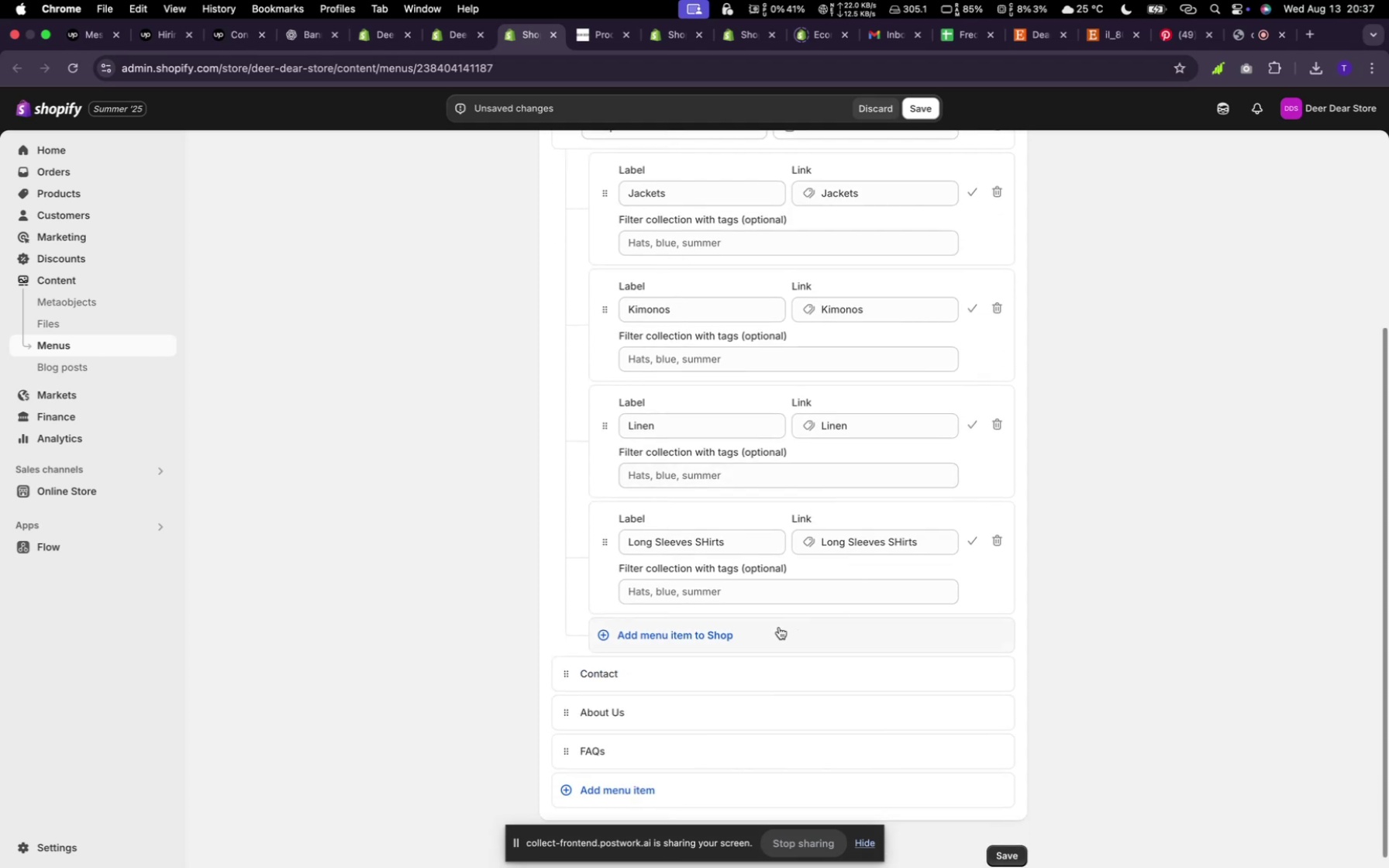 
left_click([881, 493])
 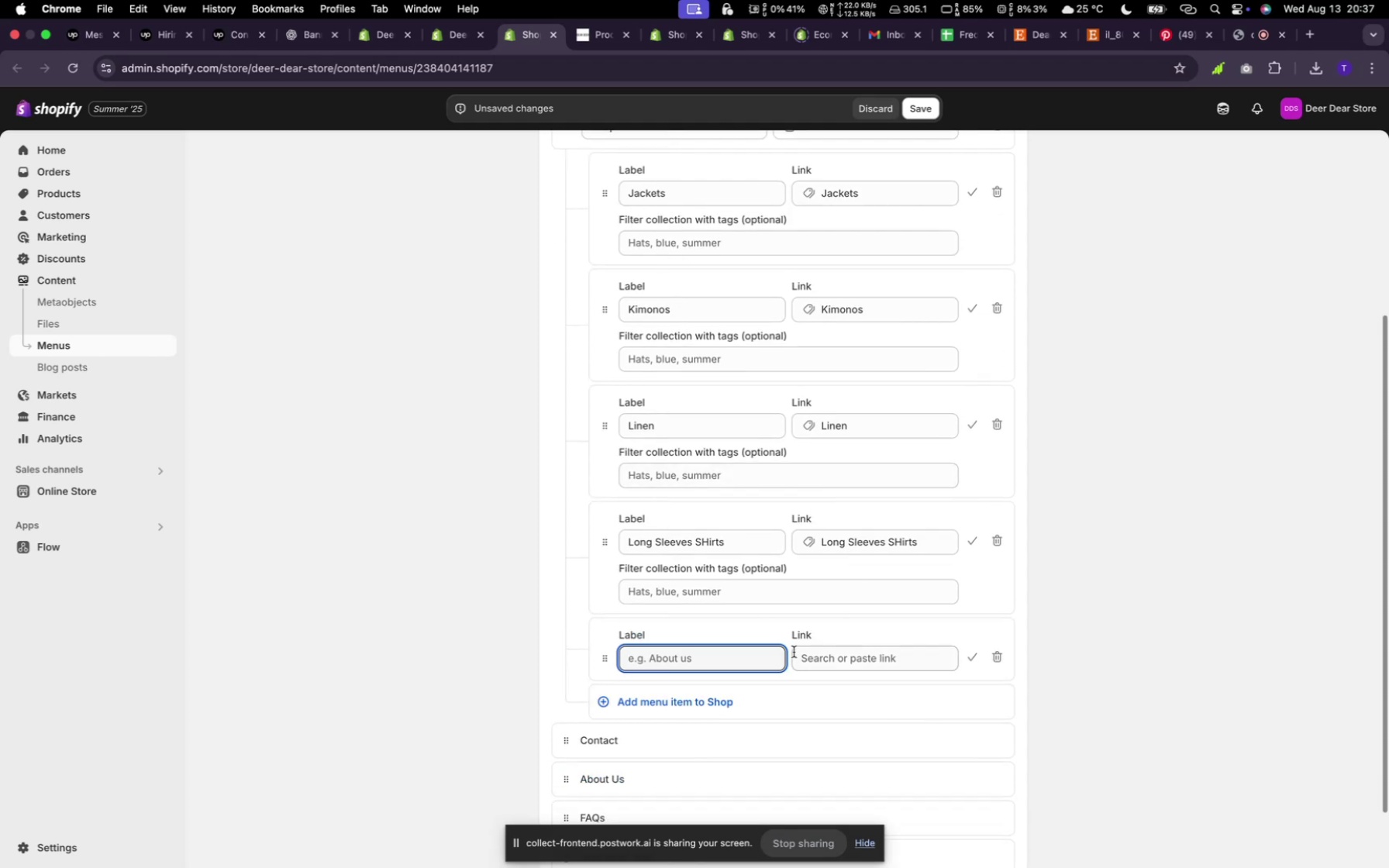 
scroll: coordinate [856, 570], scroll_direction: down, amount: 4.0
 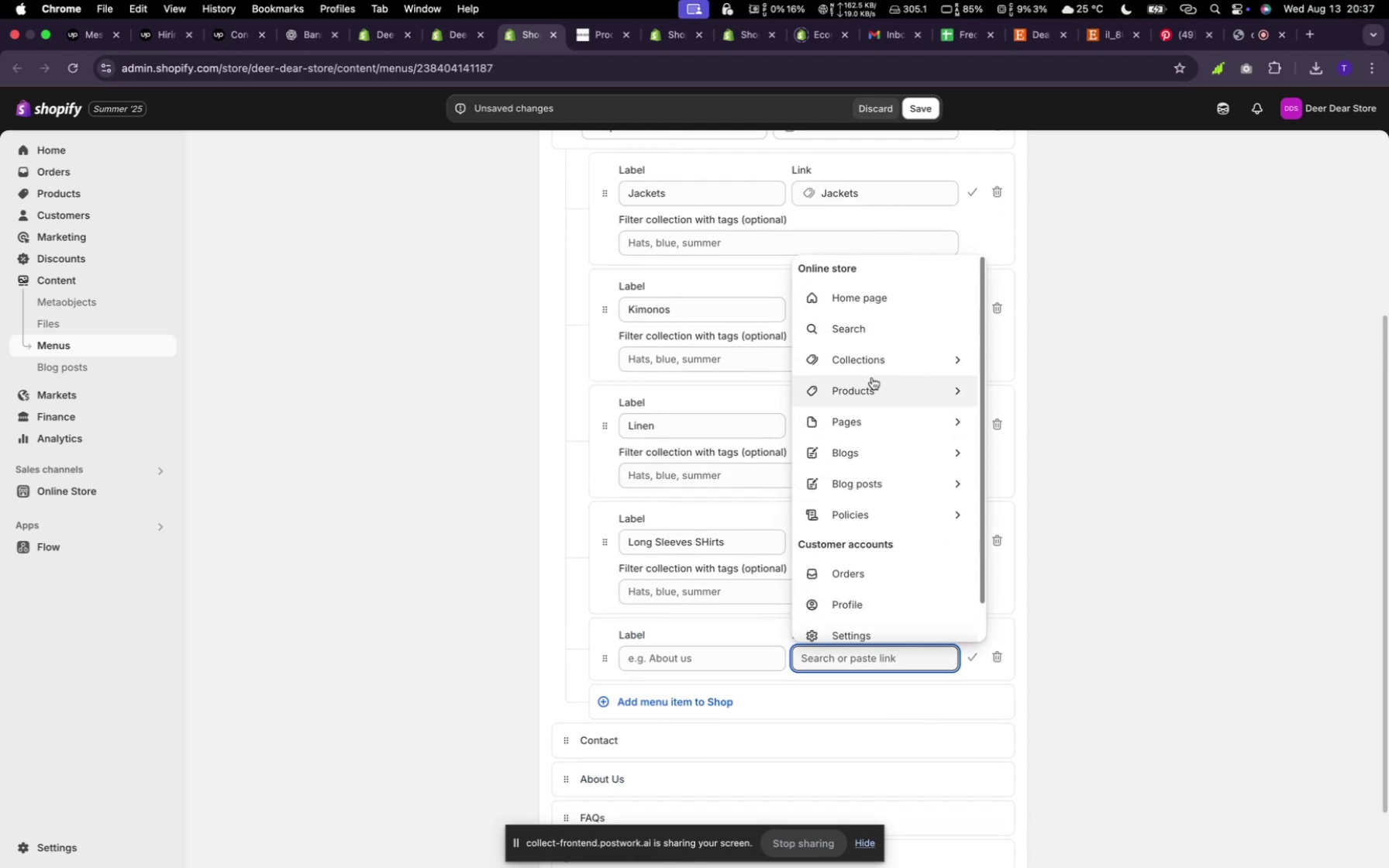 
left_click([798, 653])
 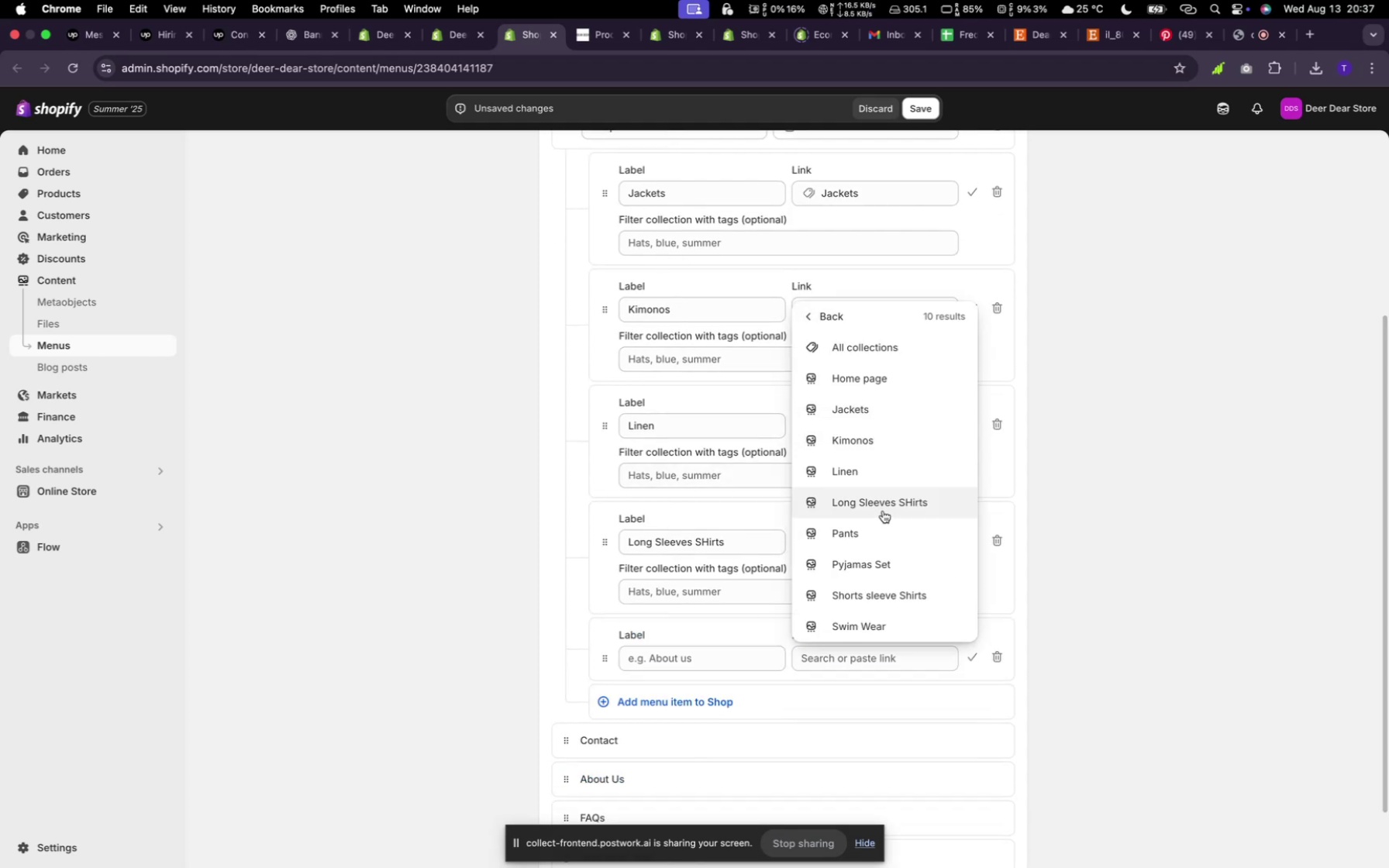 
left_click([870, 362])
 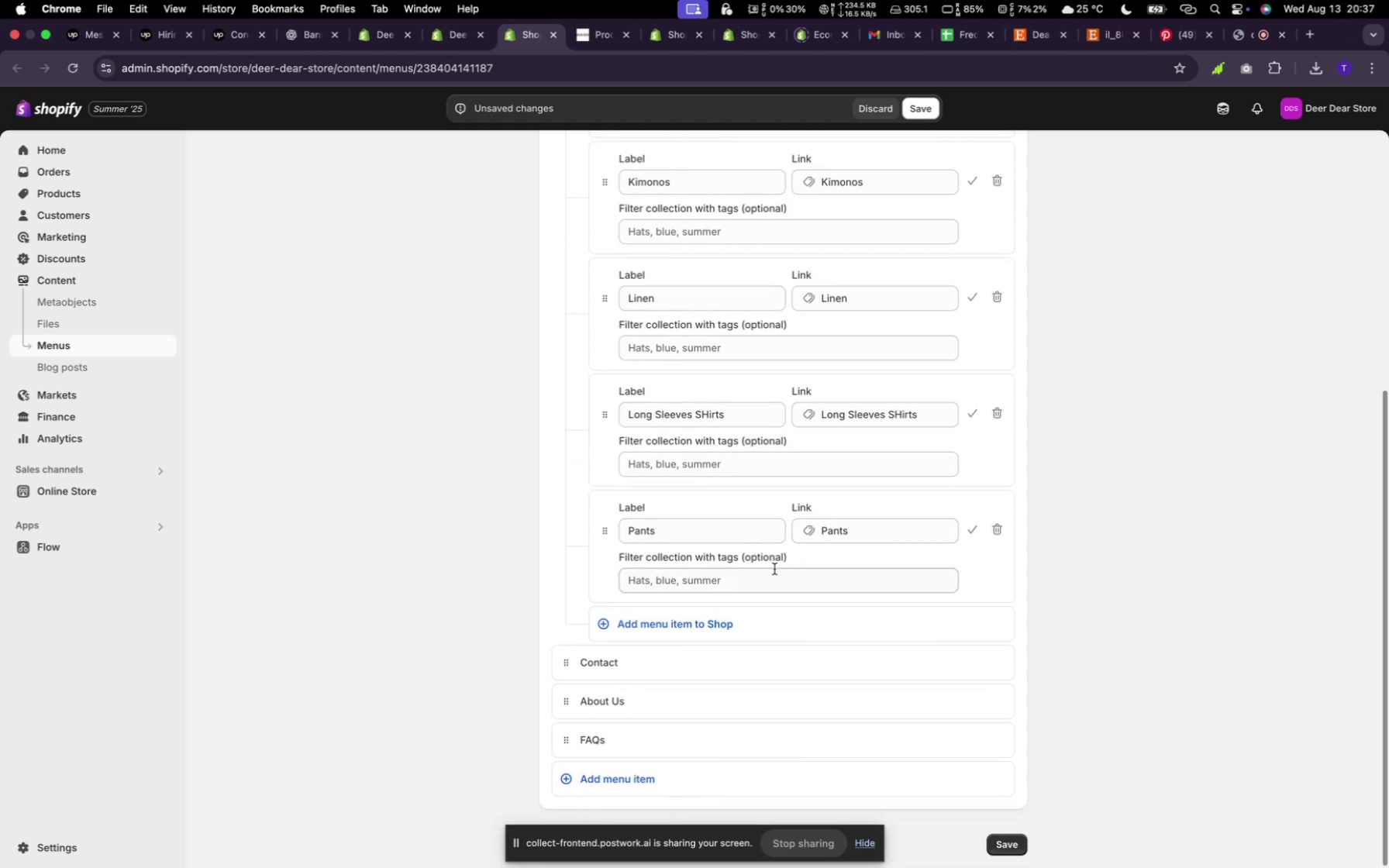 
left_click([880, 523])
 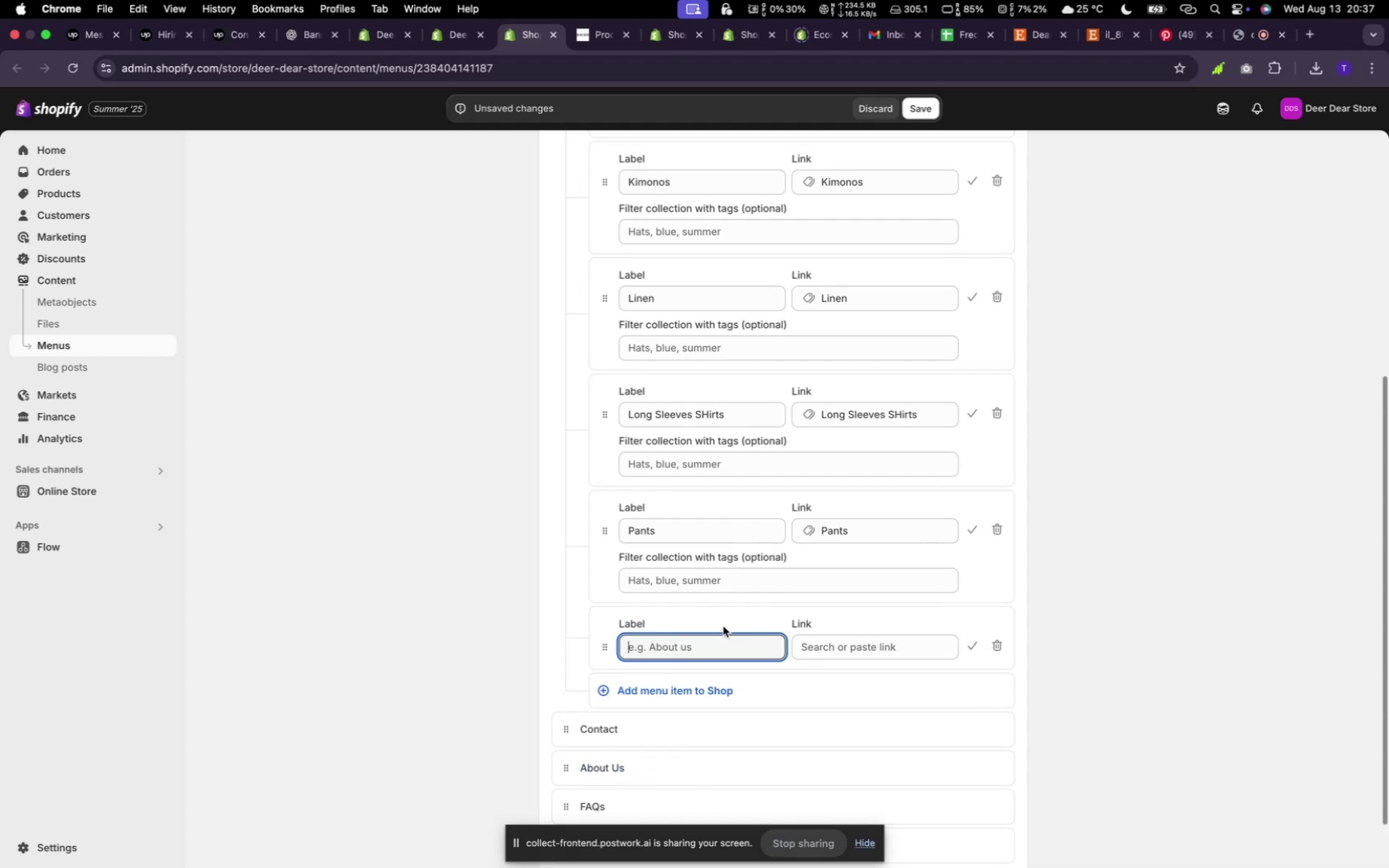 
scroll: coordinate [880, 524], scroll_direction: down, amount: 14.0
 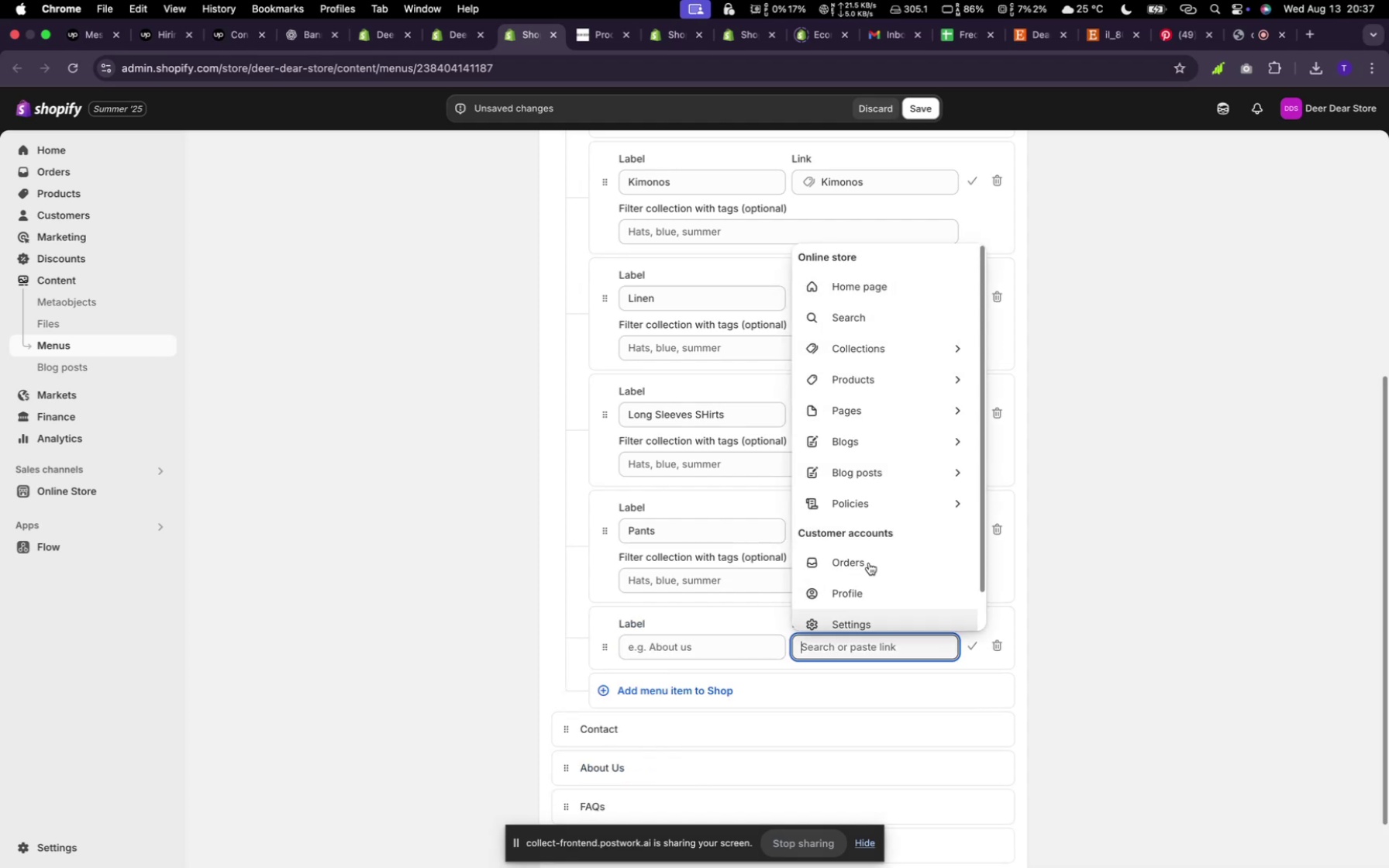 
left_click([725, 625])
 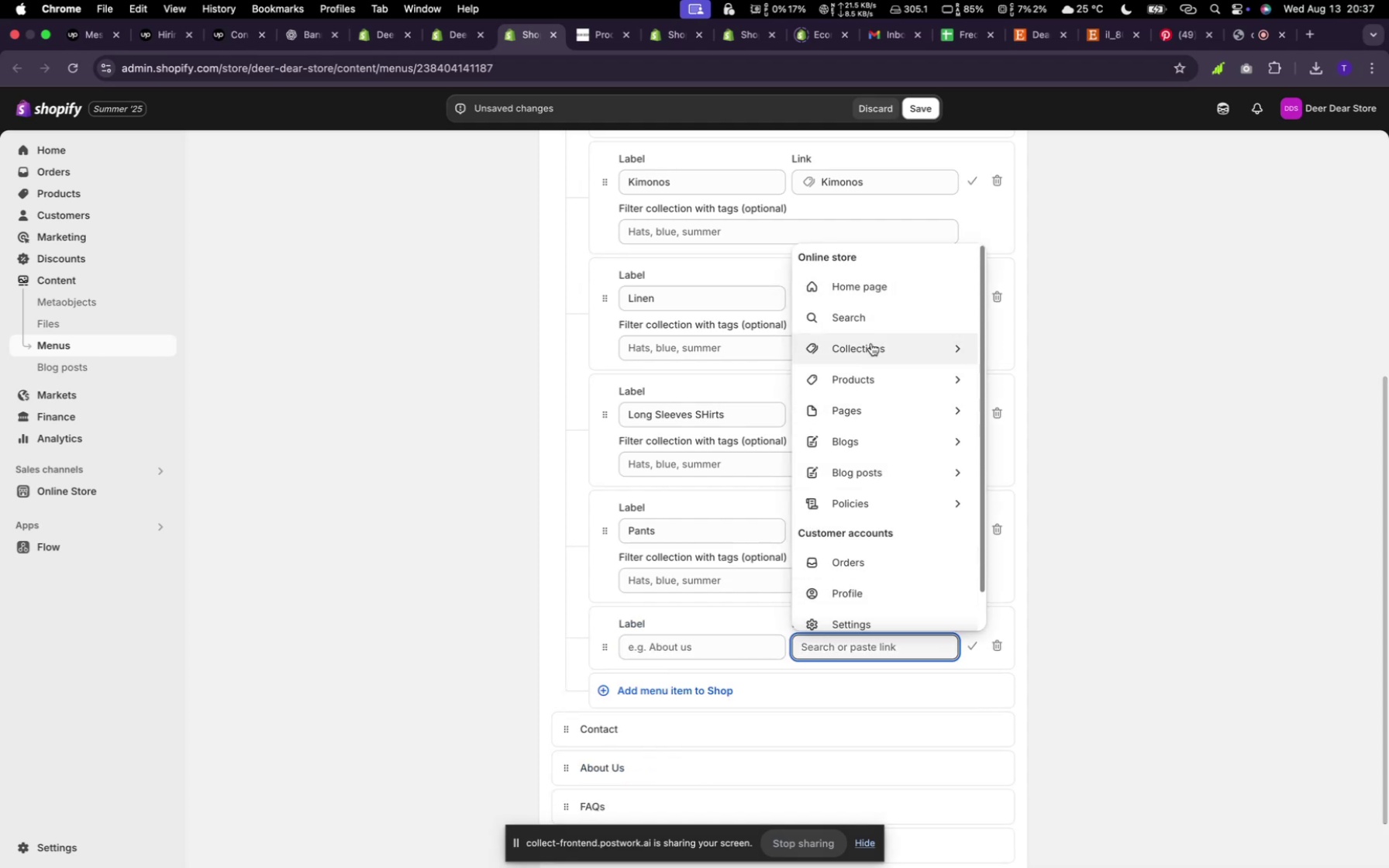 
left_click([833, 657])
 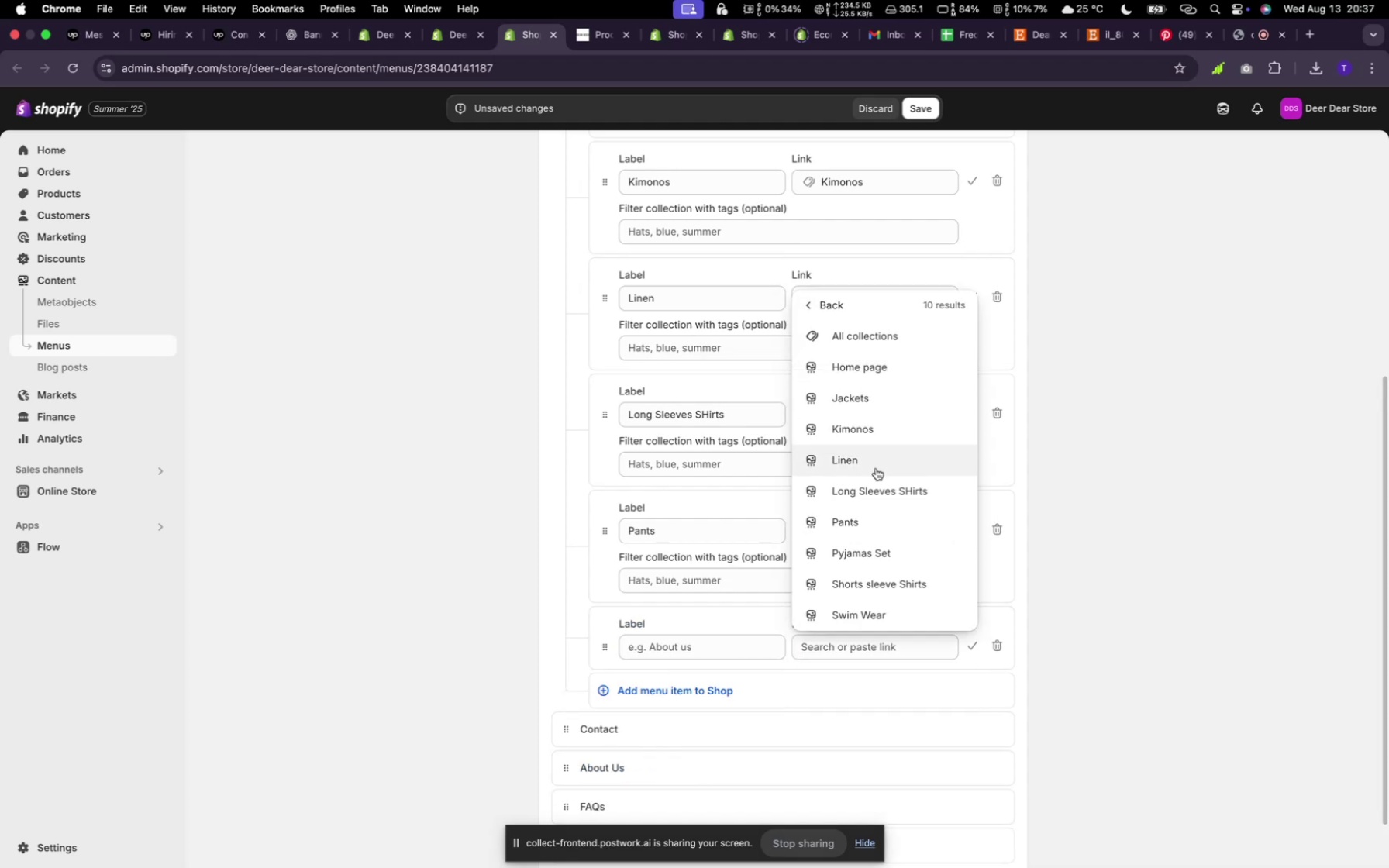 
left_click([871, 343])
 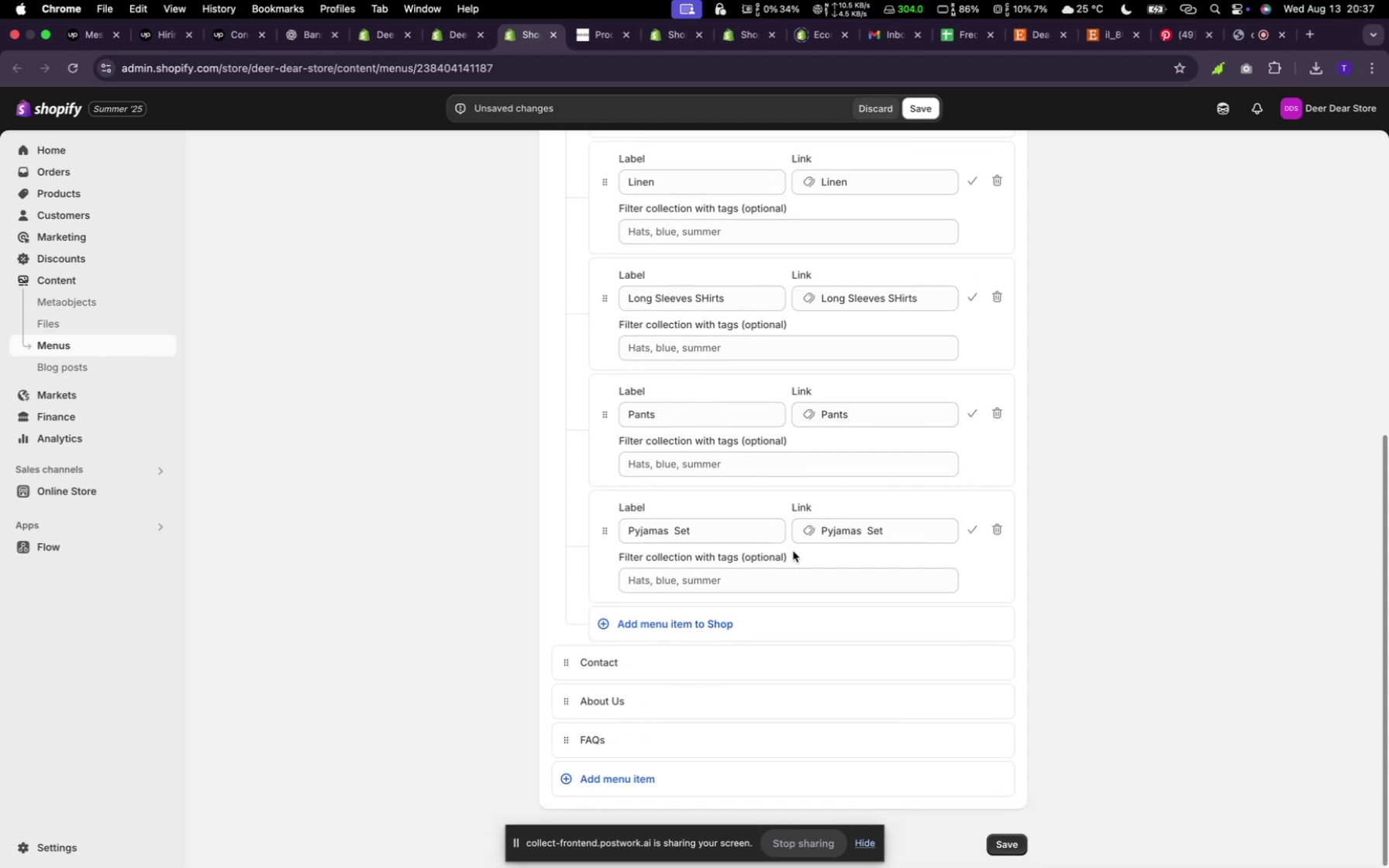 
left_click([888, 560])
 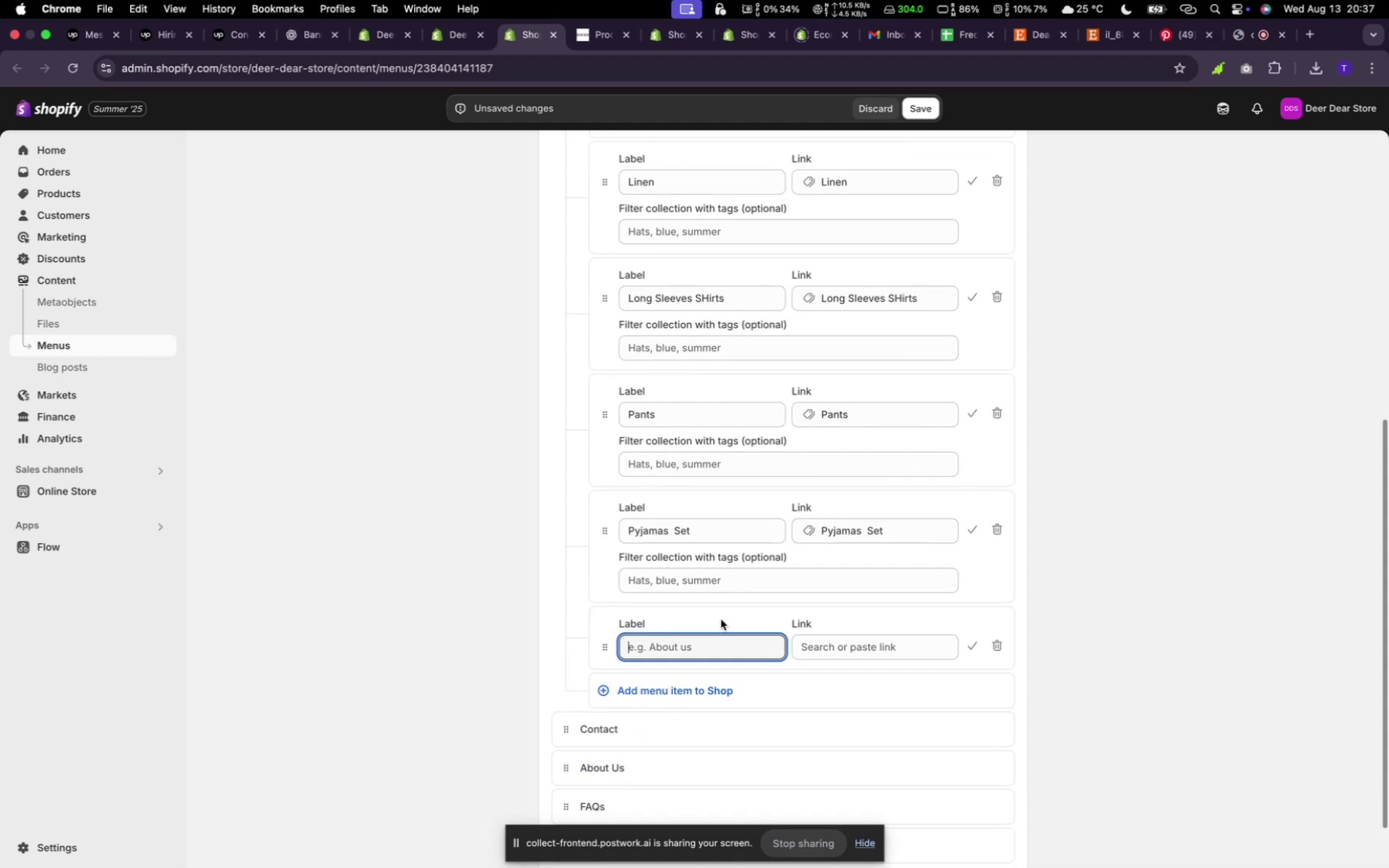 
scroll: coordinate [824, 527], scroll_direction: down, amount: 13.0
 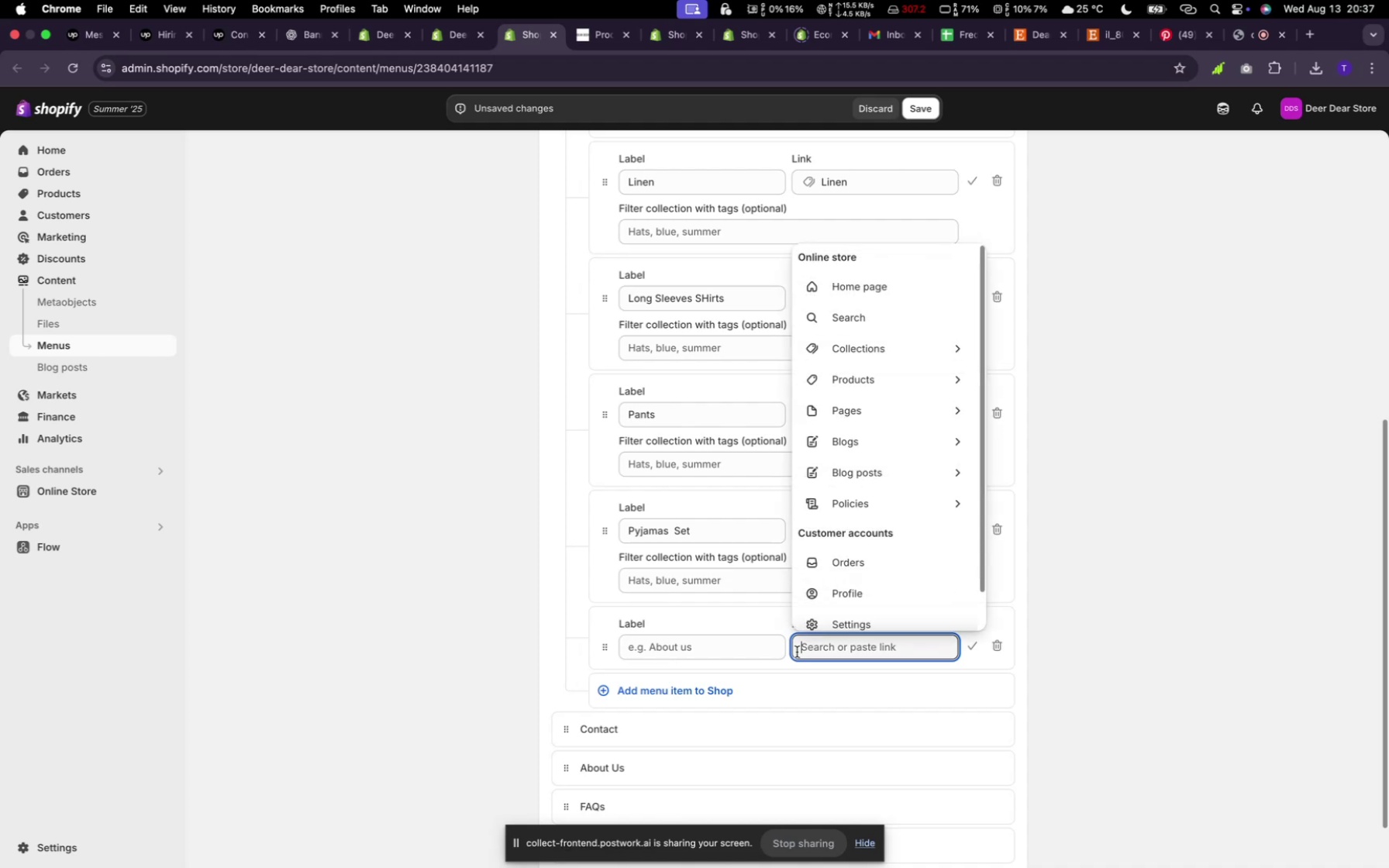 
left_click([721, 619])
 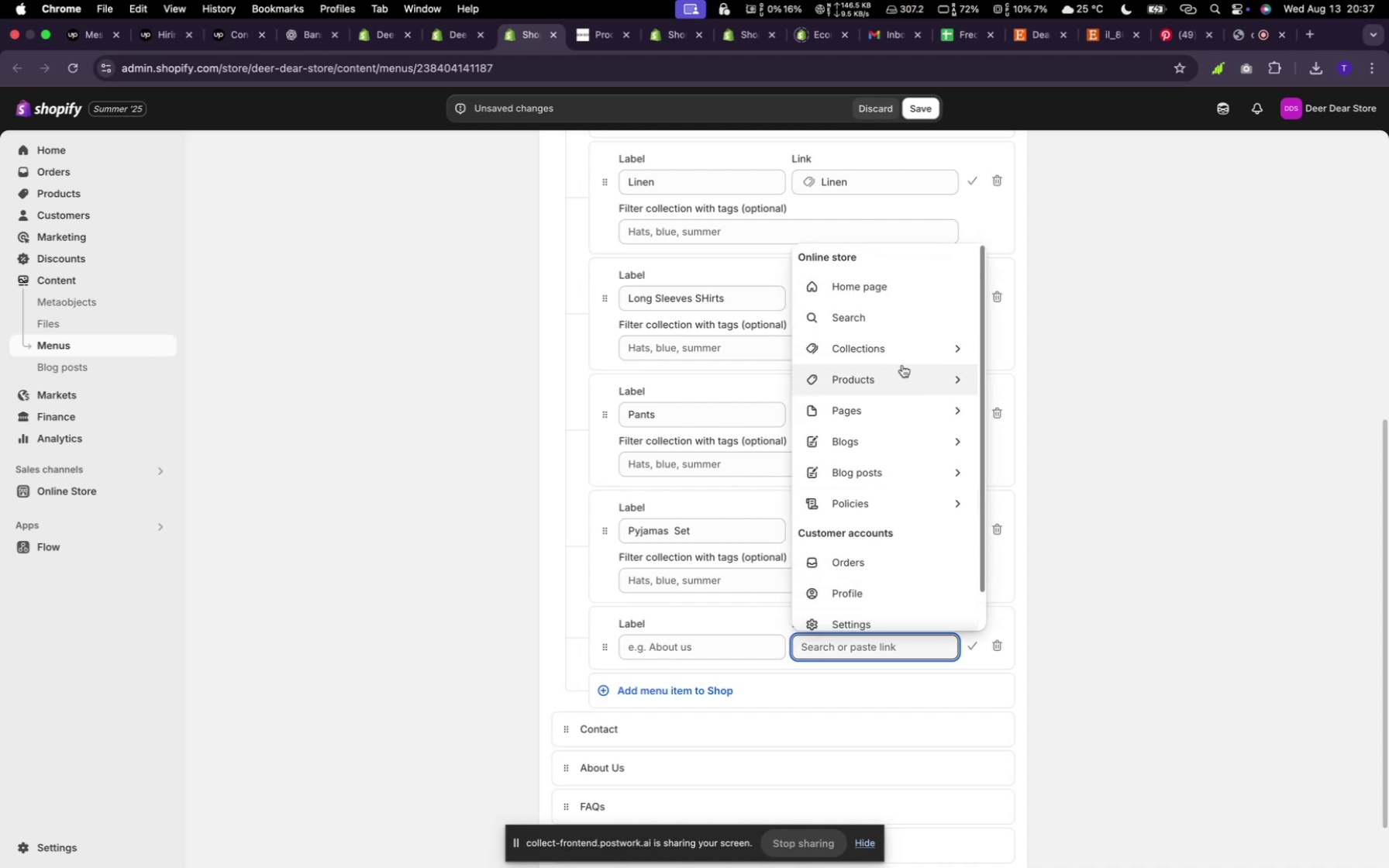 
left_click([797, 652])
 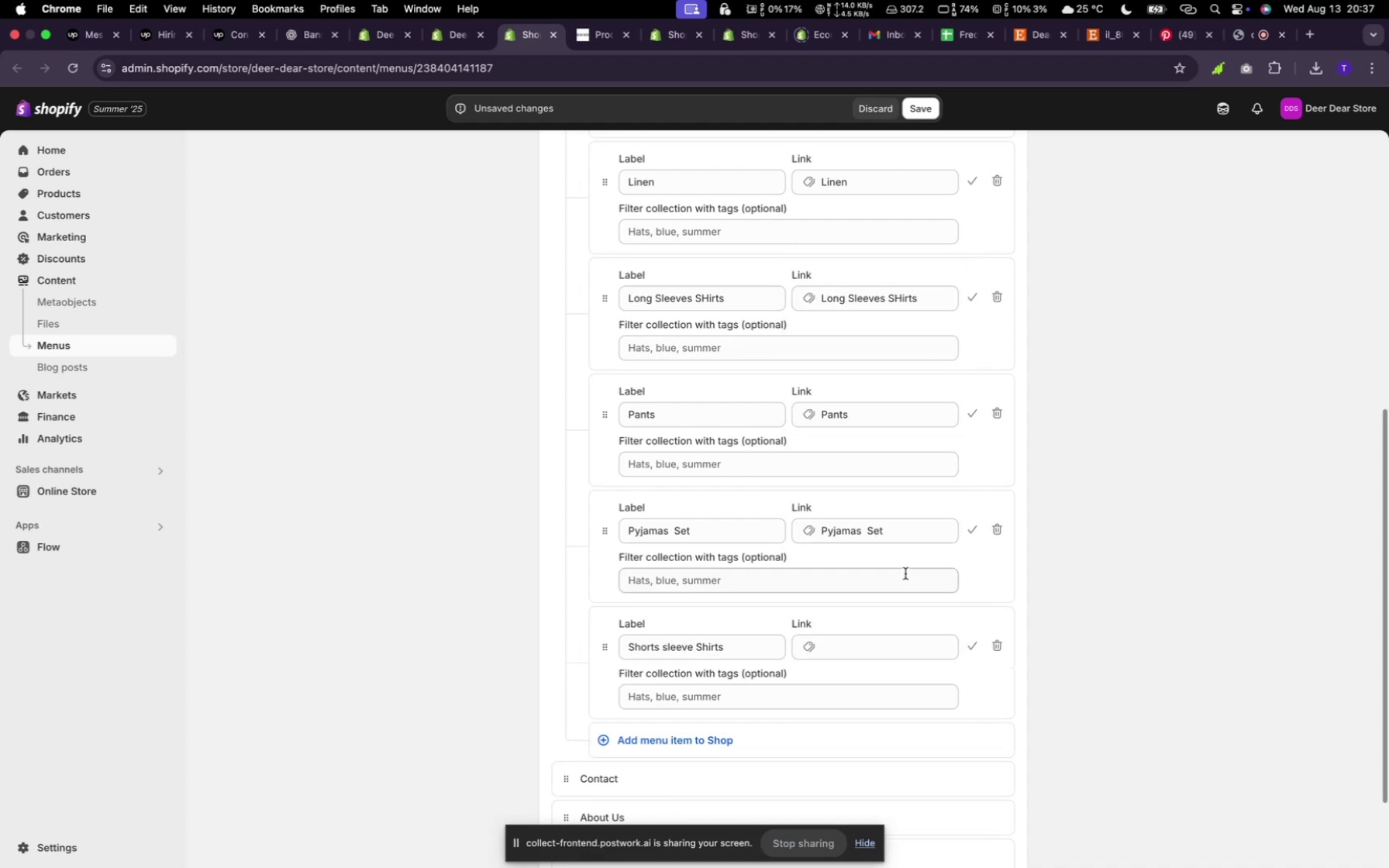 
wait(7.01)
 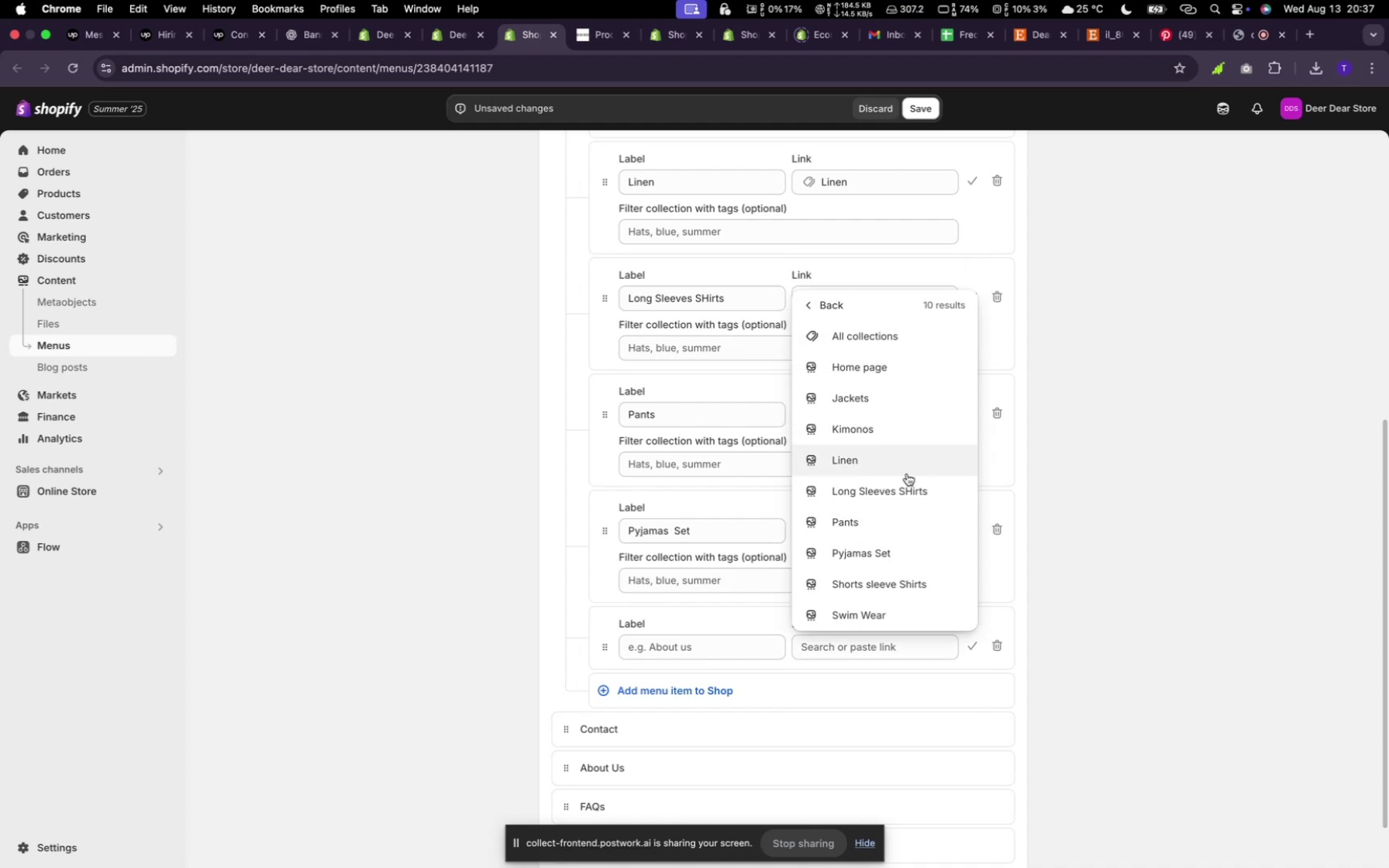 
left_click([905, 574])
 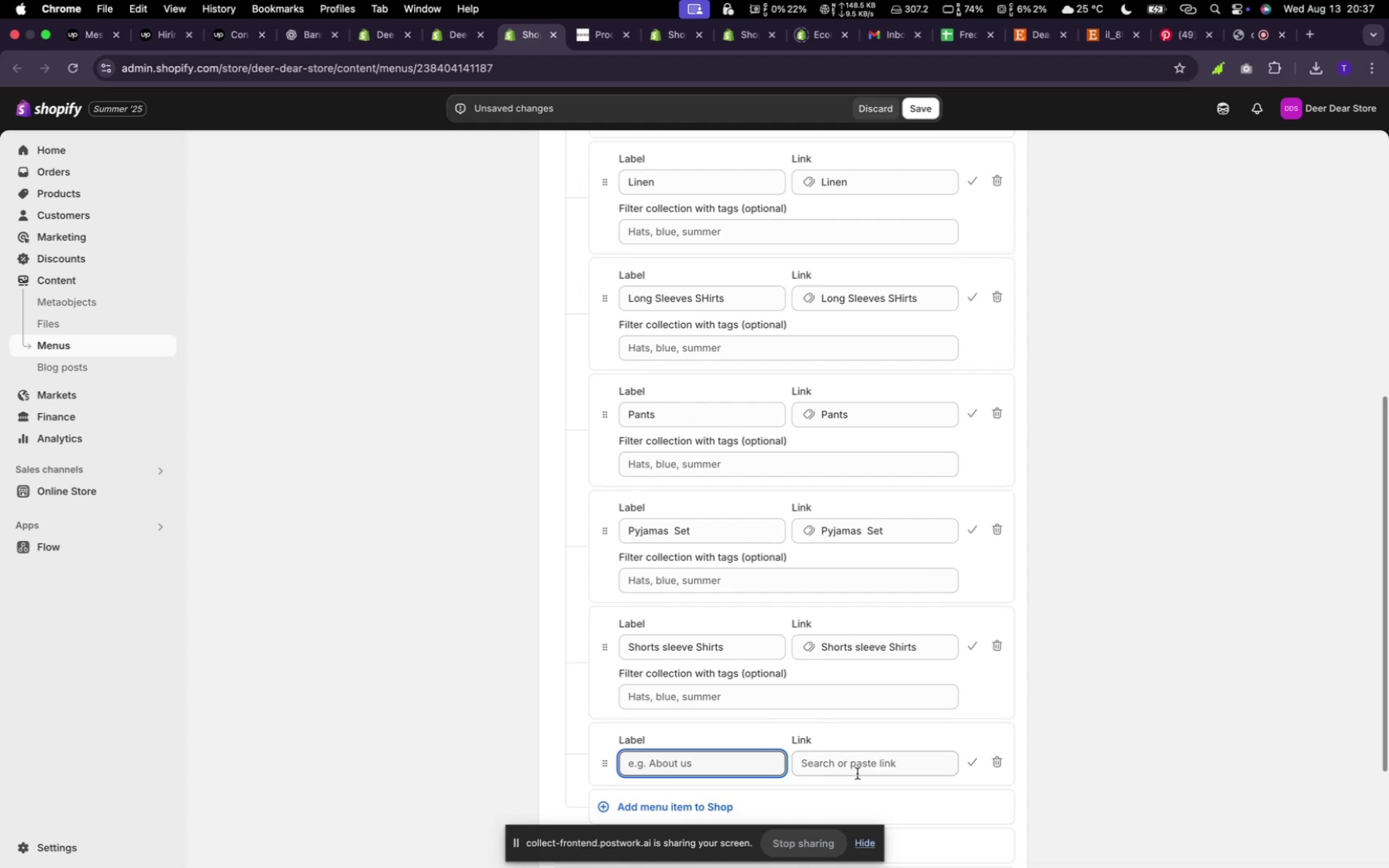 
left_click([753, 747])
 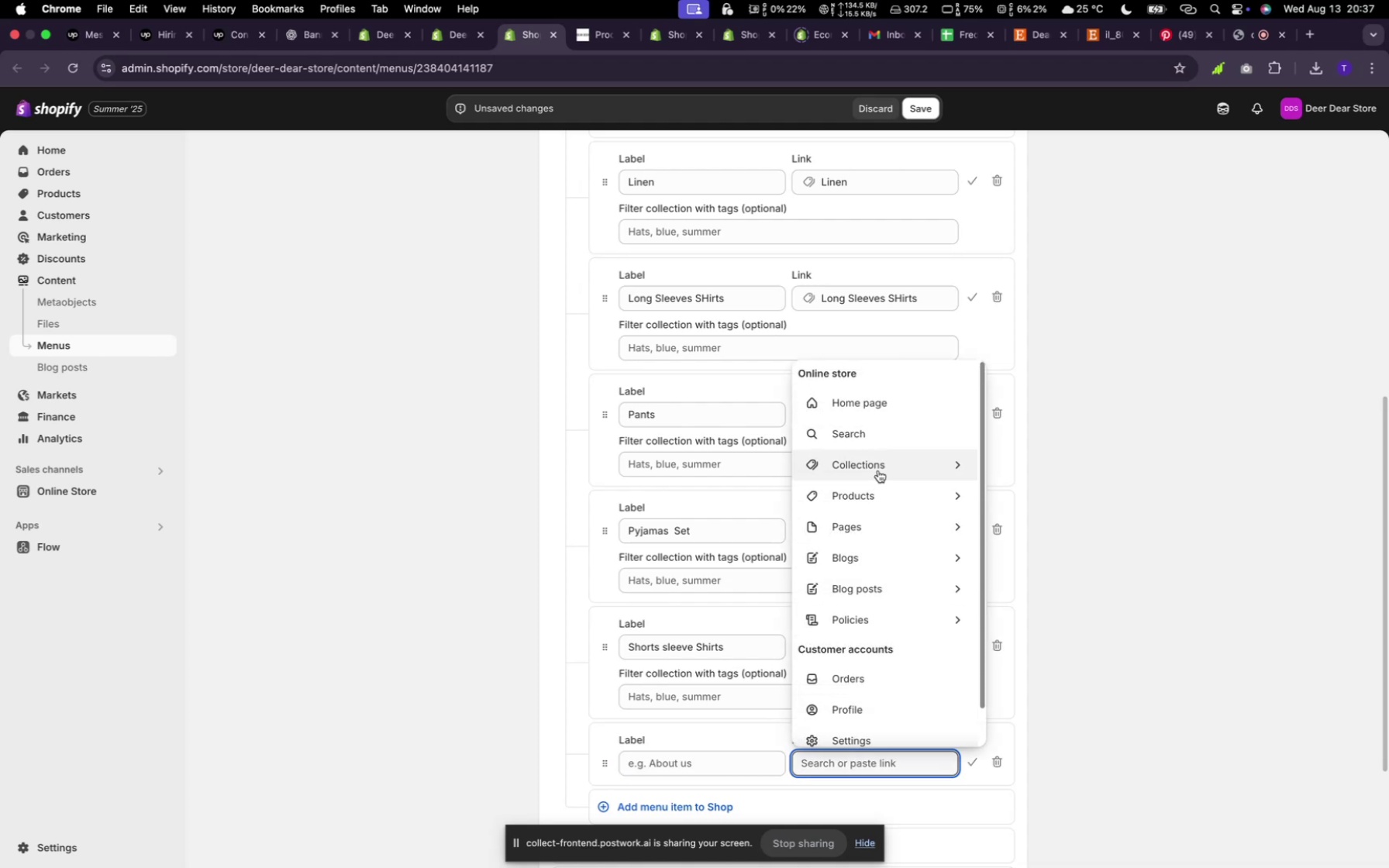 
left_click([856, 768])
 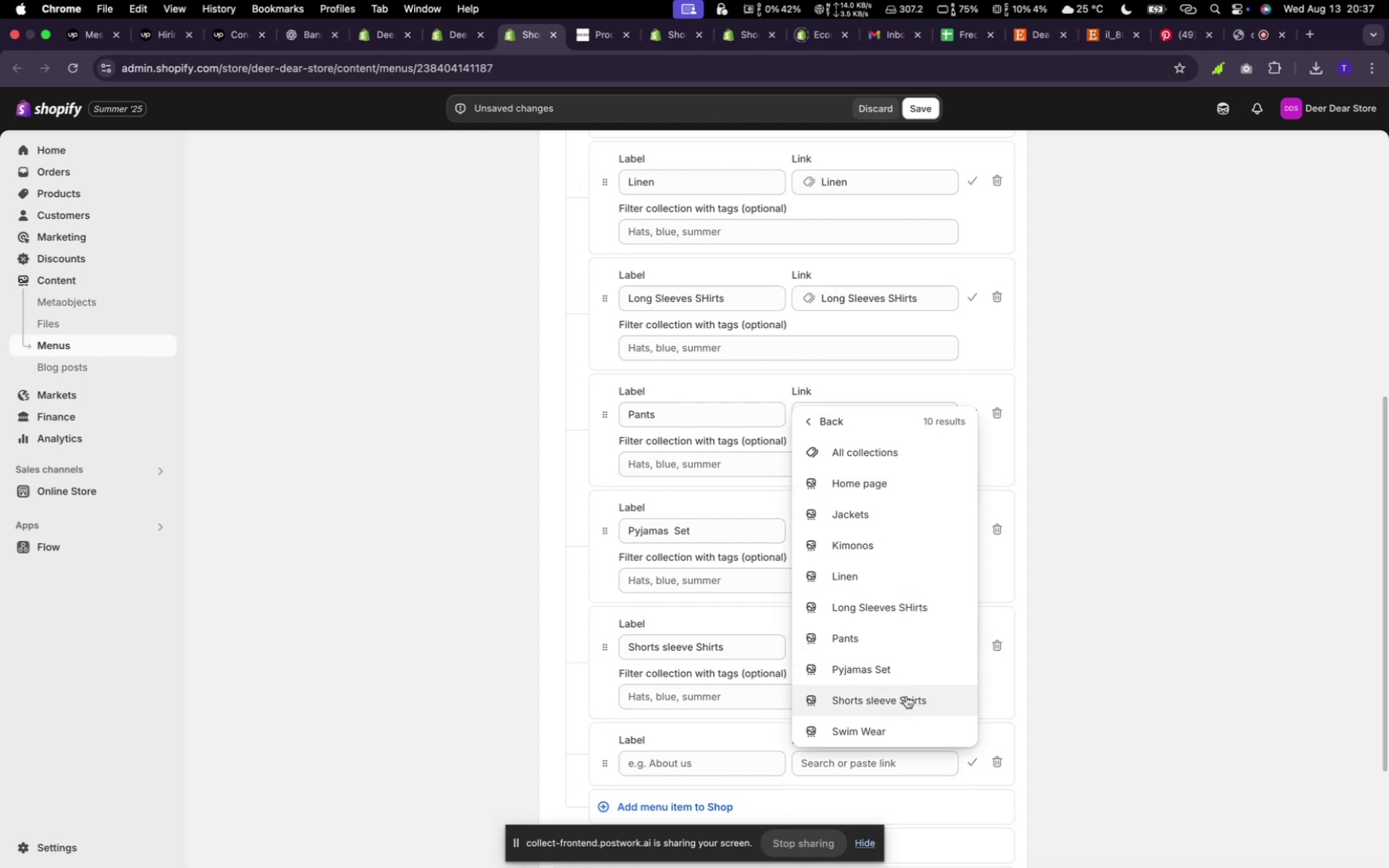 
left_click([878, 470])
 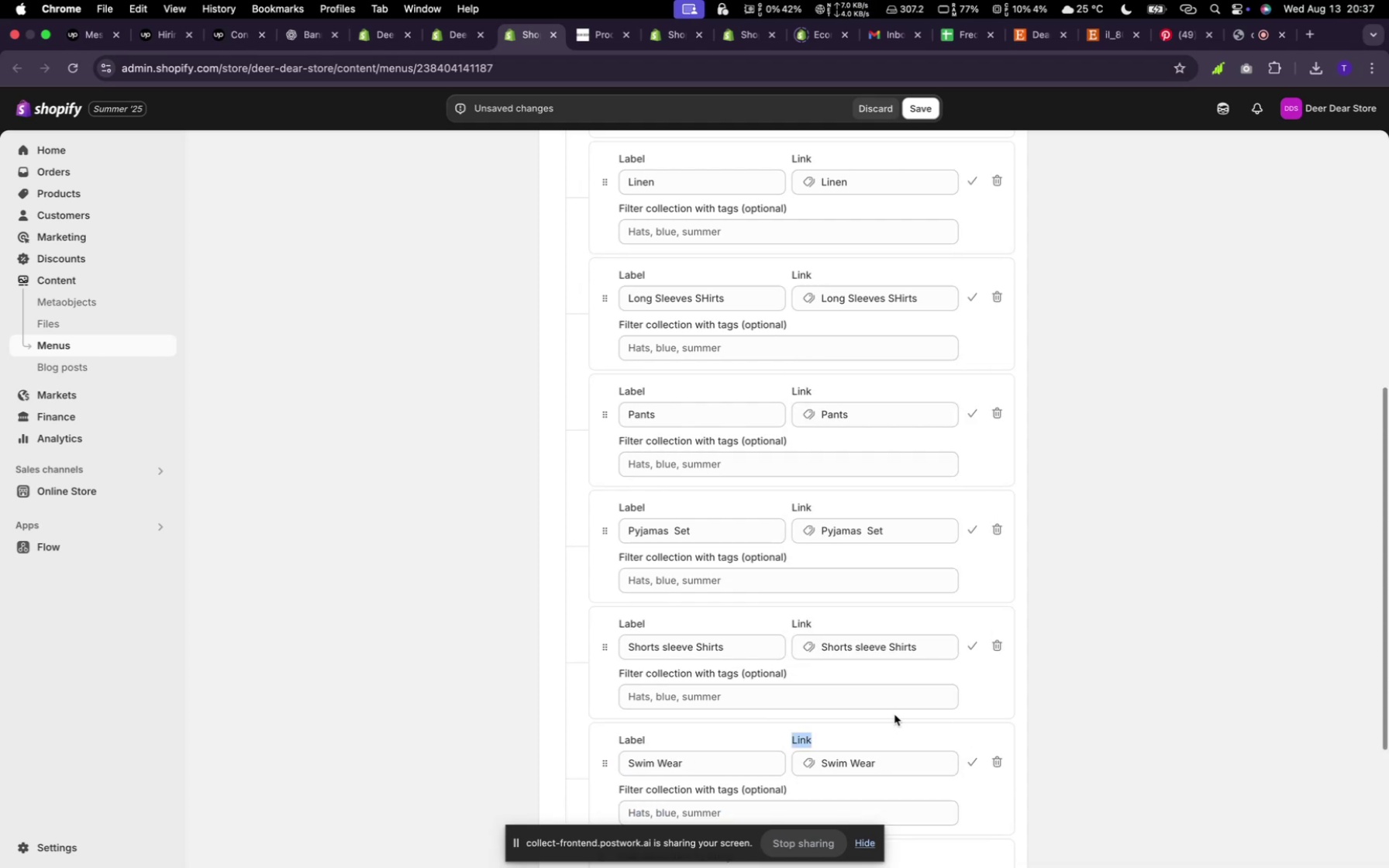 
double_click([898, 722])
 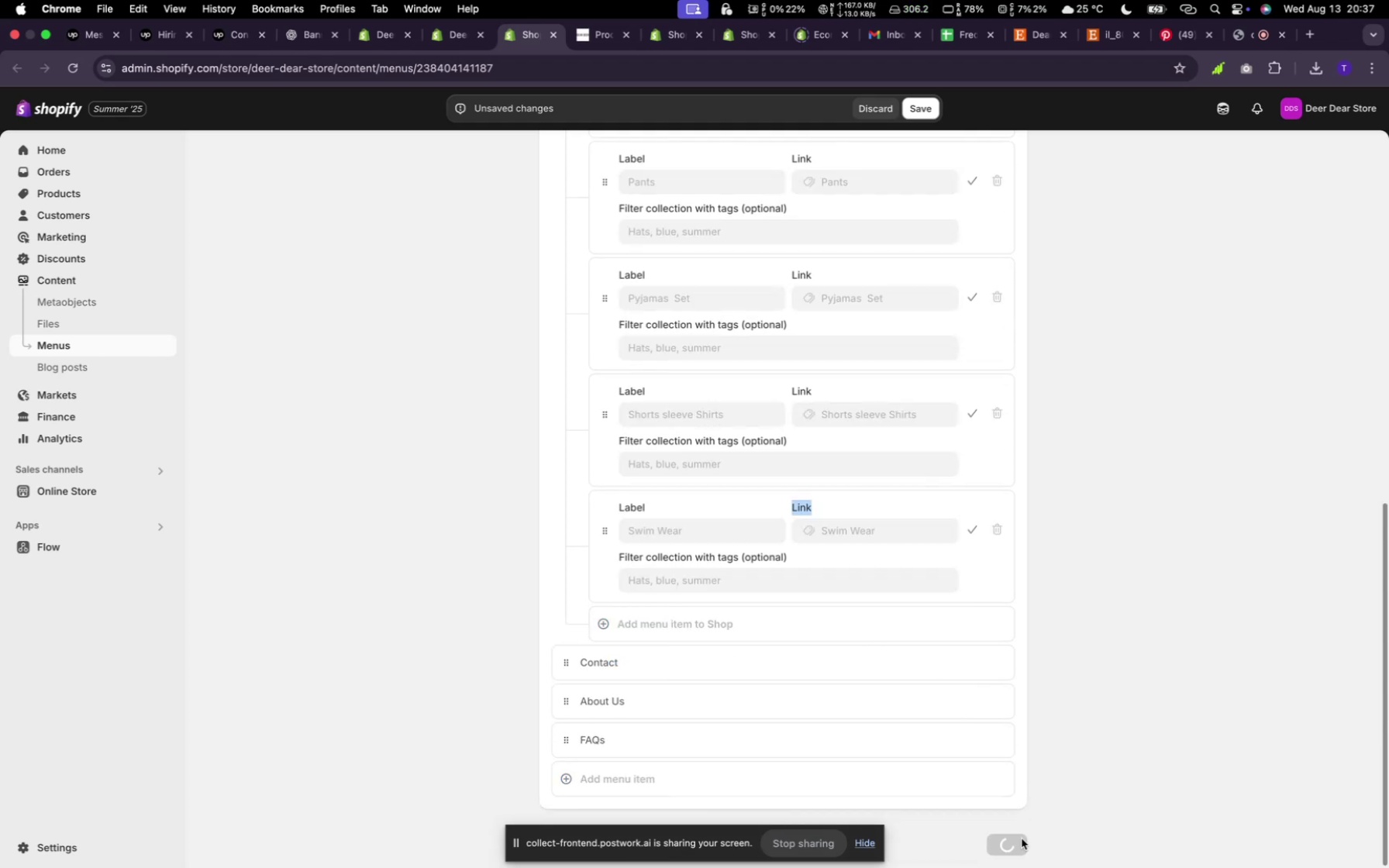 
scroll: coordinate [871, 630], scroll_direction: down, amount: 21.0
 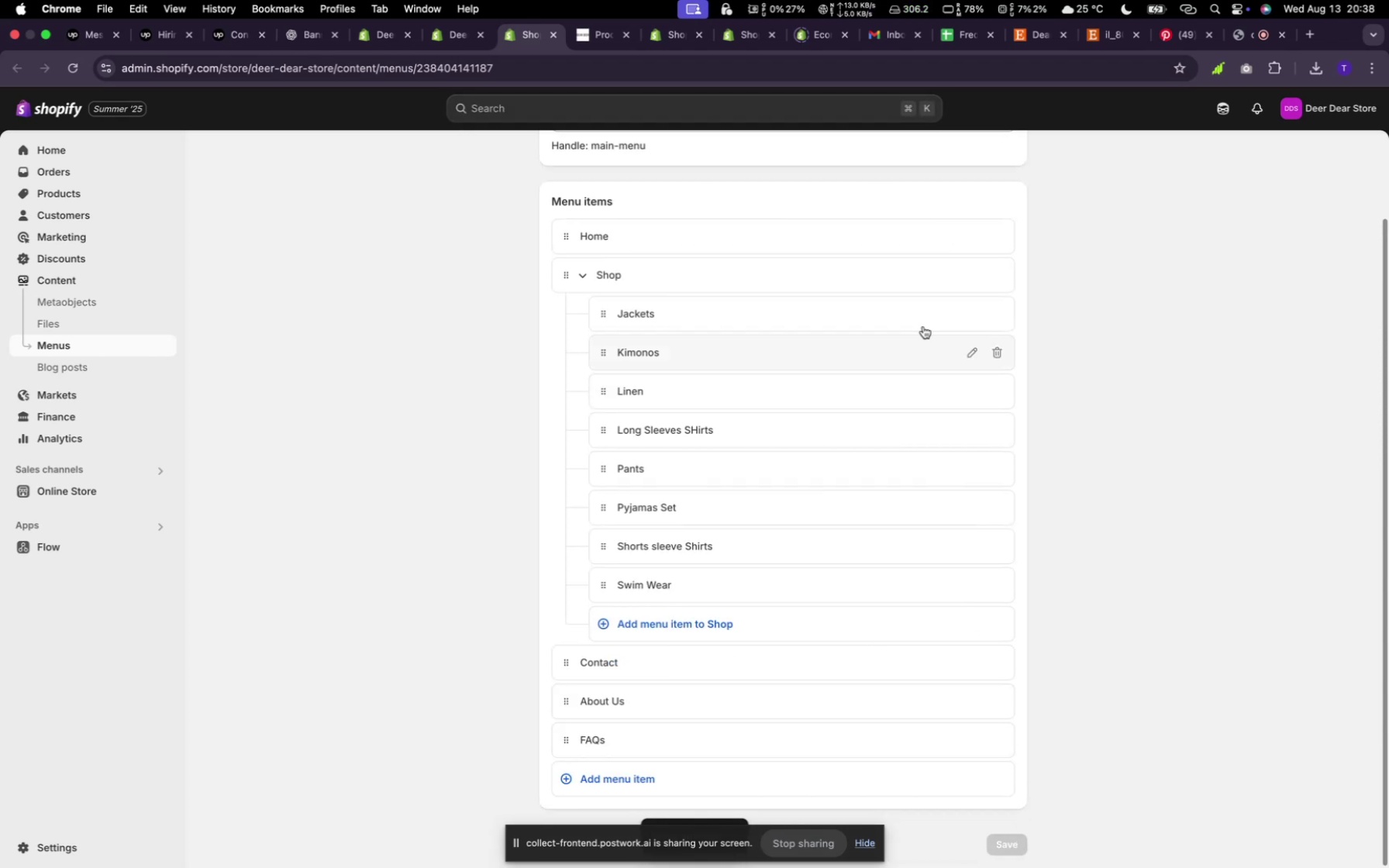 
left_click([1022, 839])
 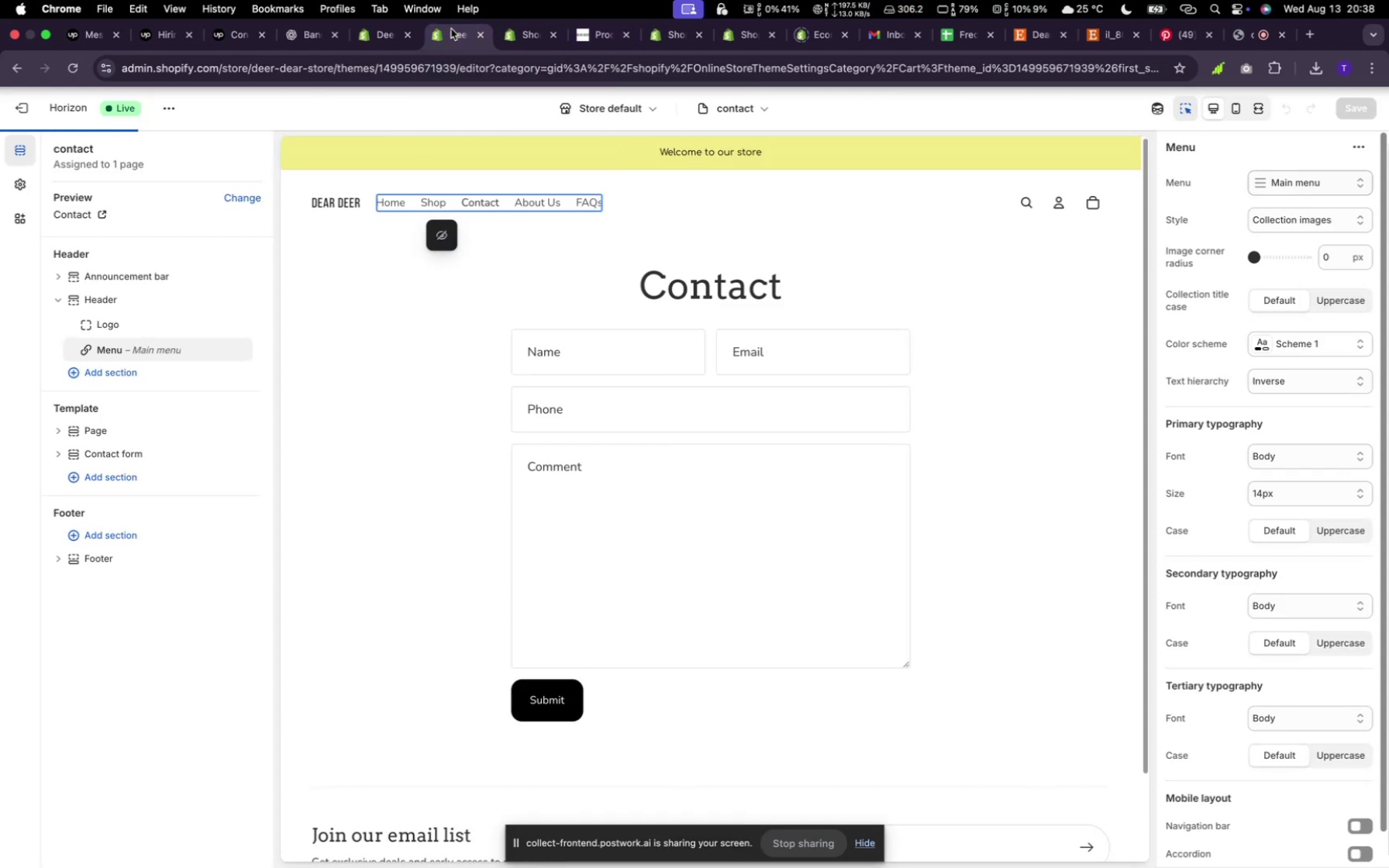 
wait(6.66)
 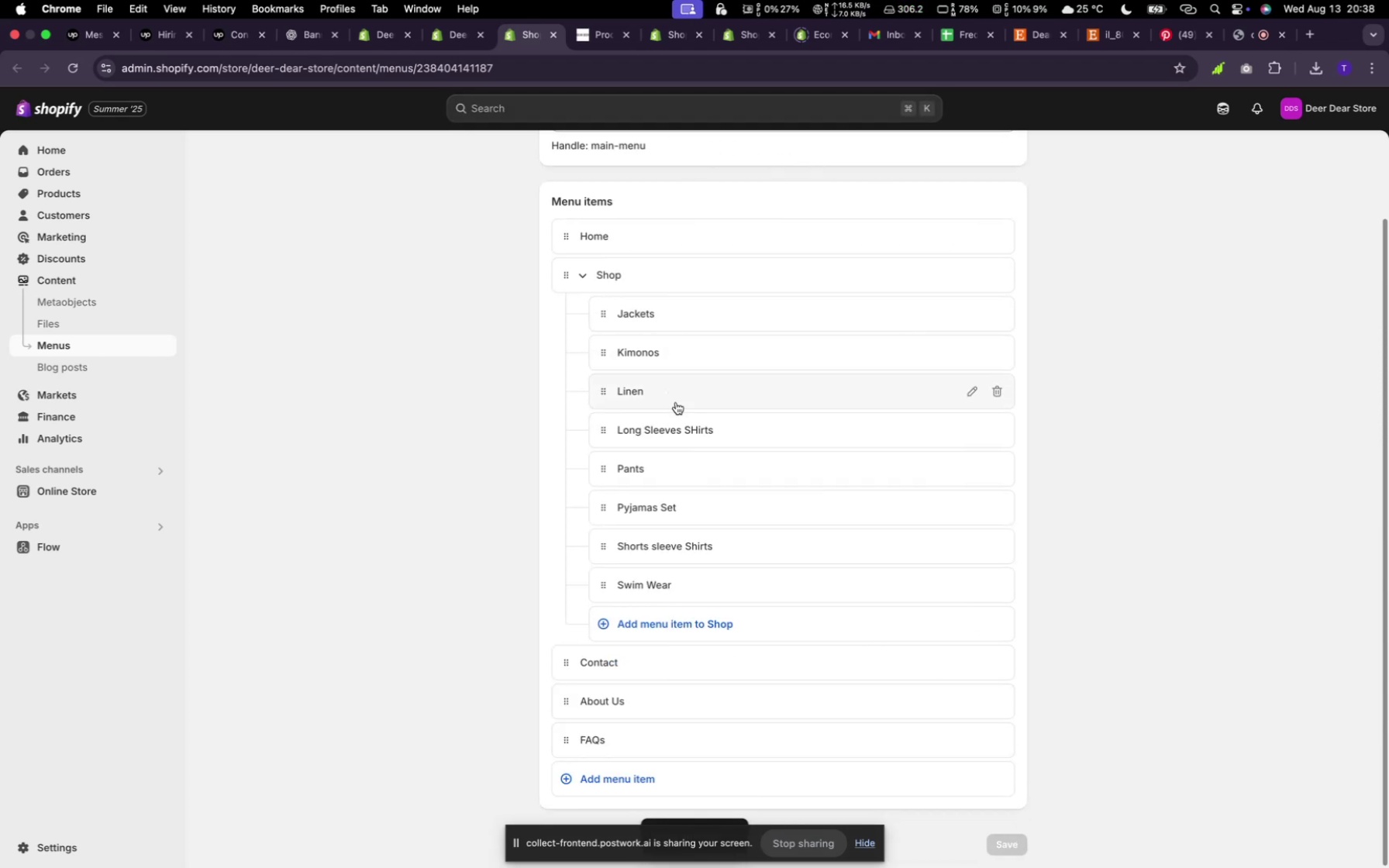 
left_click([451, 29])
 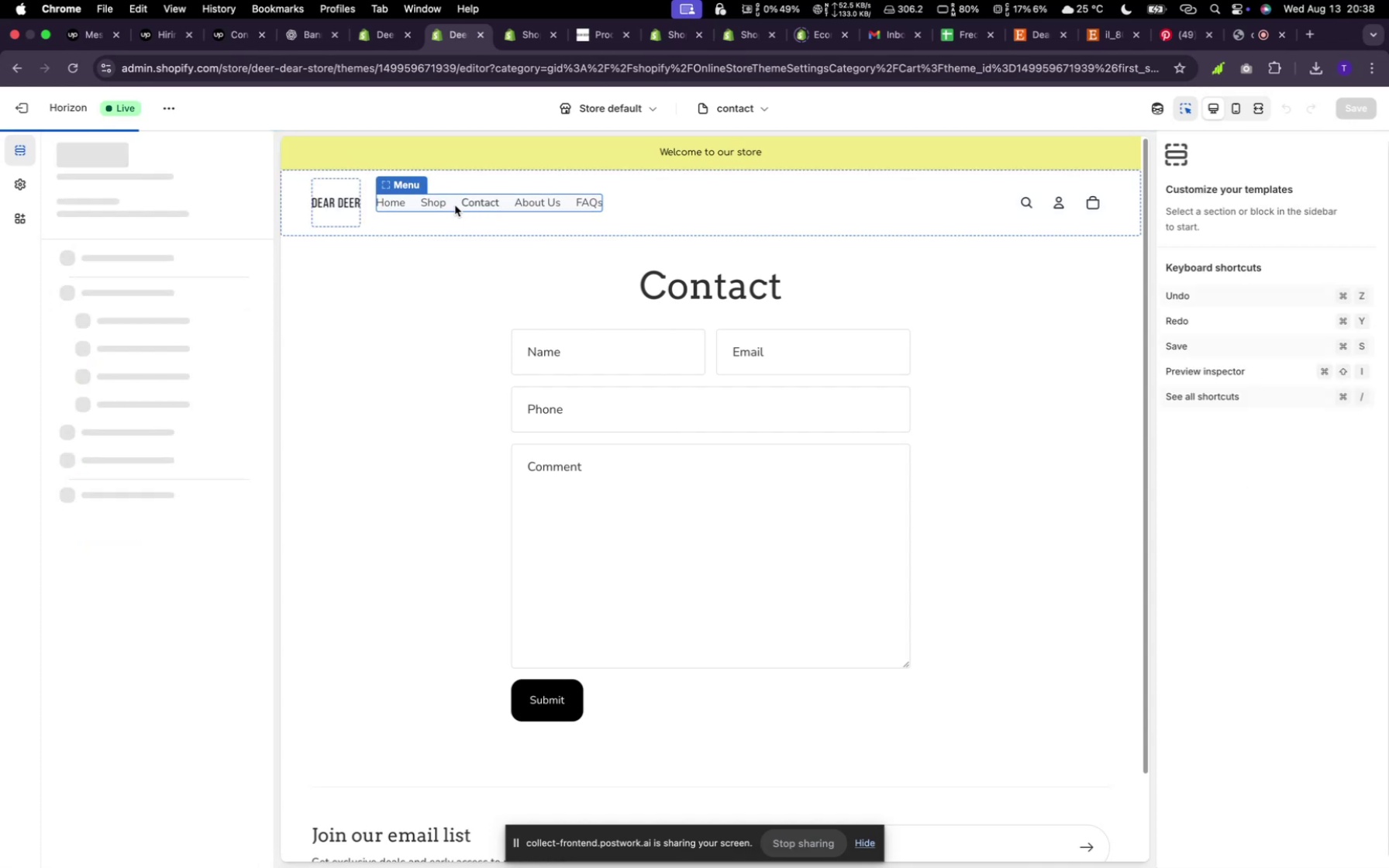 
wait(5.05)
 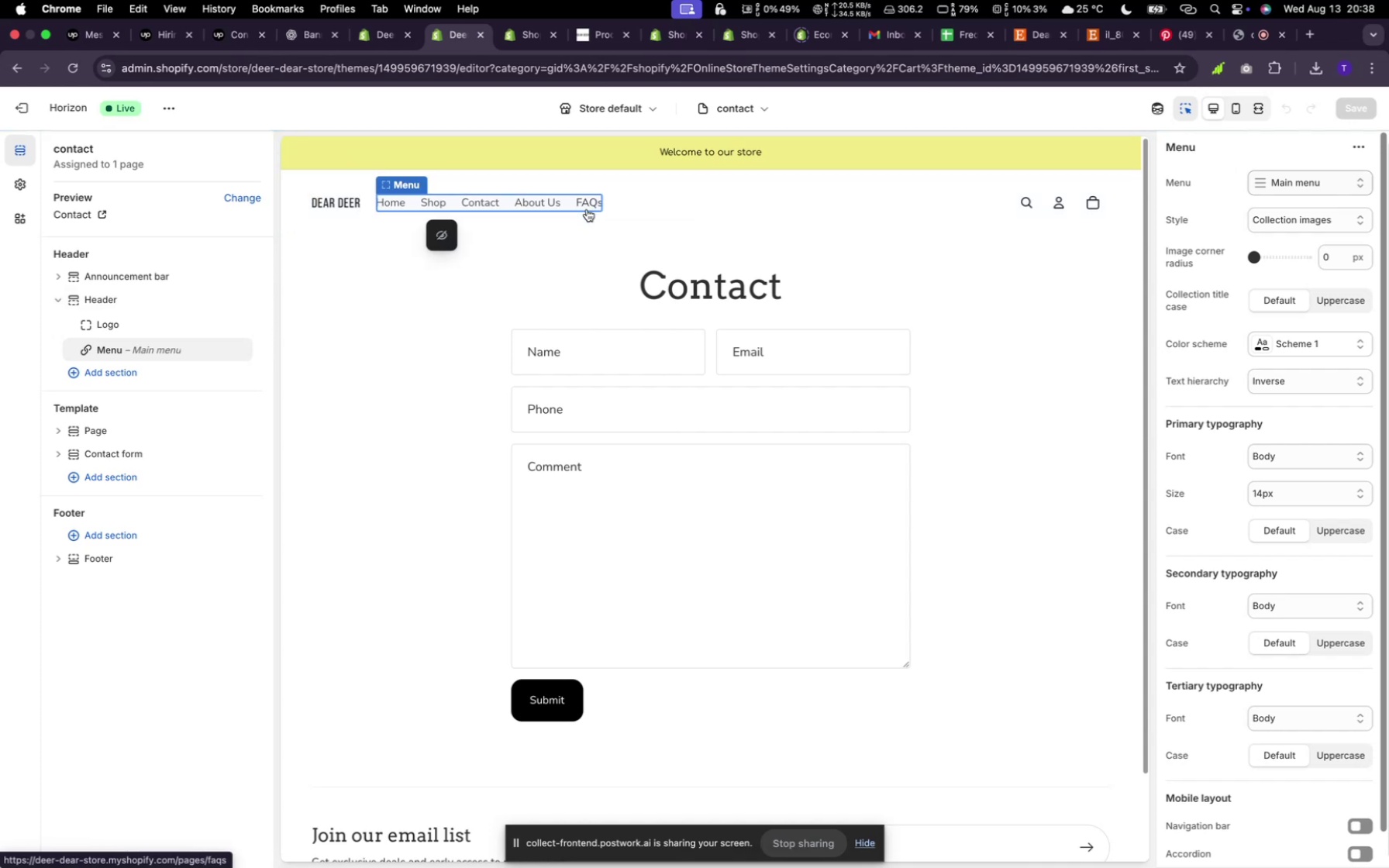 
left_click([455, 205])
 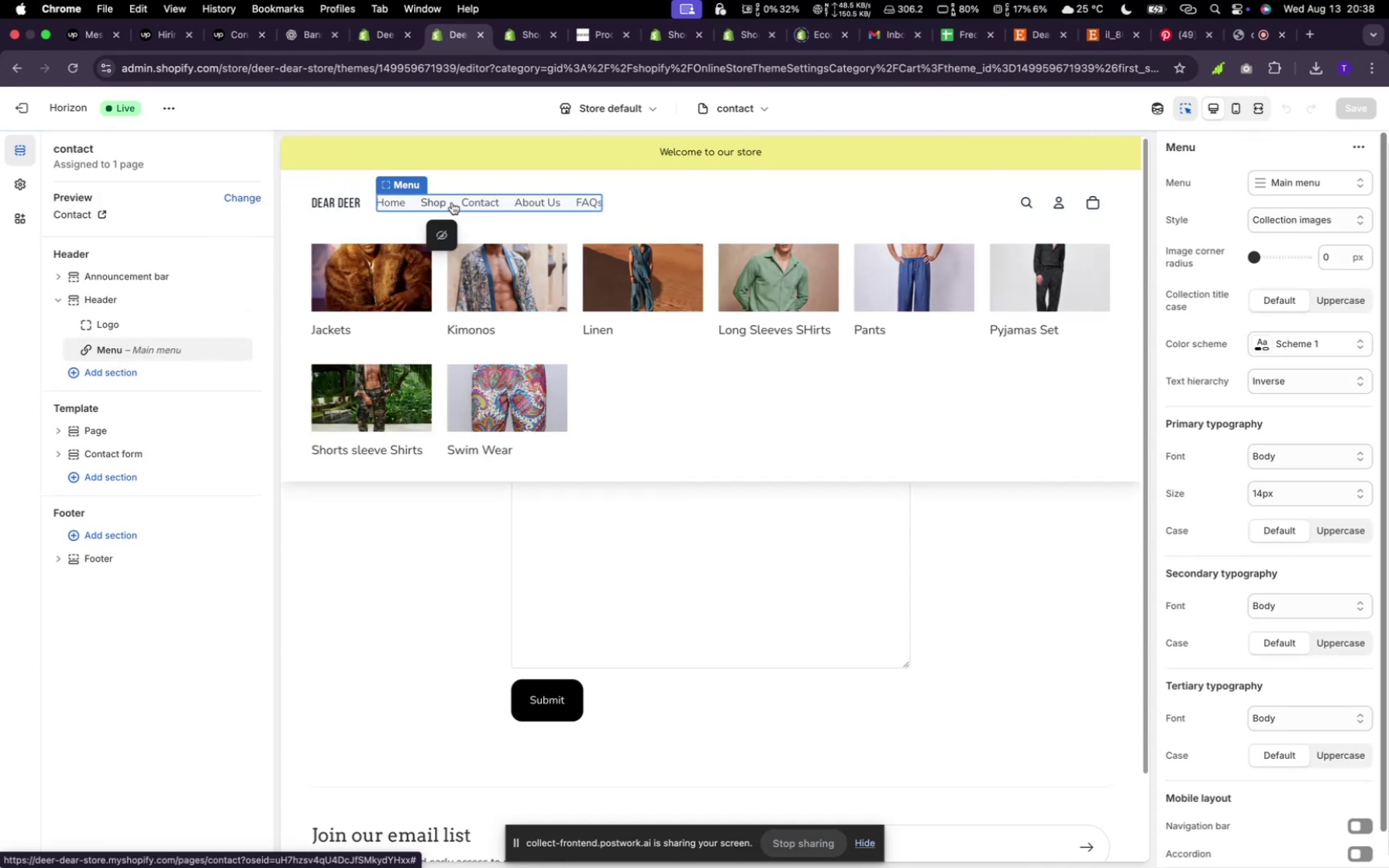 
left_click([453, 201])
 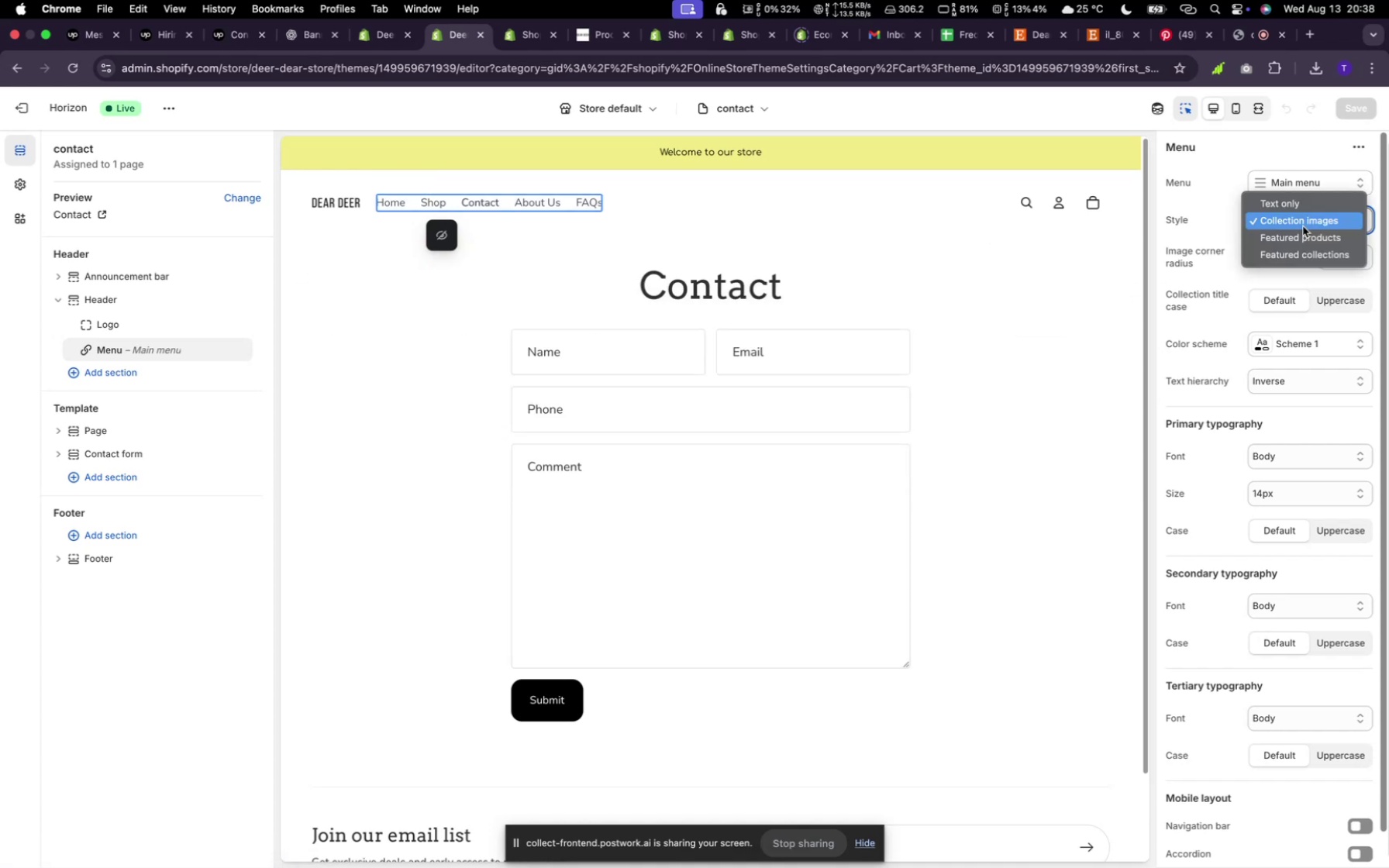 
wait(7.34)
 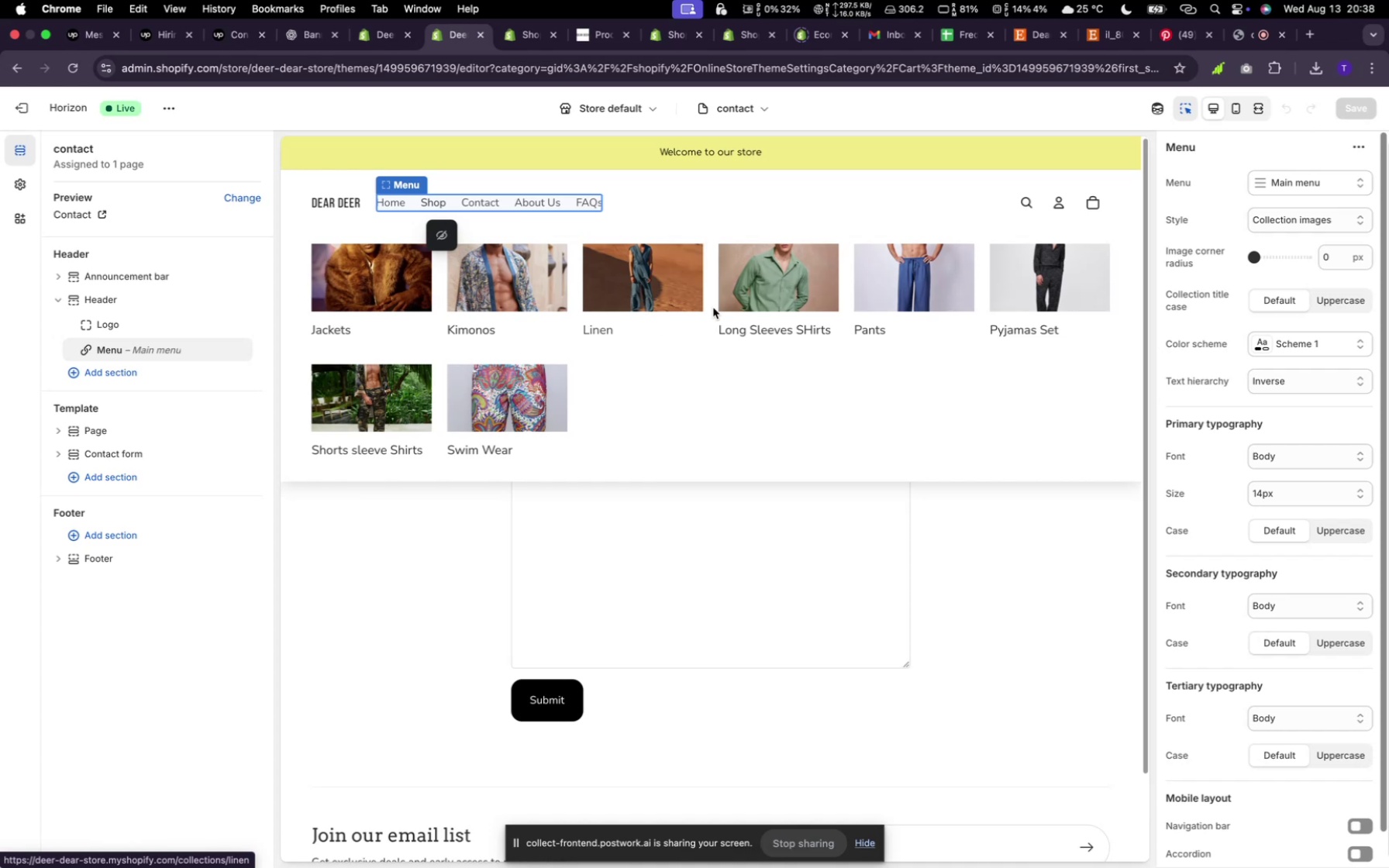 
left_click([1303, 226])
 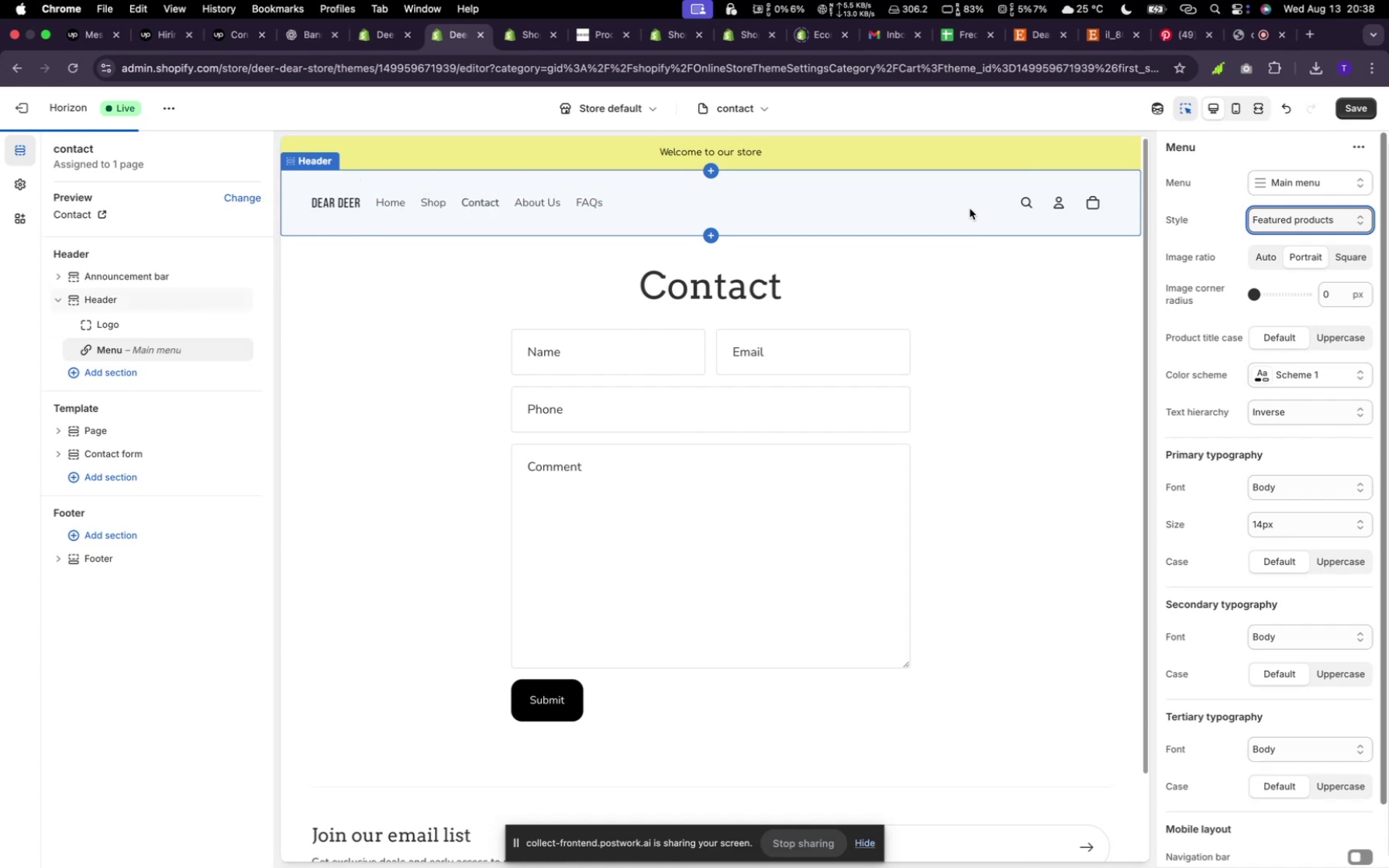 
left_click([1304, 232])
 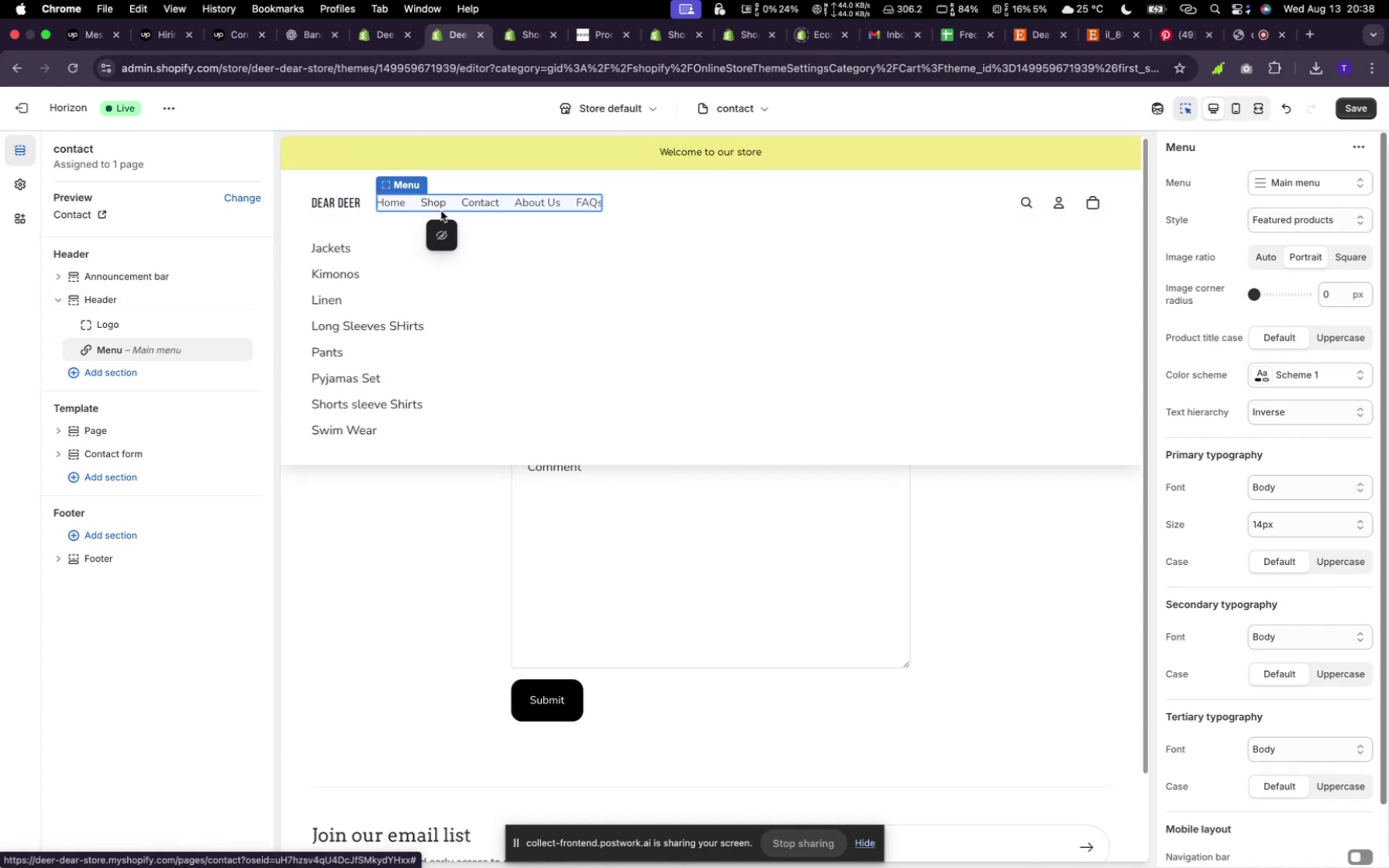 
left_click([438, 205])
 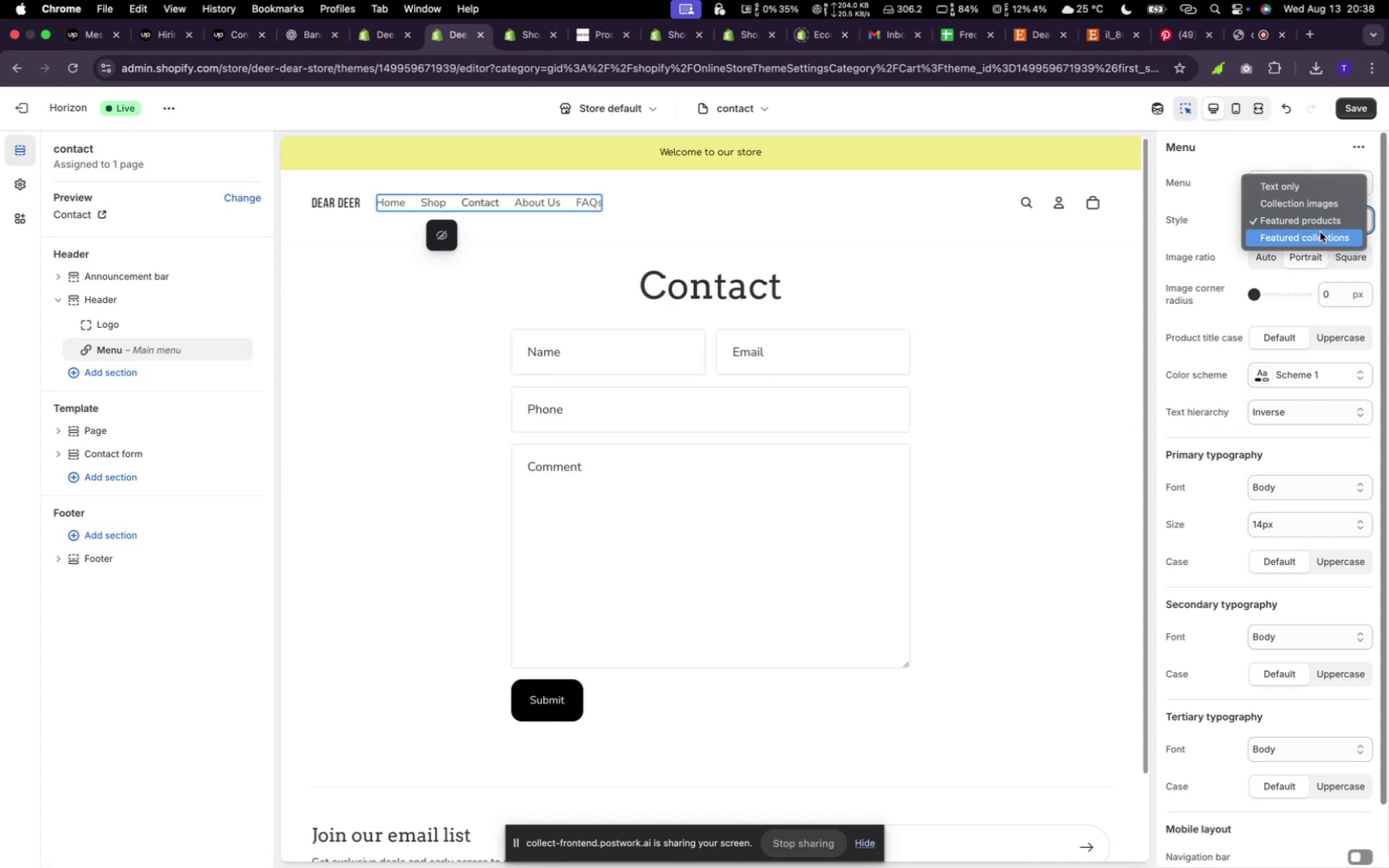 
wait(7.56)
 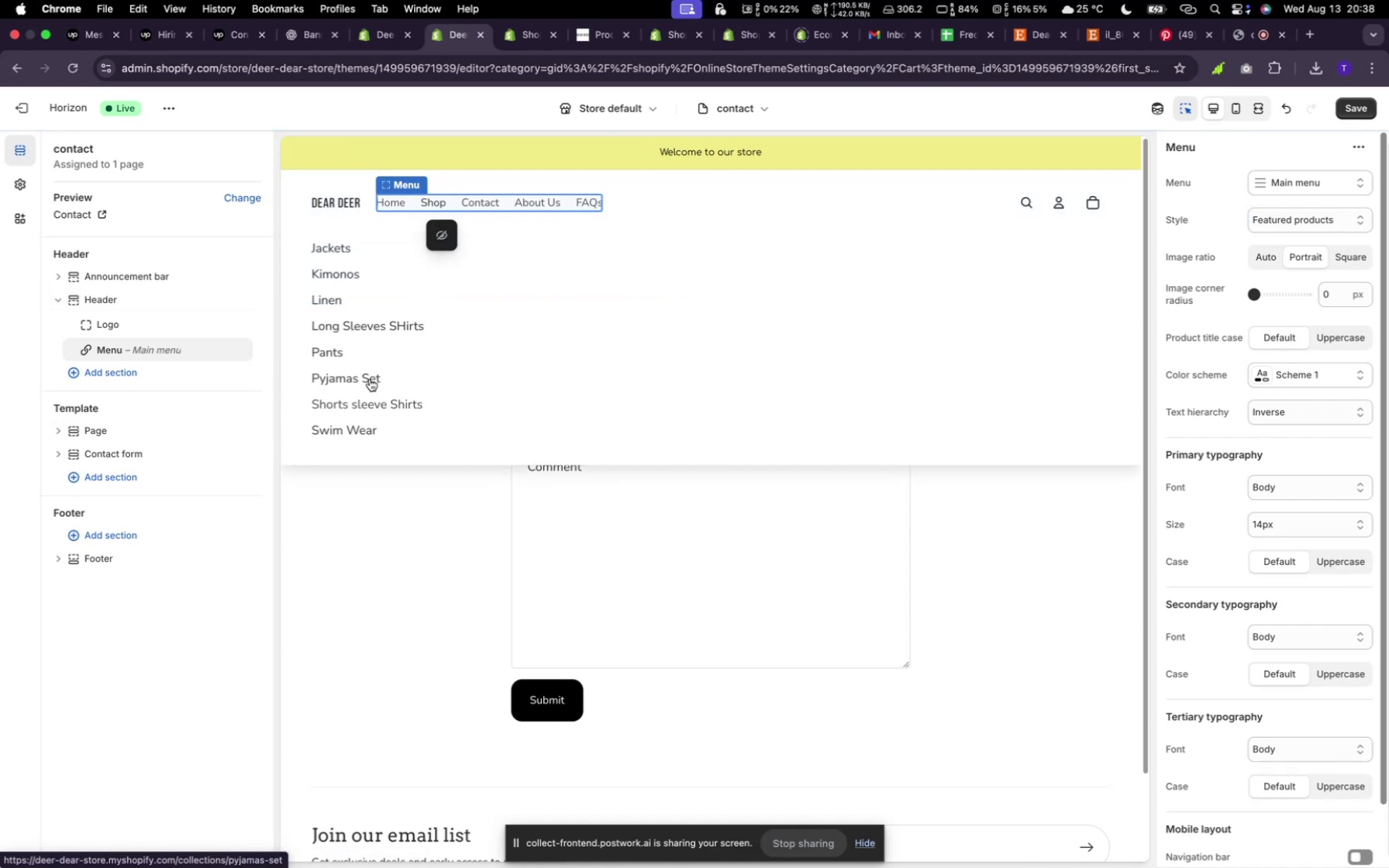 
left_click([1321, 222])
 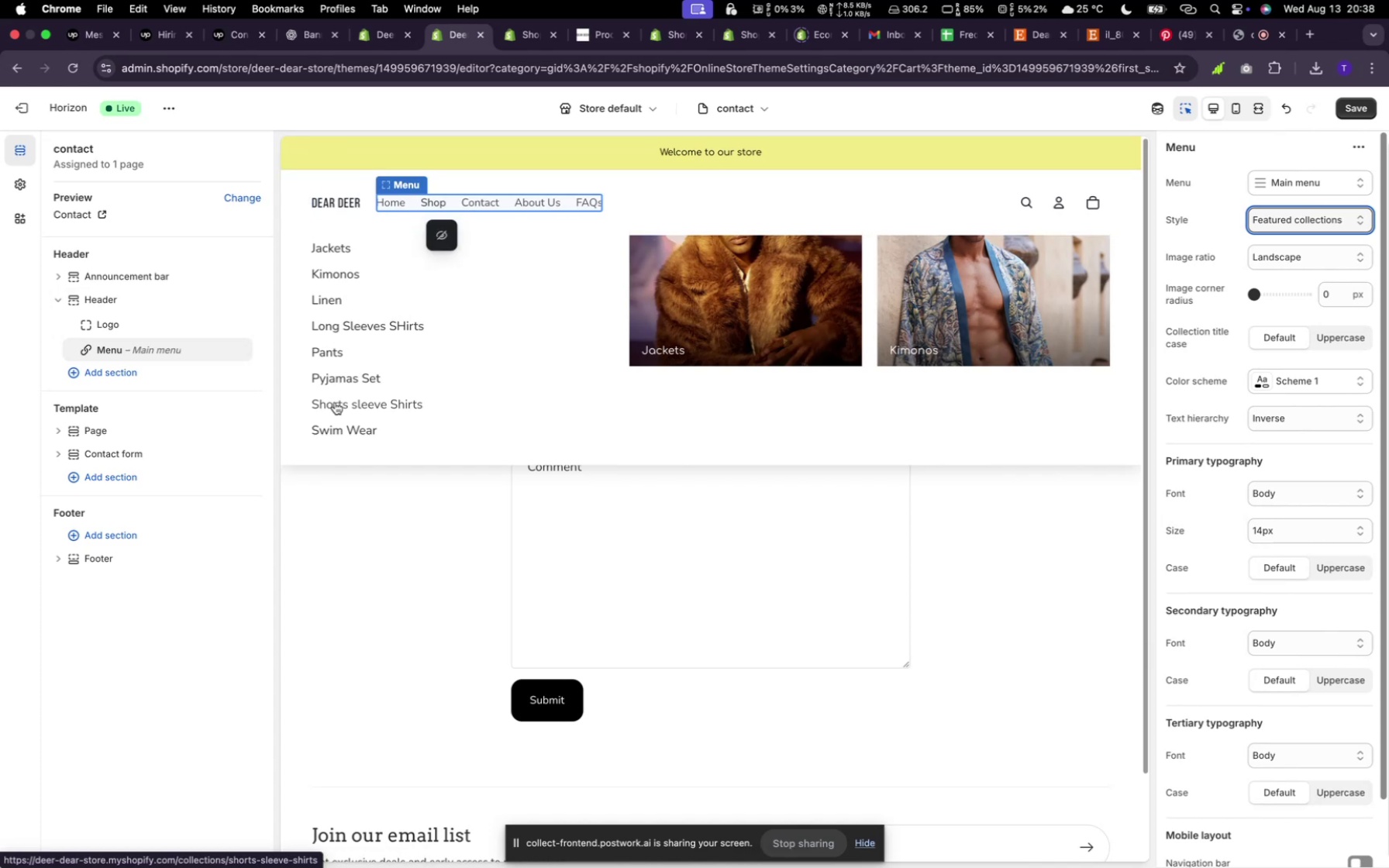 
wait(14.54)
 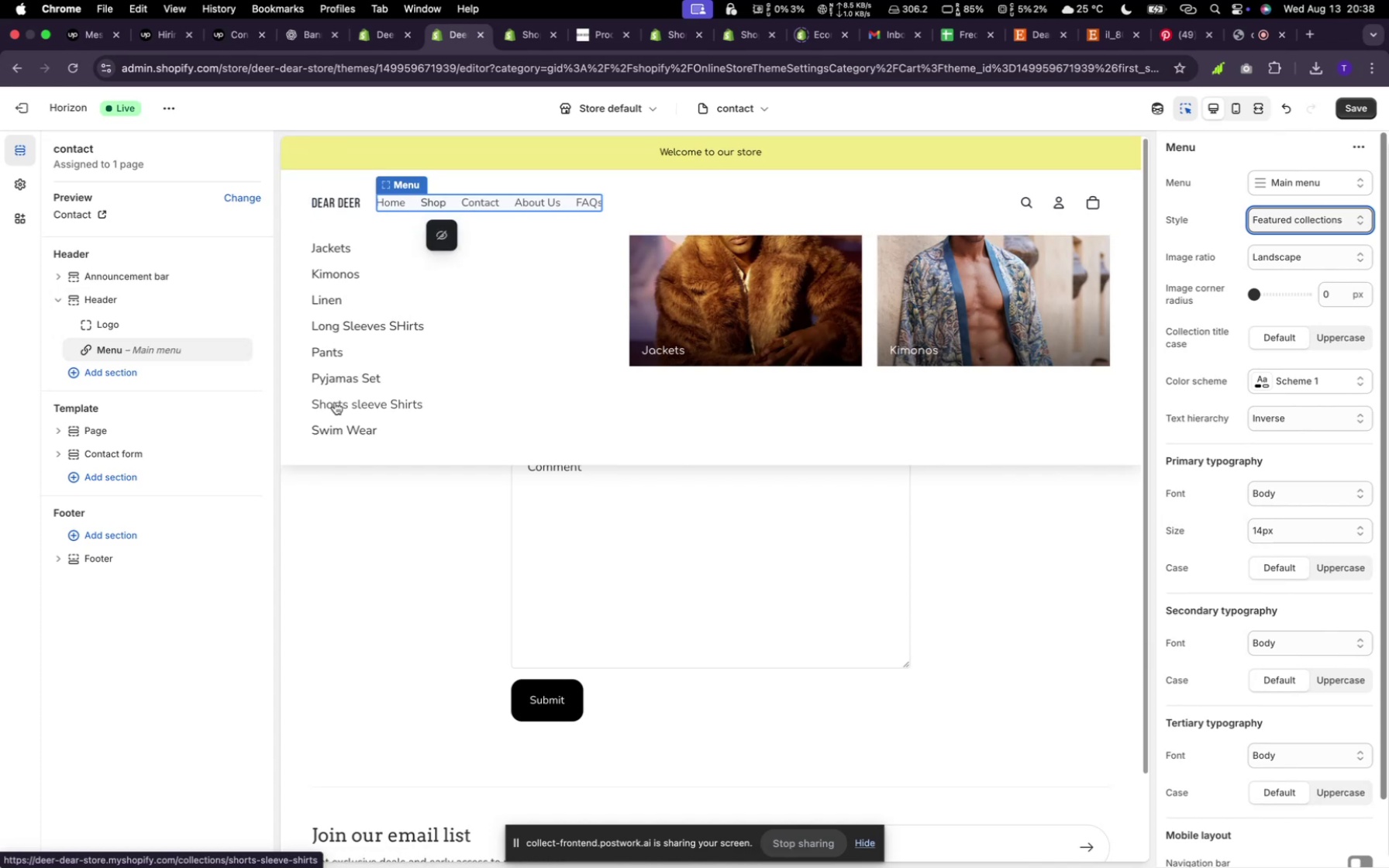 
left_click([1349, 109])
 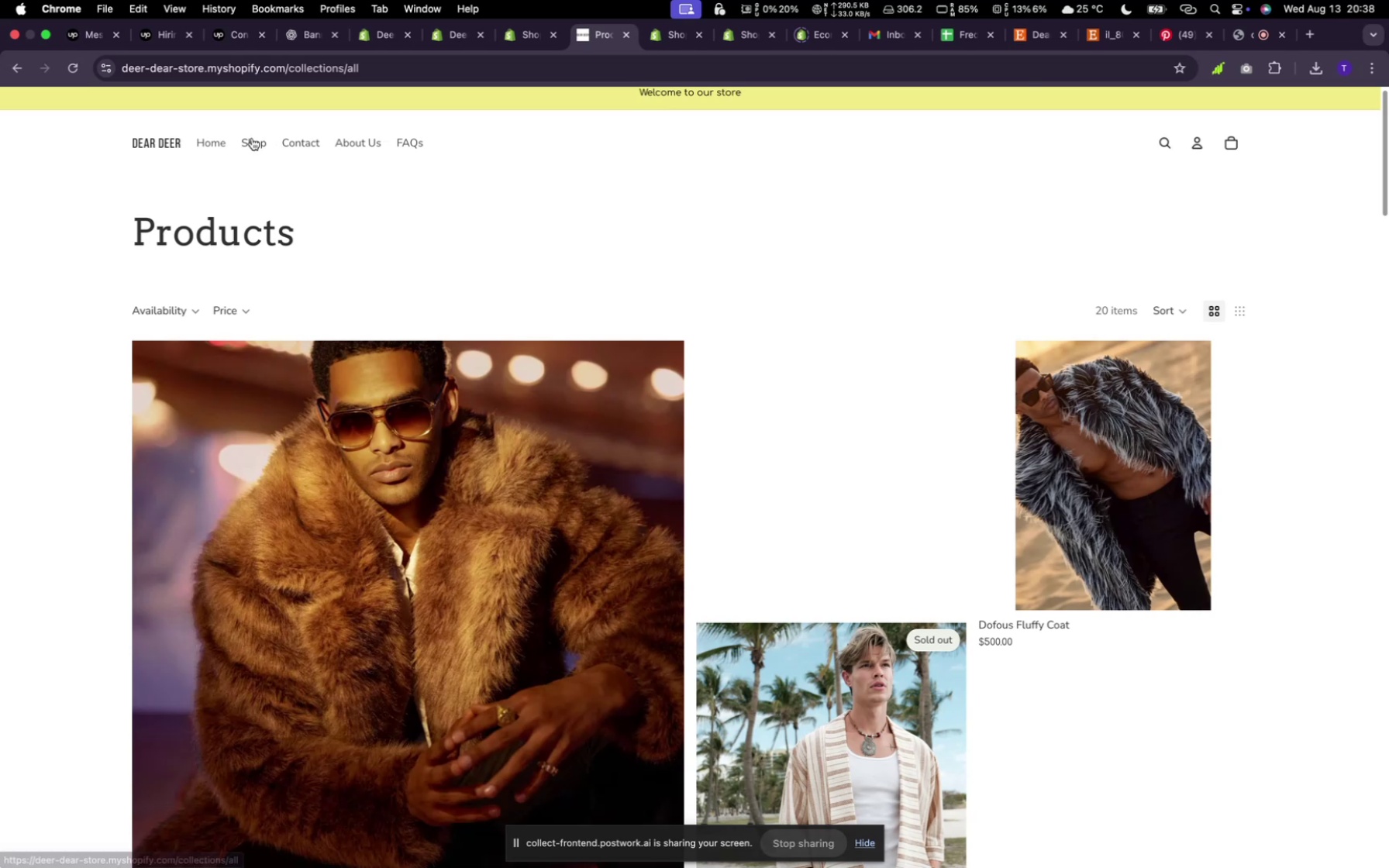 
left_click([589, 41])
 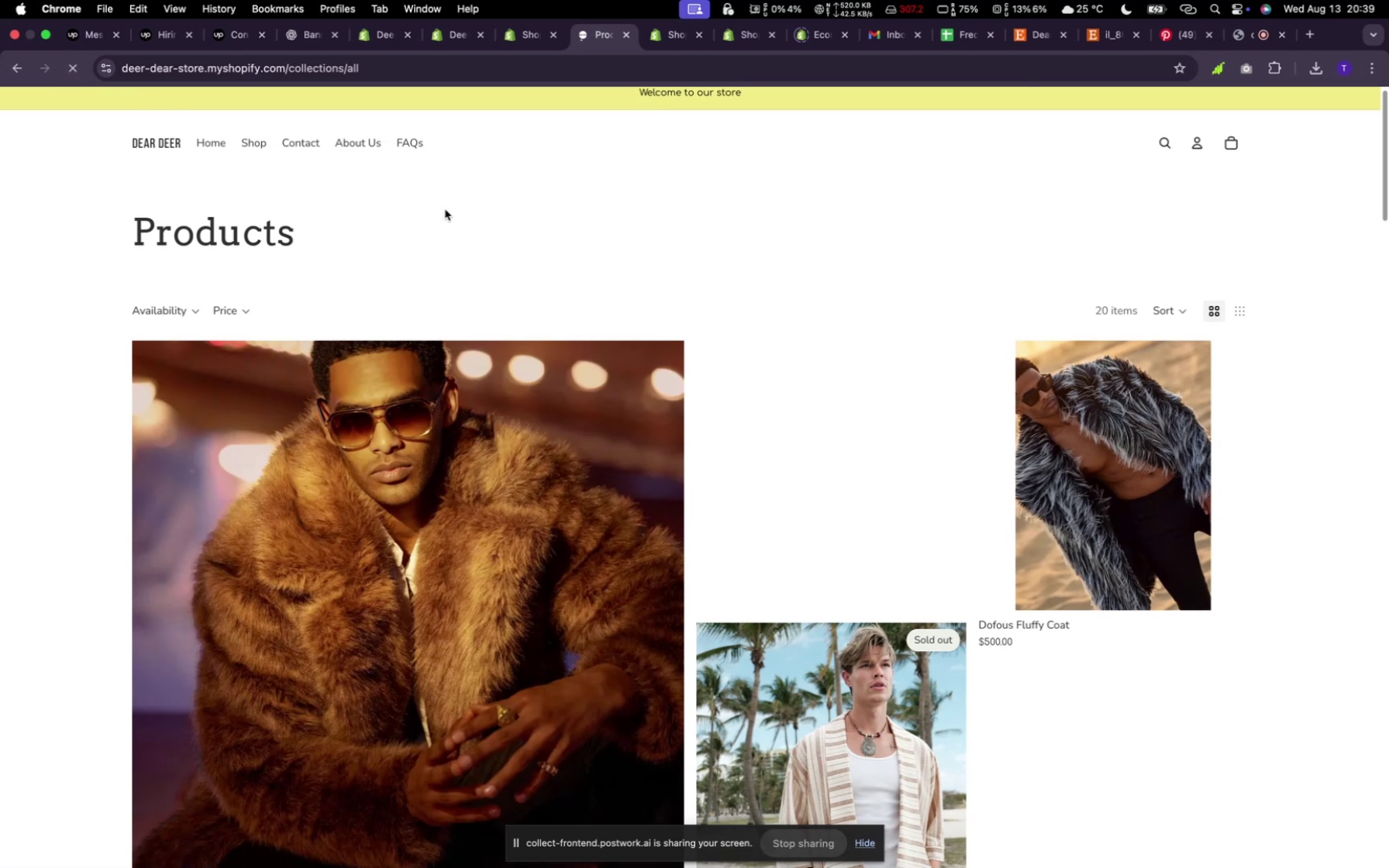 
left_click([65, 77])
 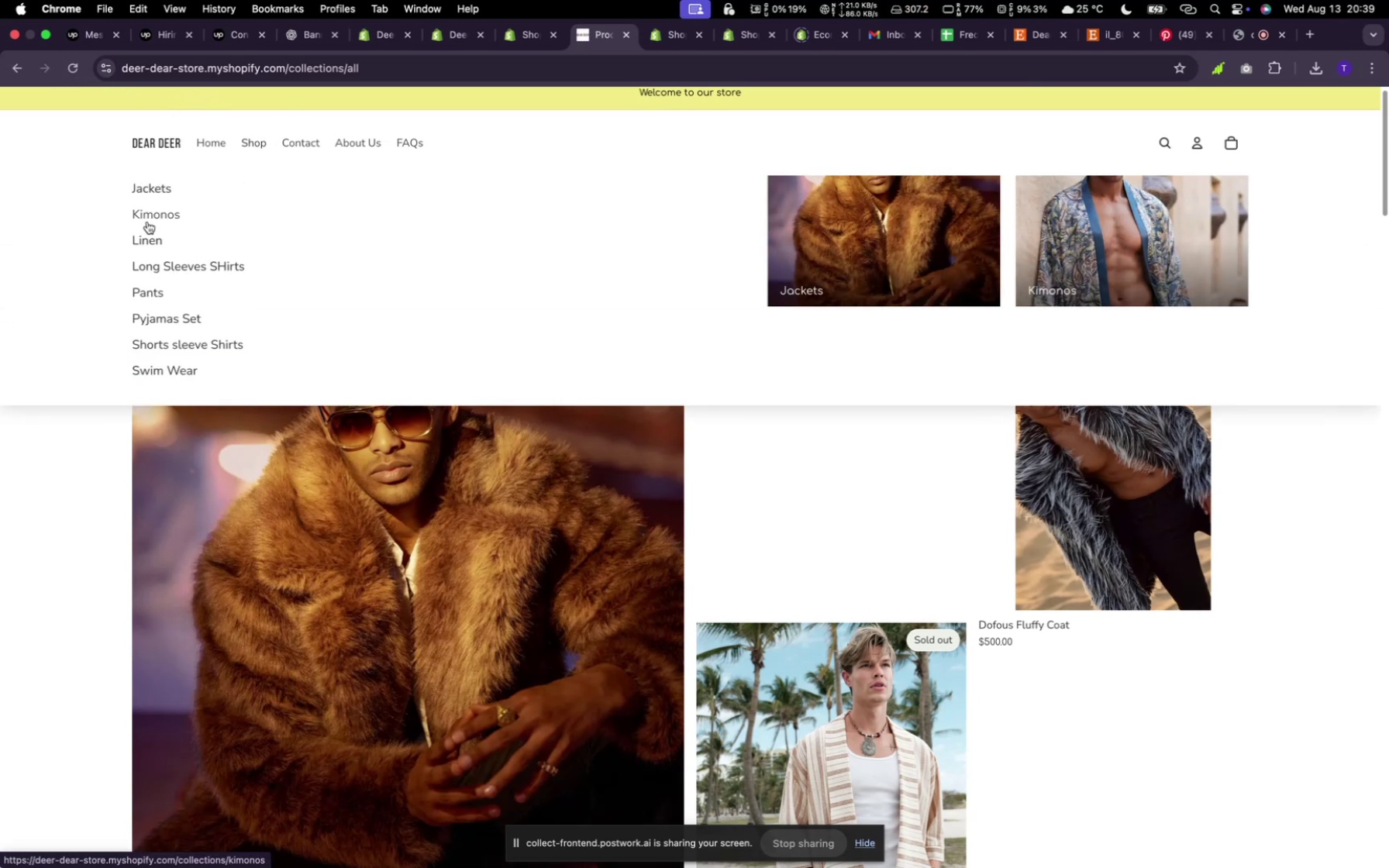 
wait(9.71)
 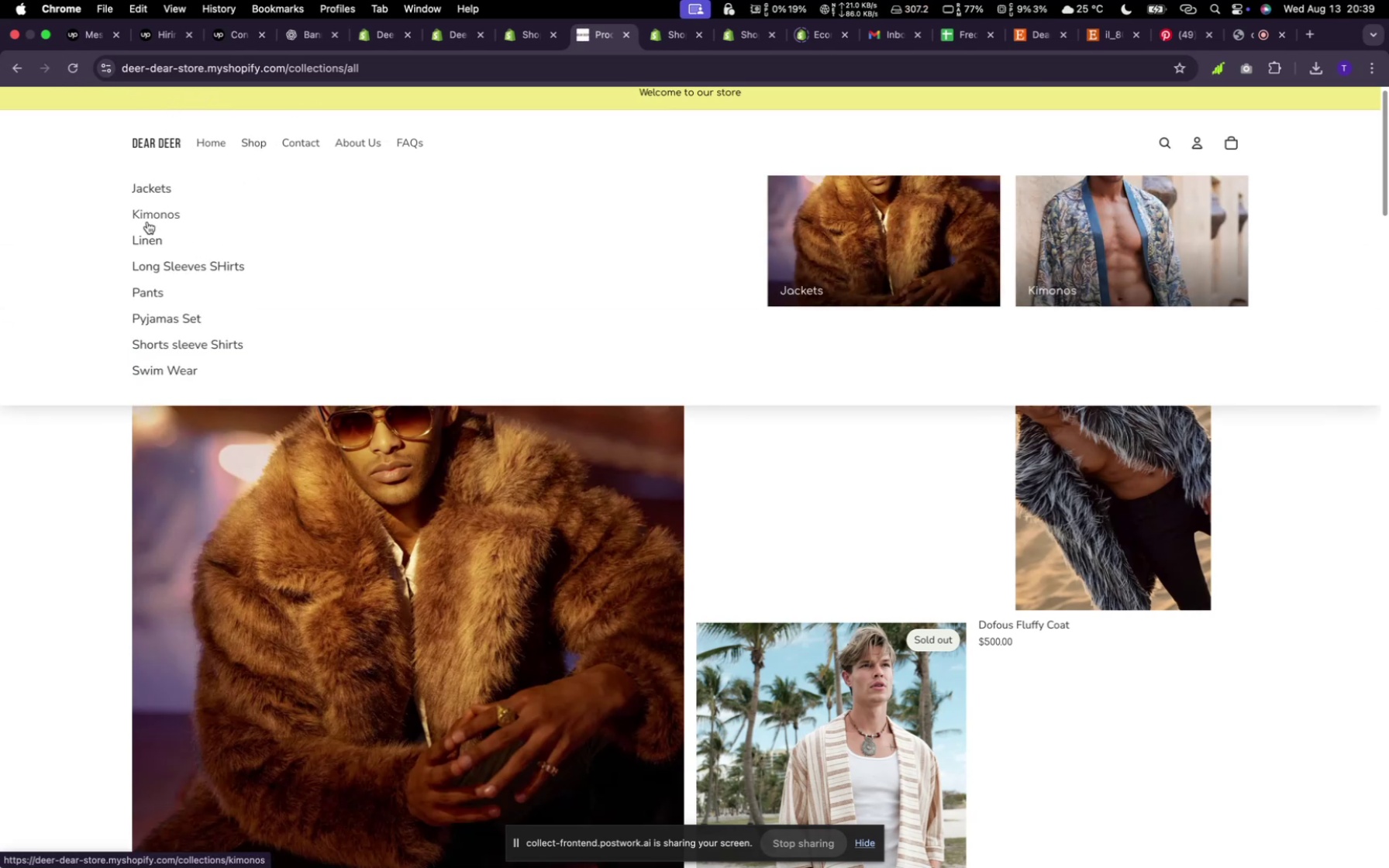 
left_click([145, 295])
 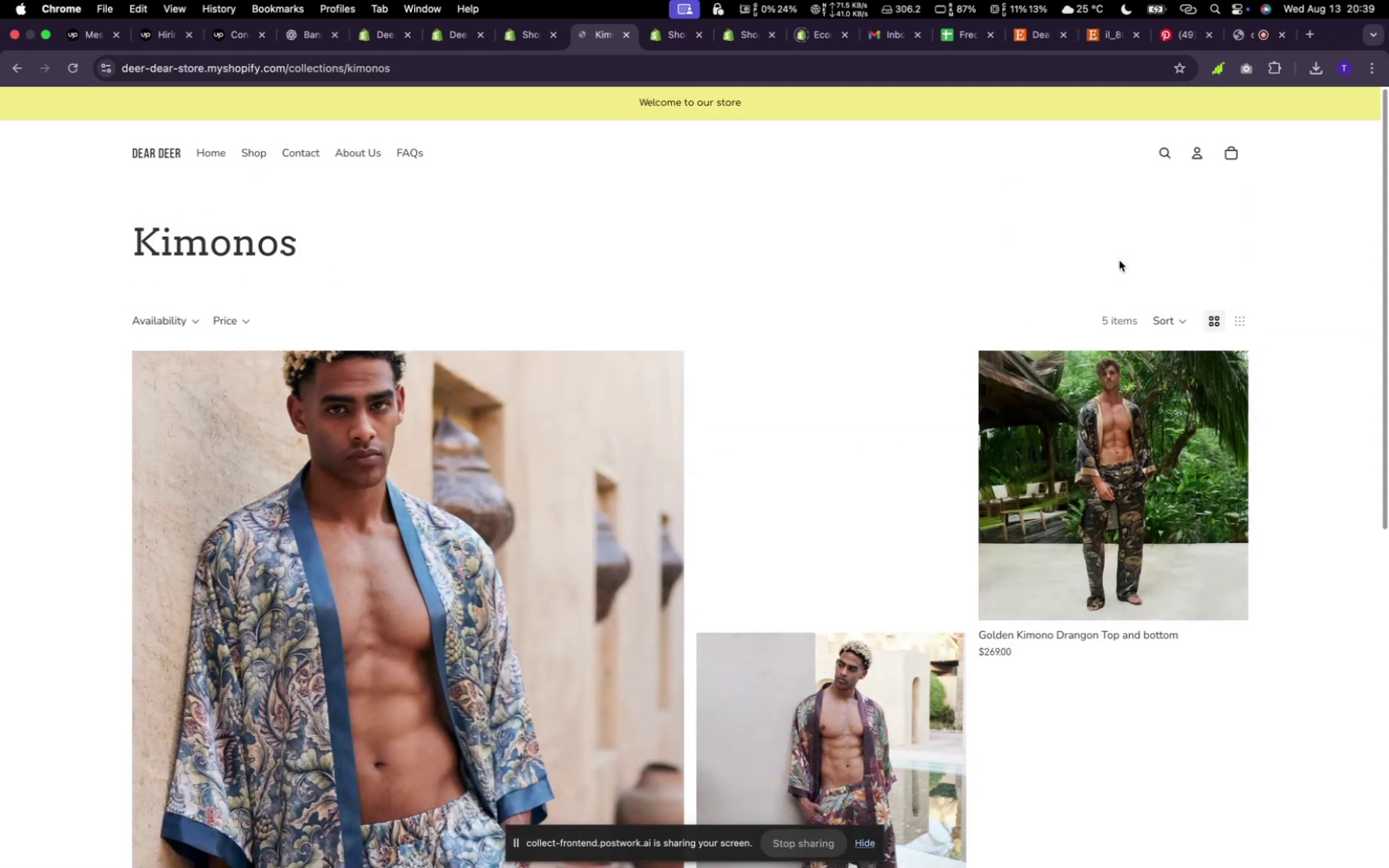 
left_click([1119, 260])
 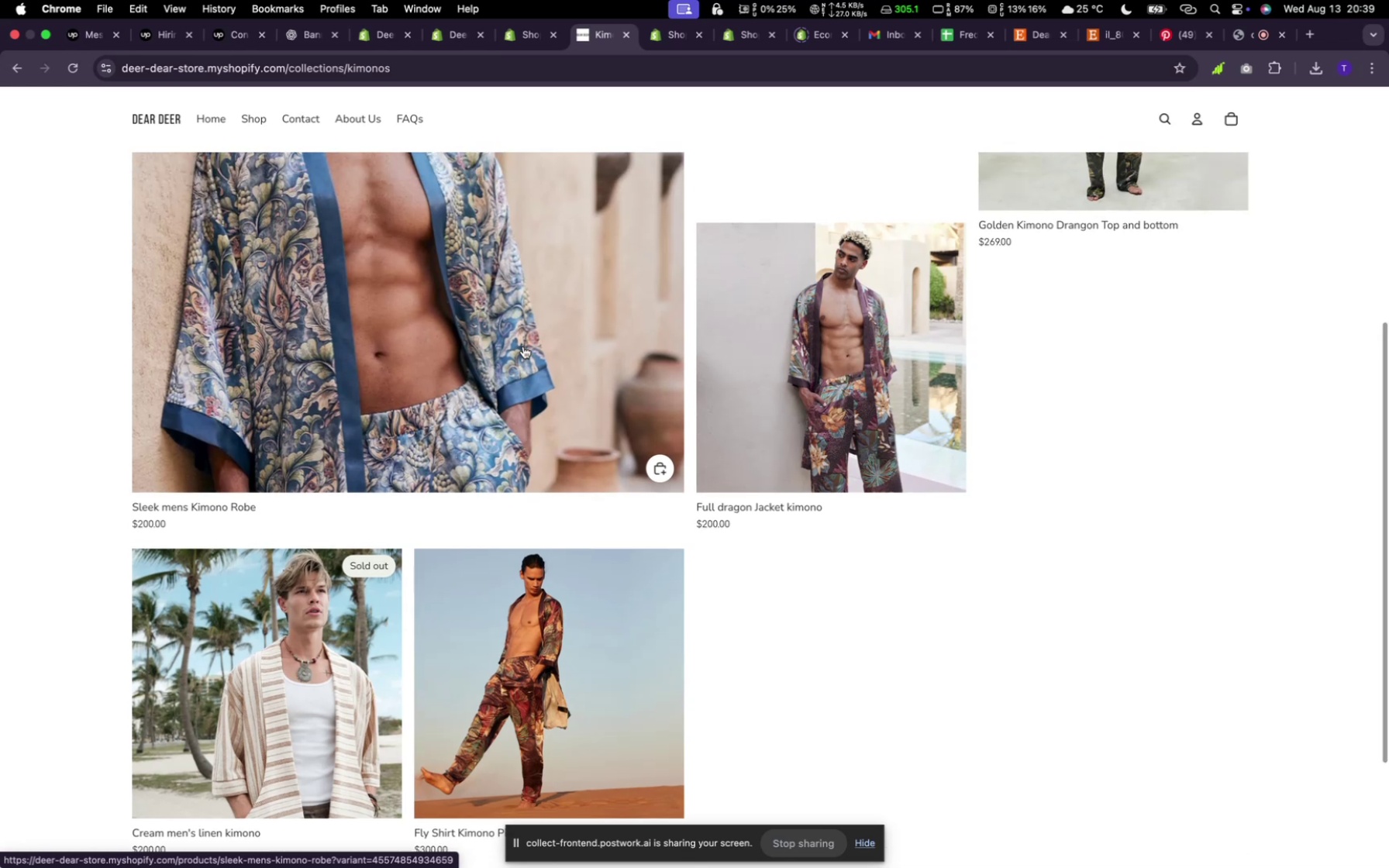 
scroll: coordinate [519, 347], scroll_direction: down, amount: 28.0
 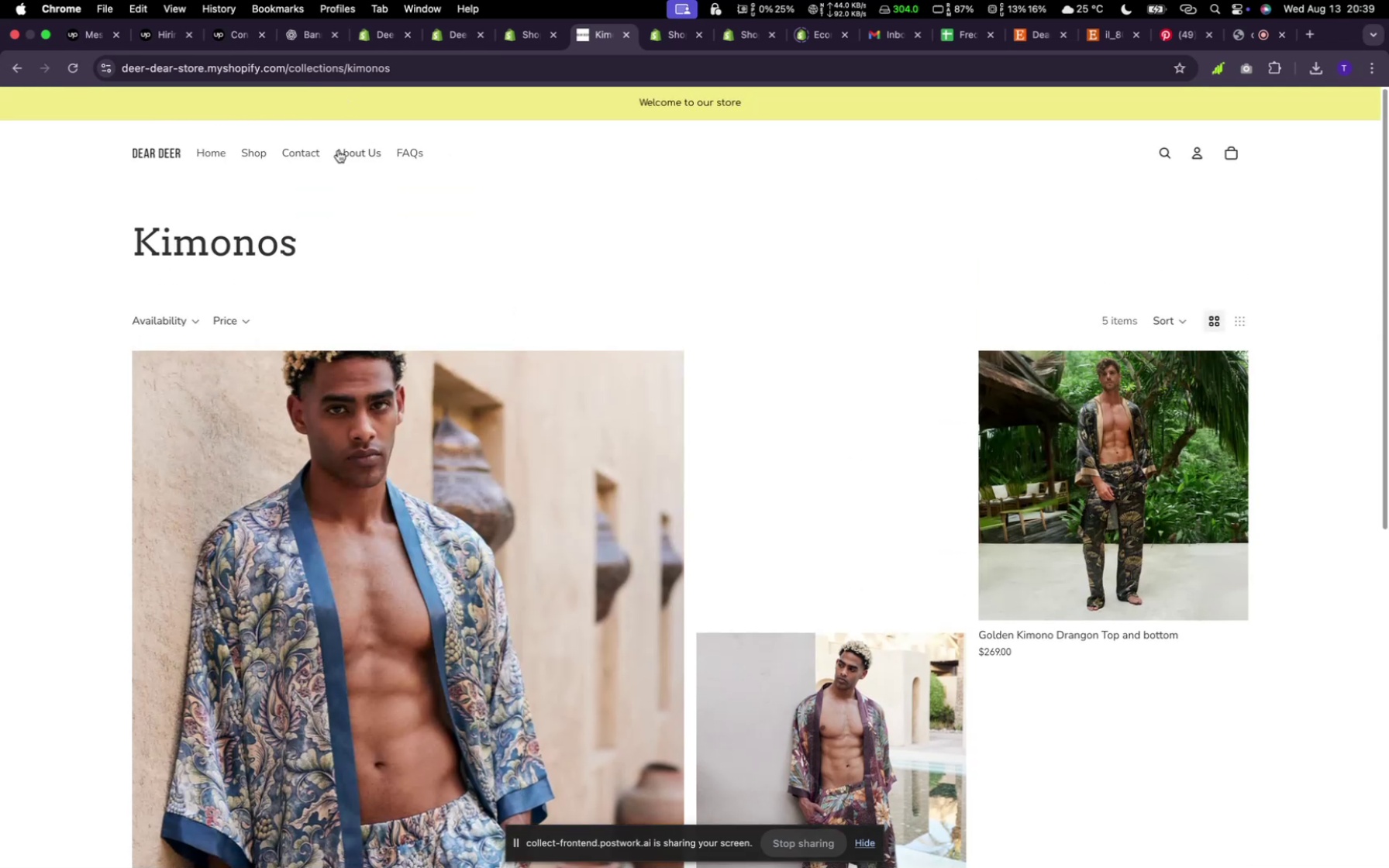 
scroll: coordinate [523, 346], scroll_direction: up, amount: 23.0
 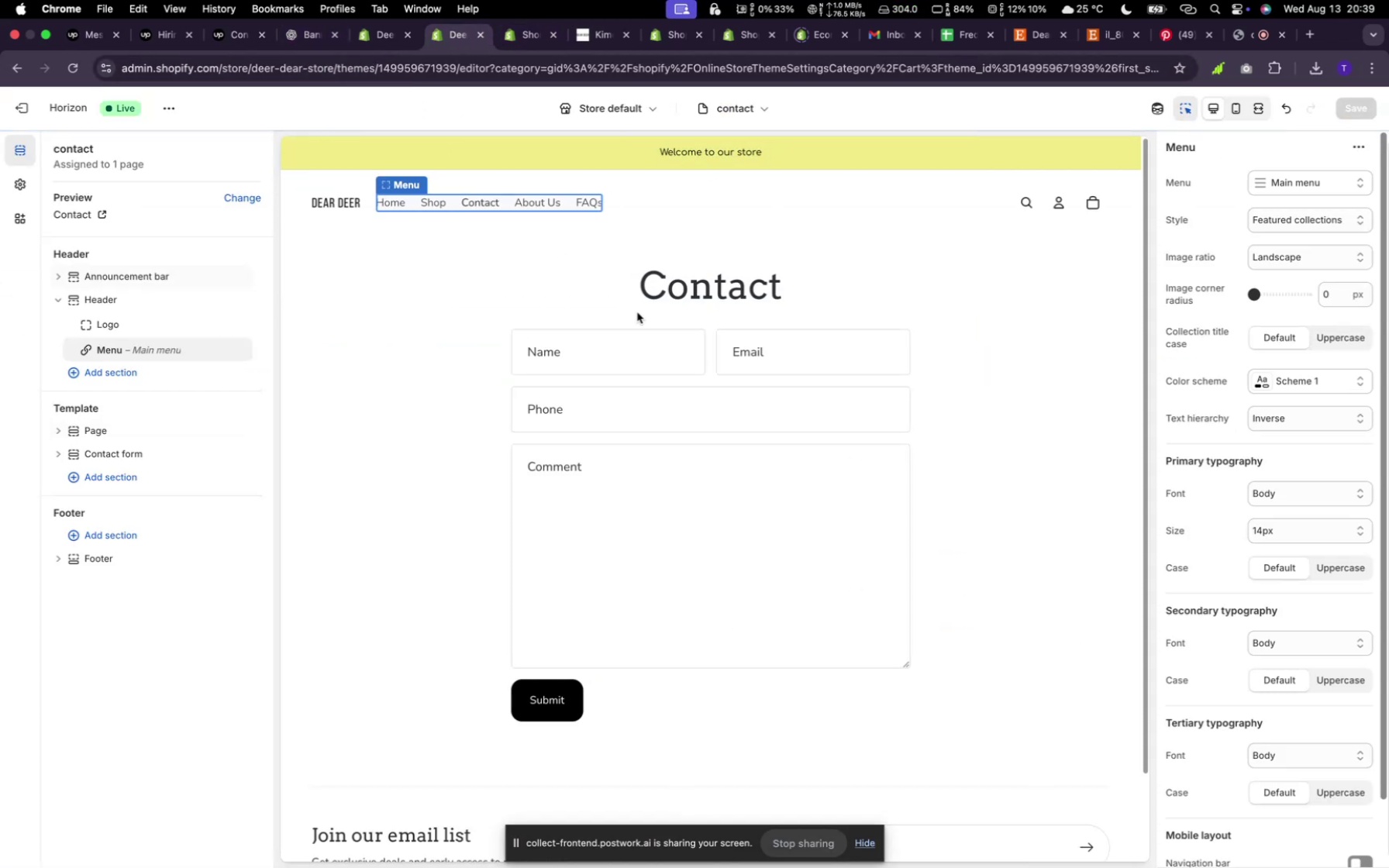 
wait(9.47)
 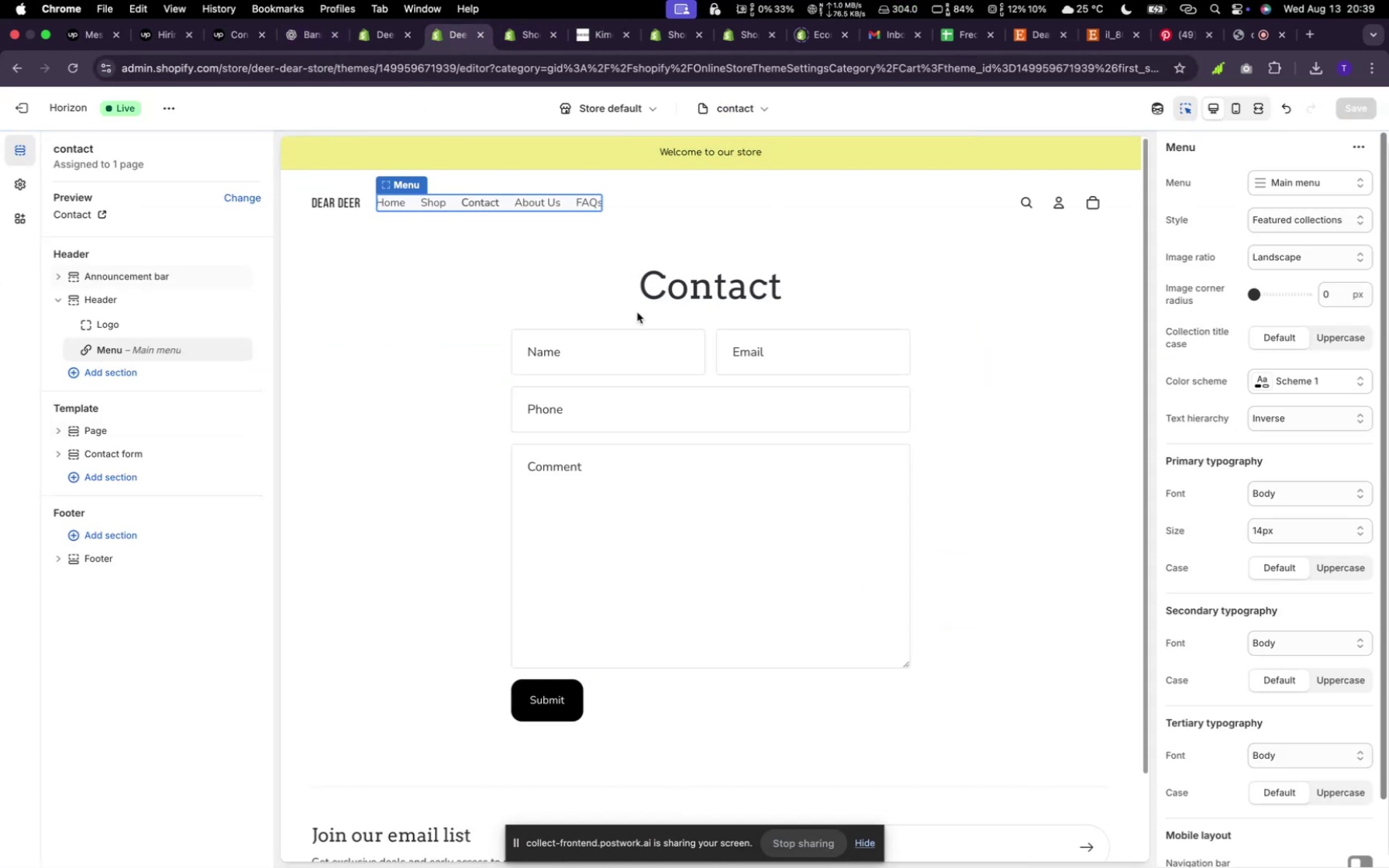 
left_click([1287, 206])
 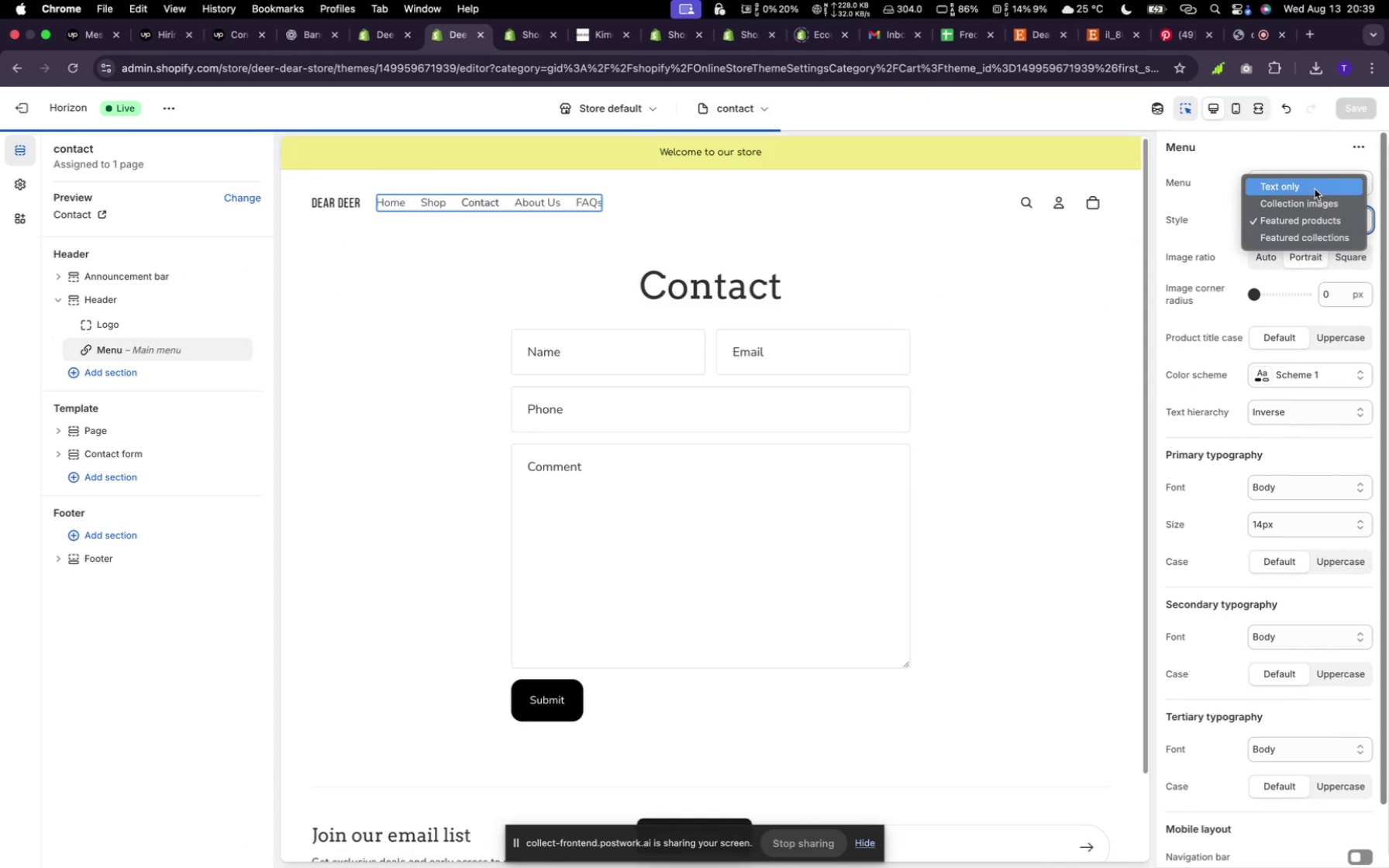 
wait(5.19)
 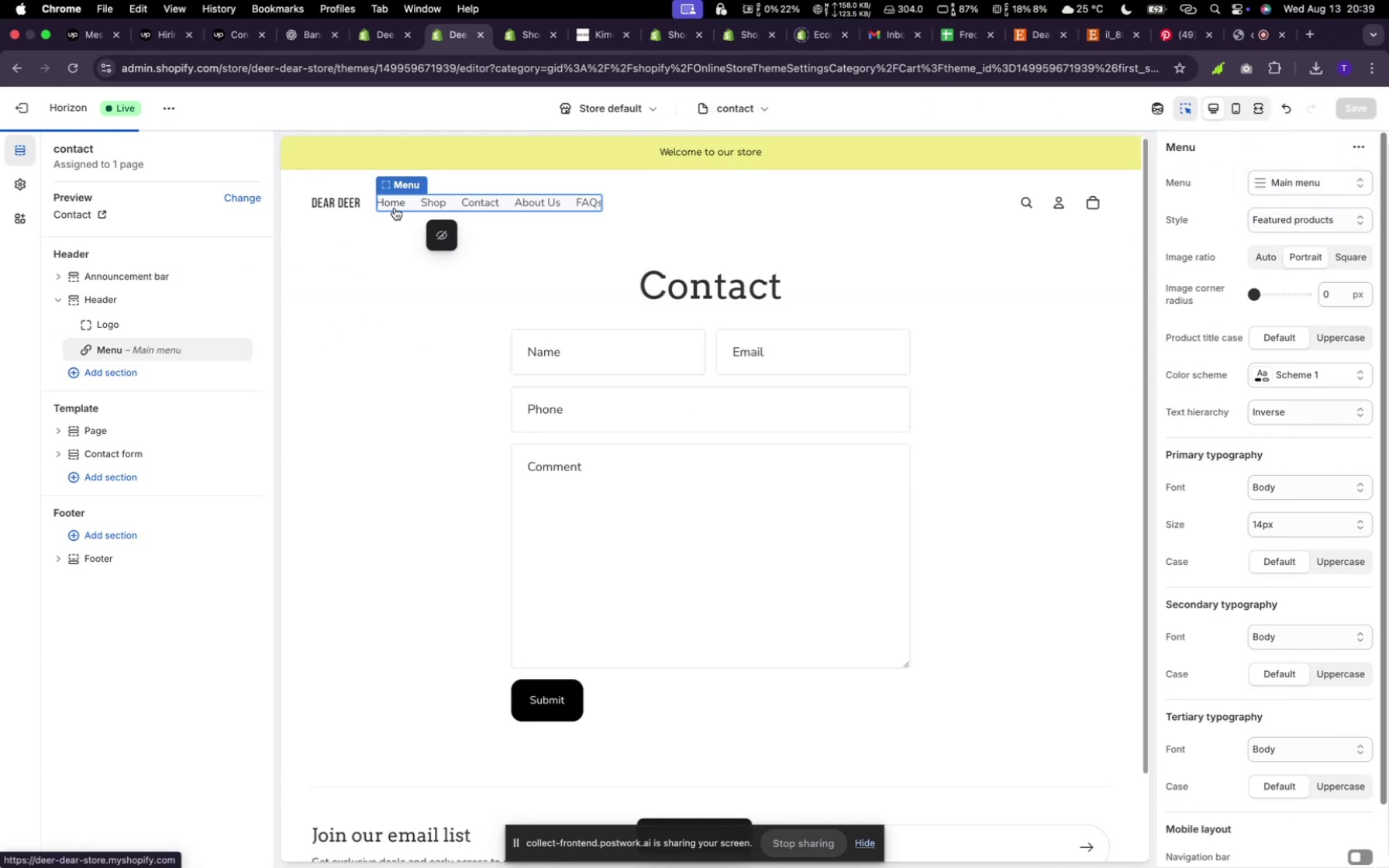 
left_click([1318, 218])
 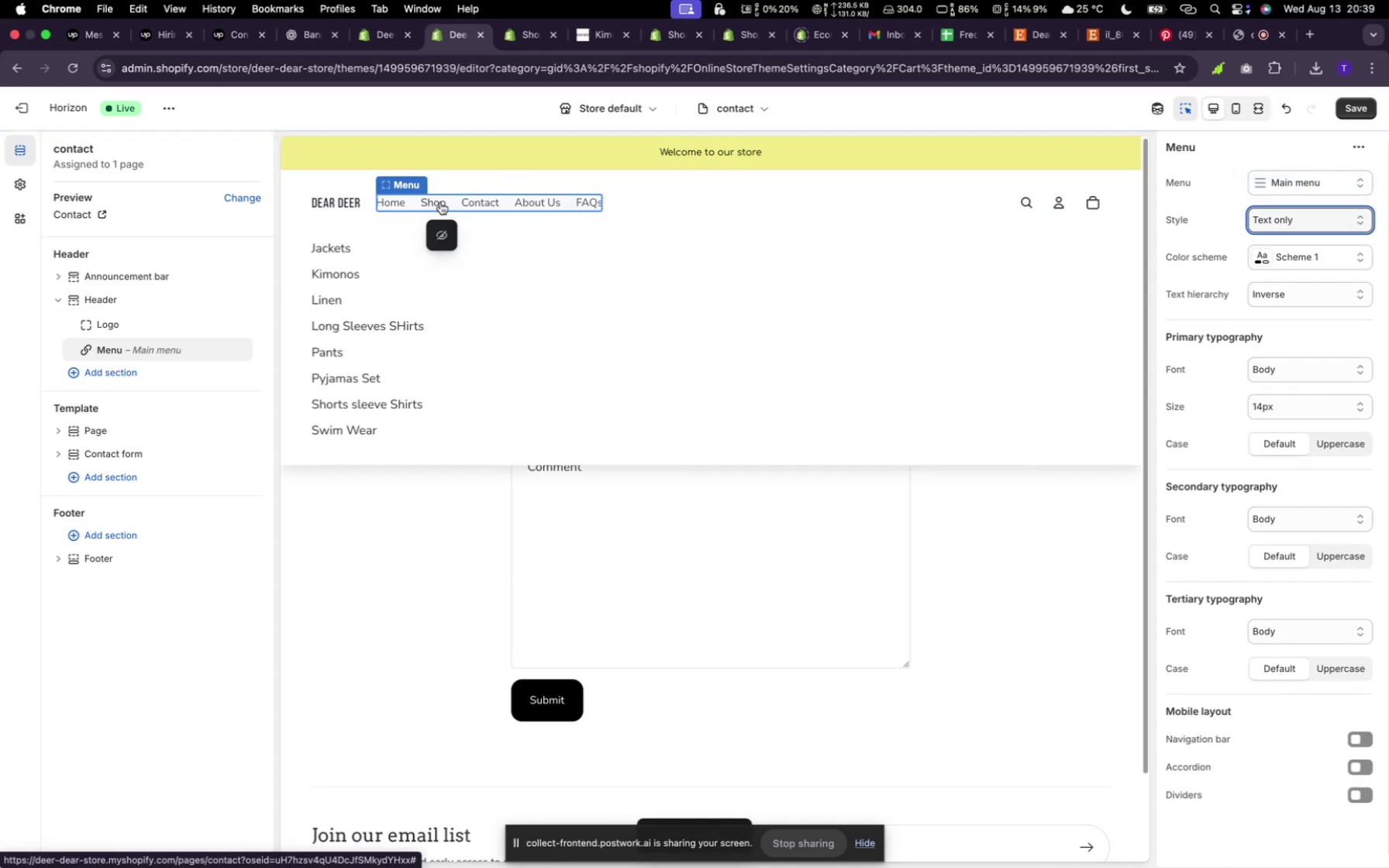 
left_click([1315, 189])
 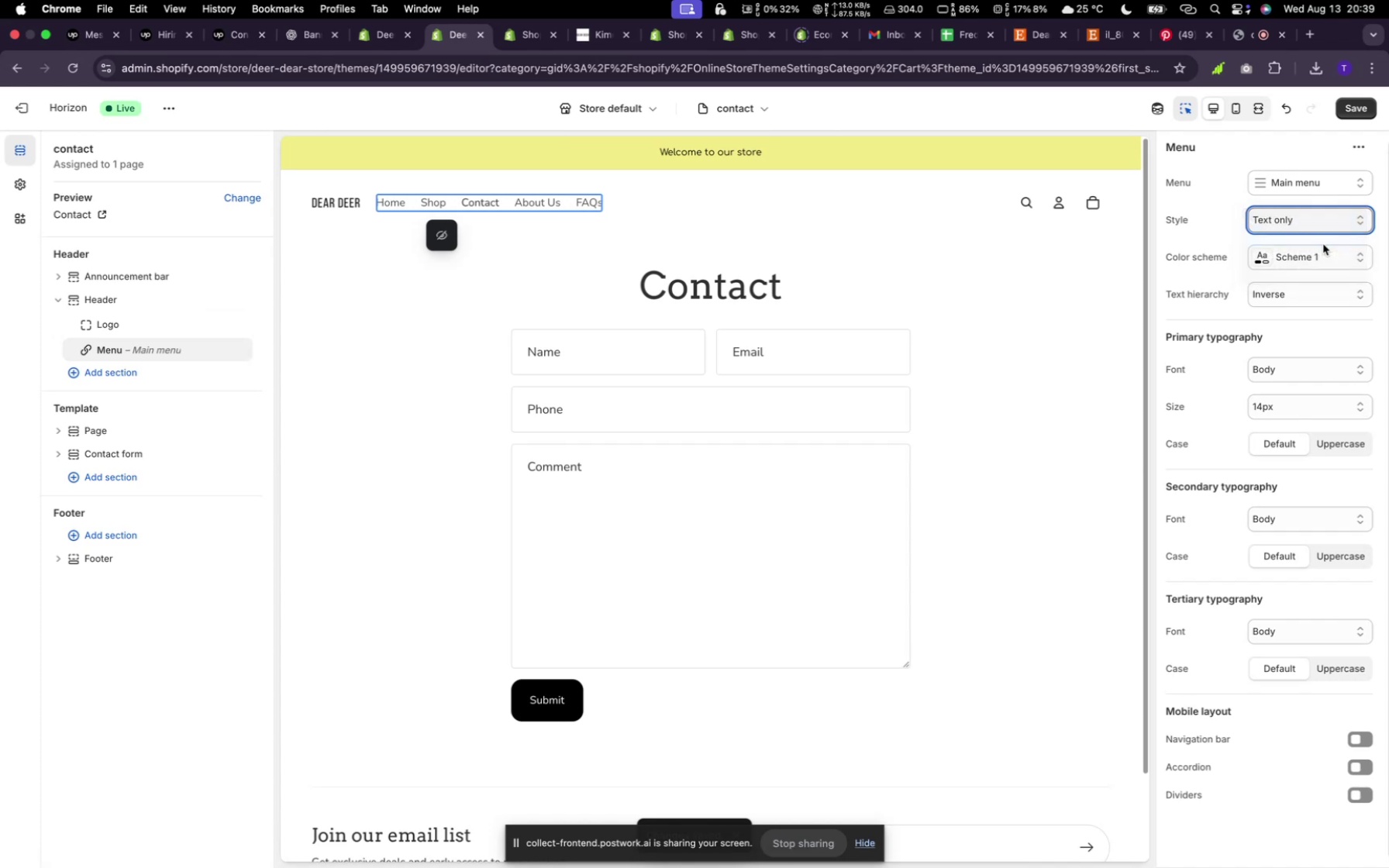 
left_click([1325, 222])
 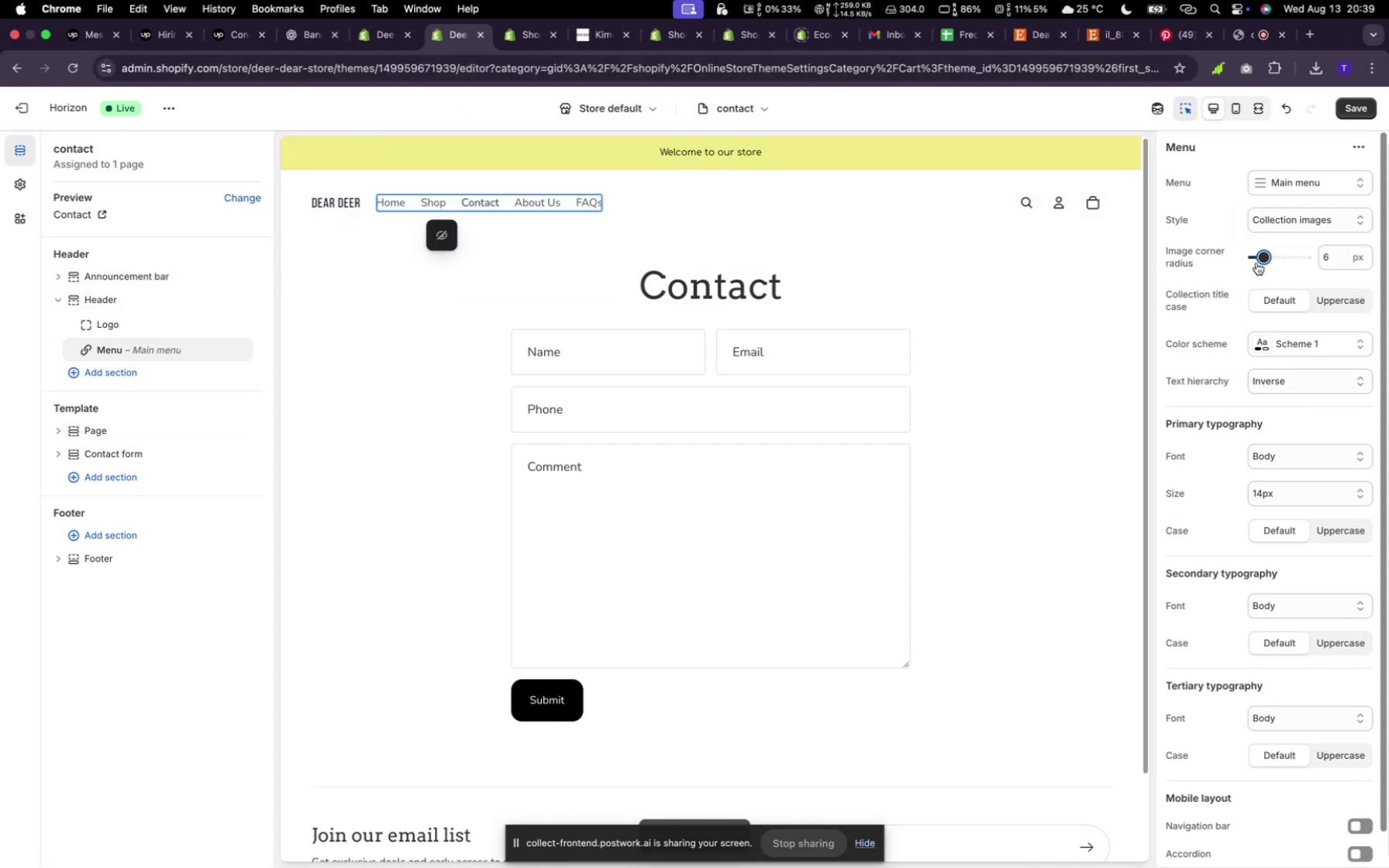 
wait(5.74)
 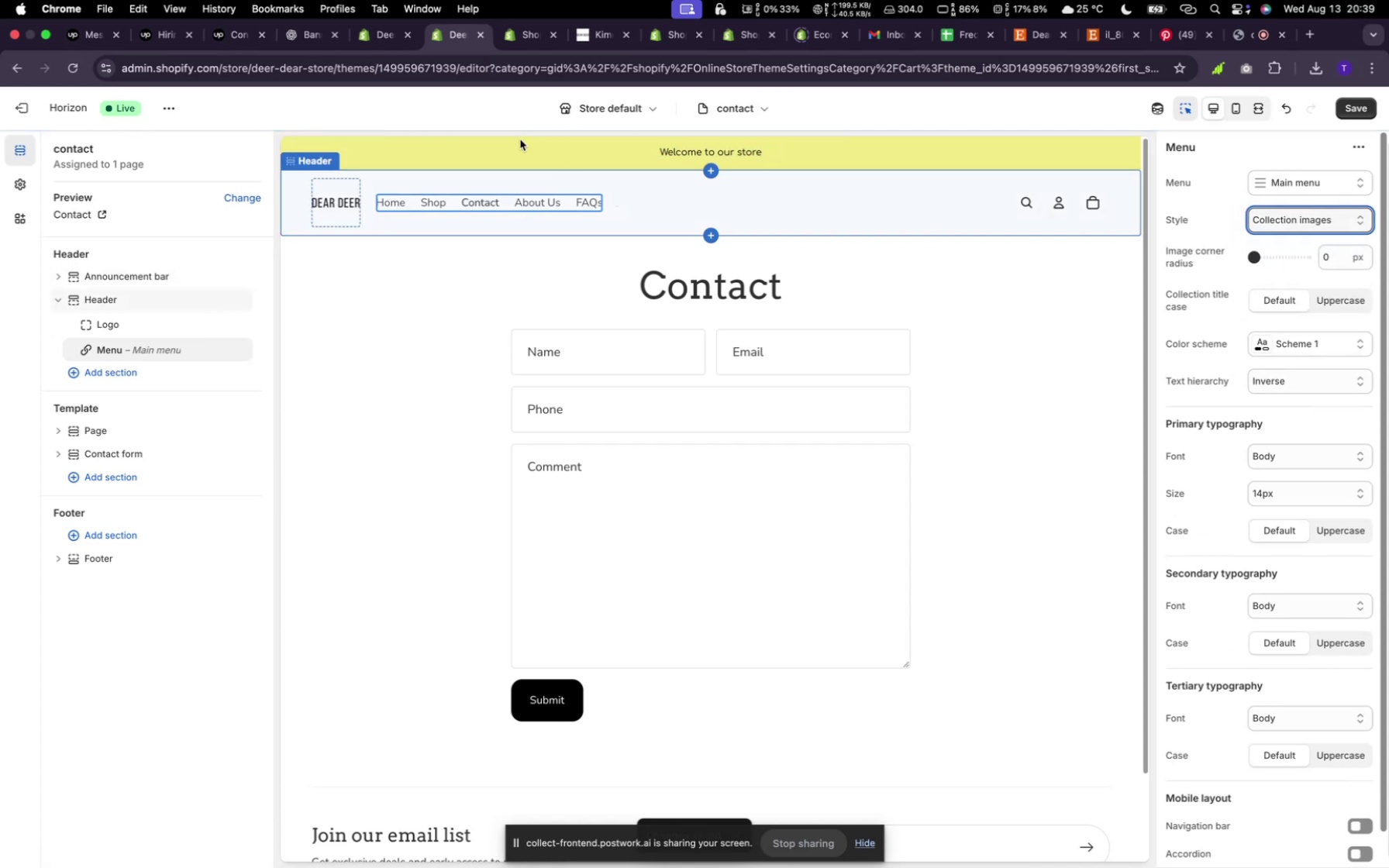 
left_click_drag(start_coordinate=[1256, 263], to_coordinate=[1263, 262])
 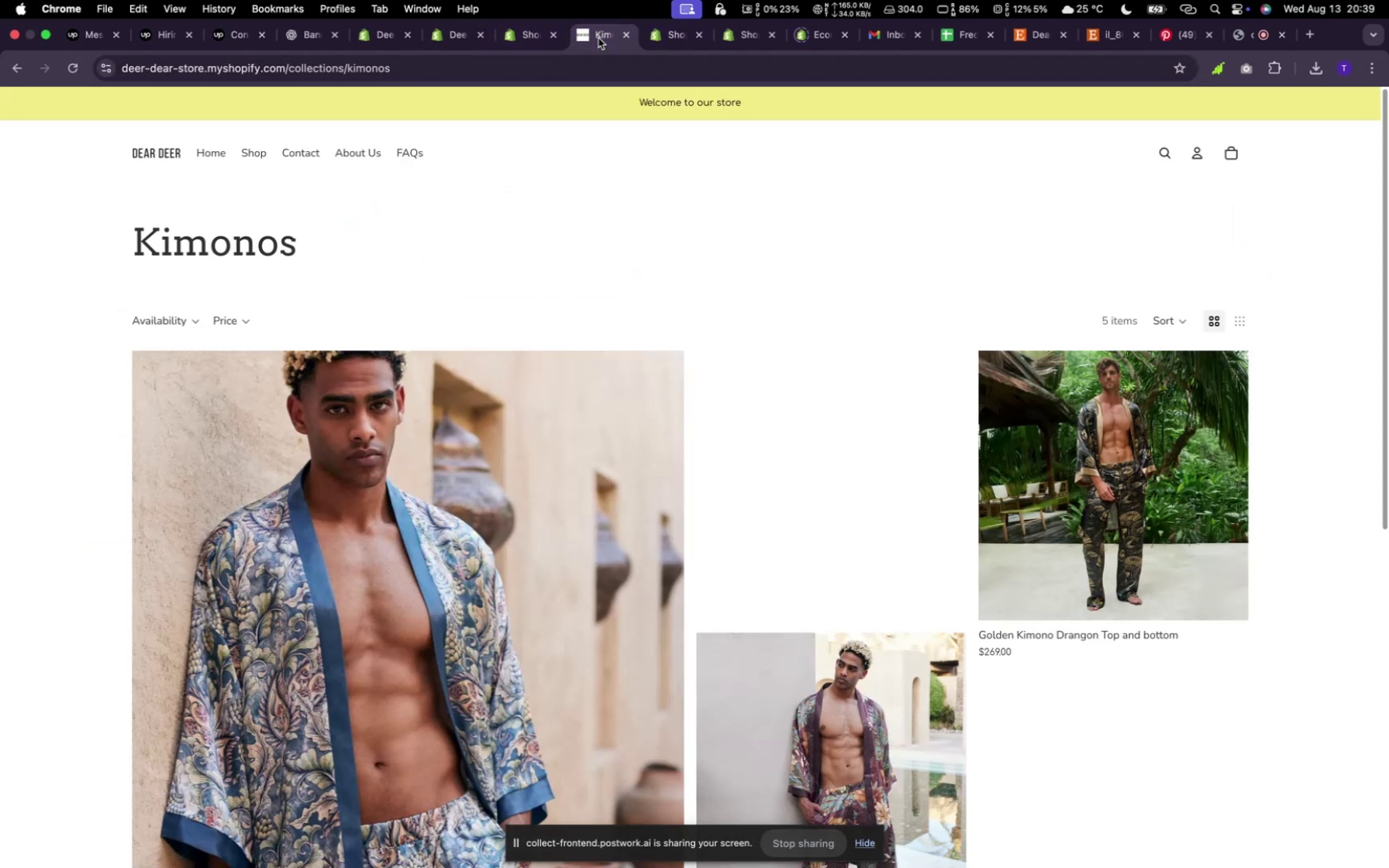 
left_click([1352, 117])
 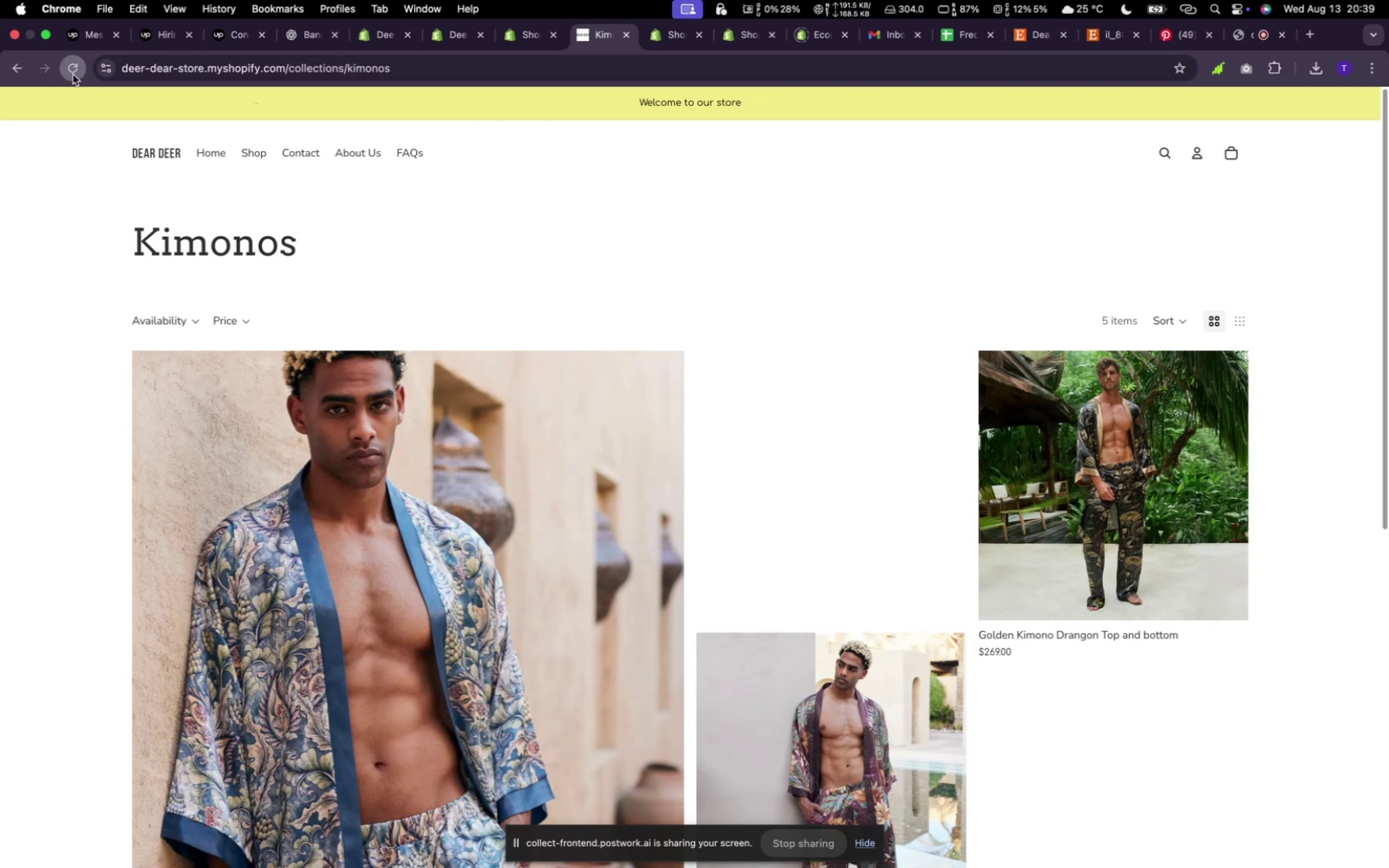 
left_click([598, 38])
 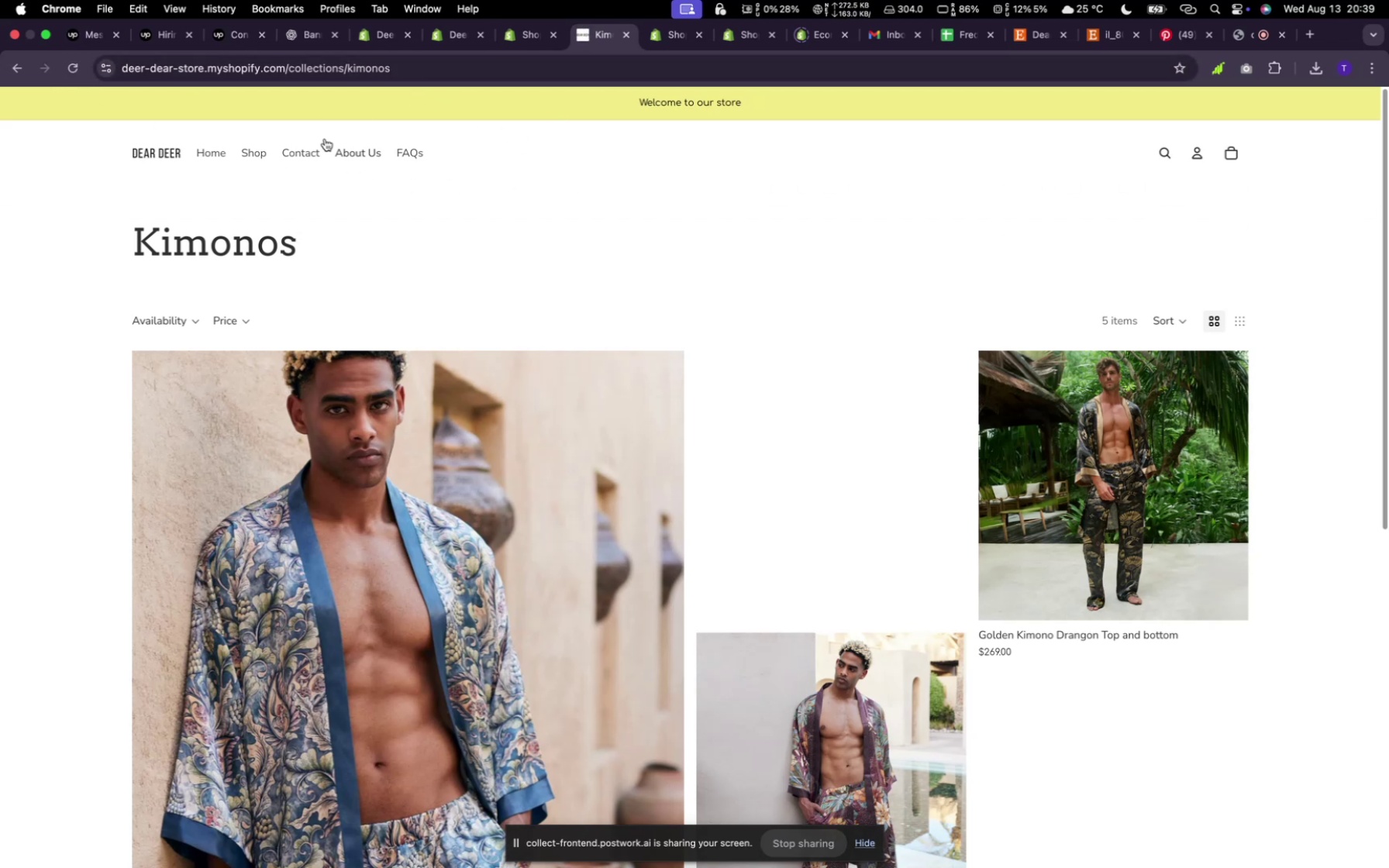 
left_click([73, 74])
 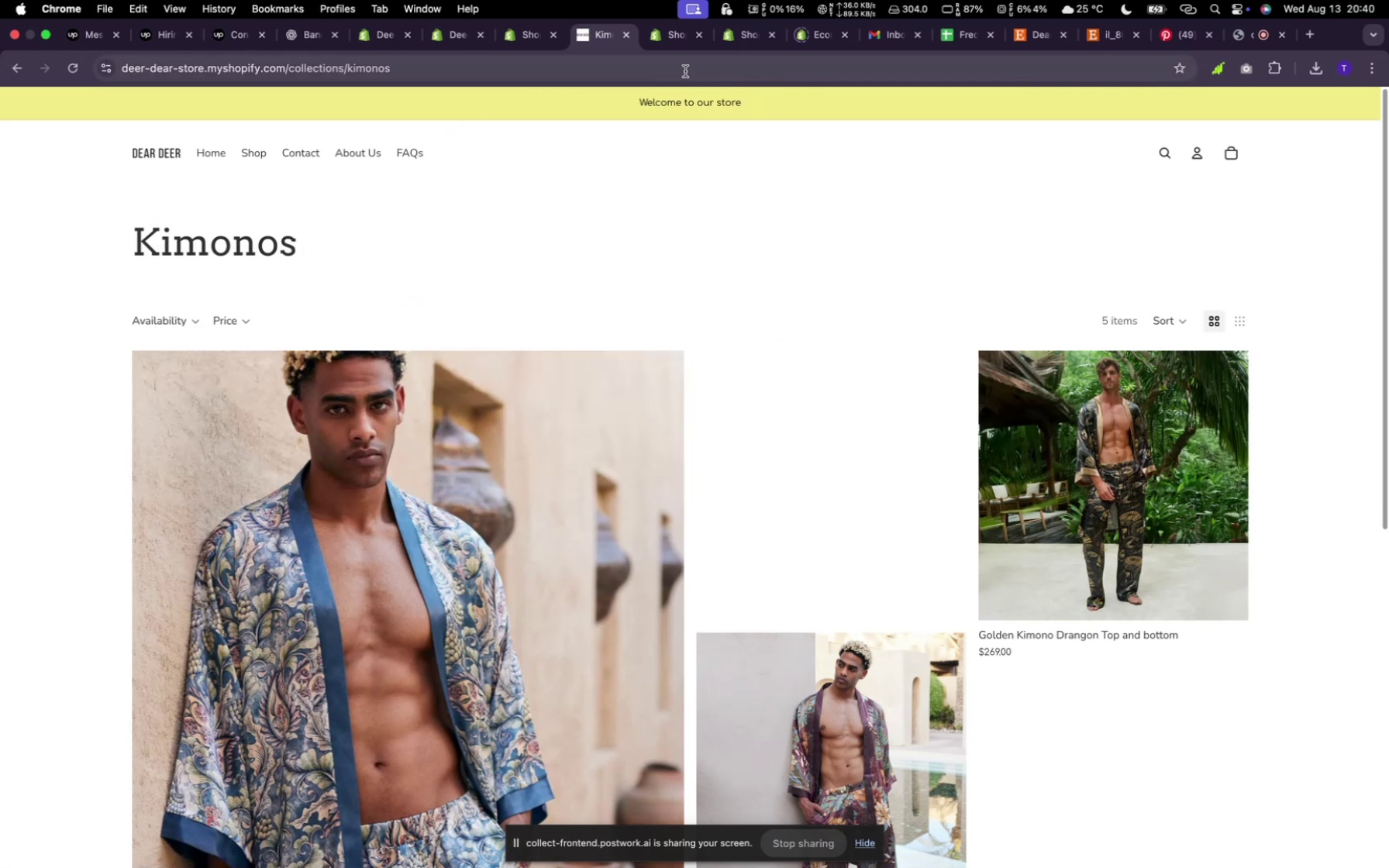 
wait(14.67)
 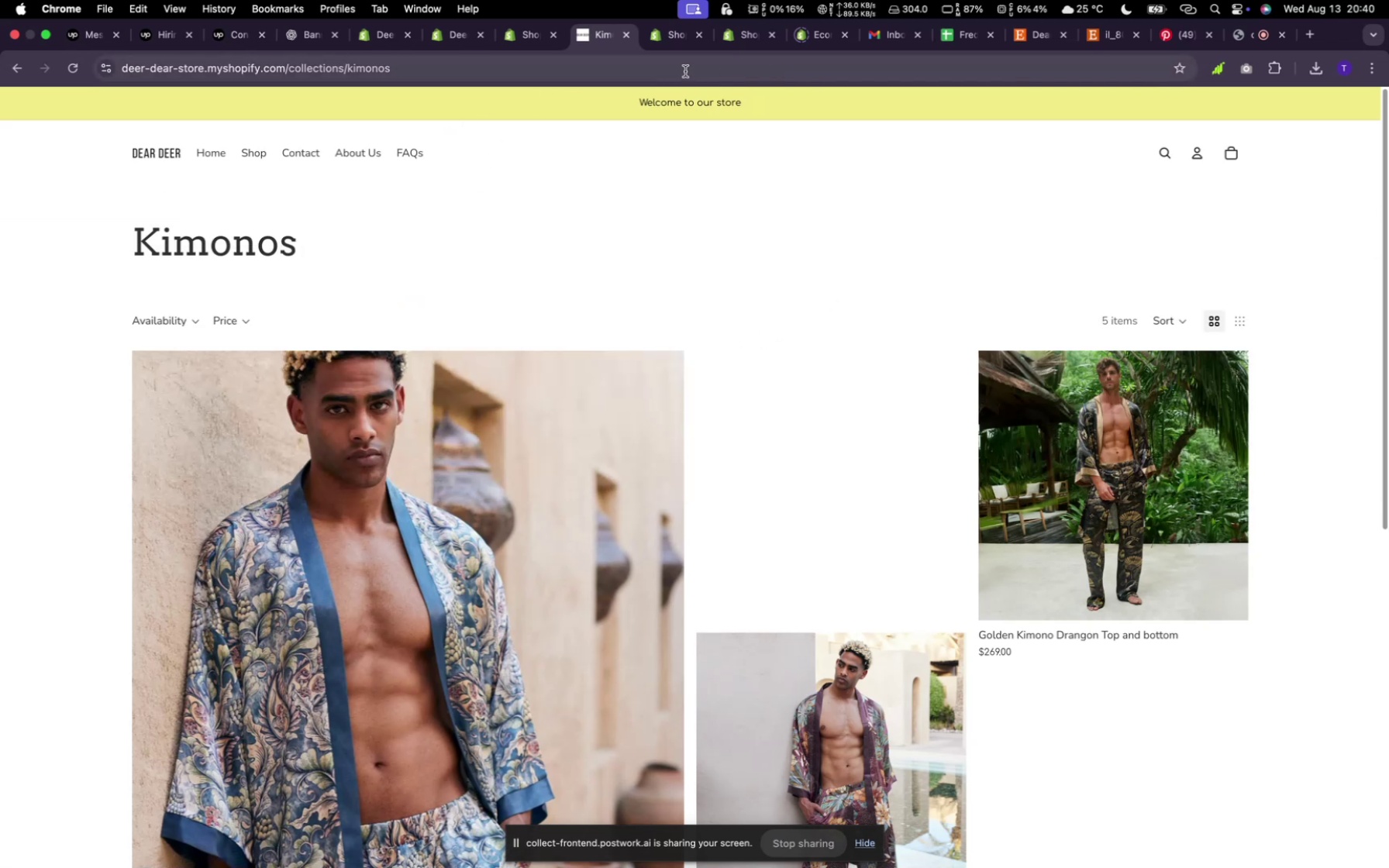 
left_click([443, 40])
 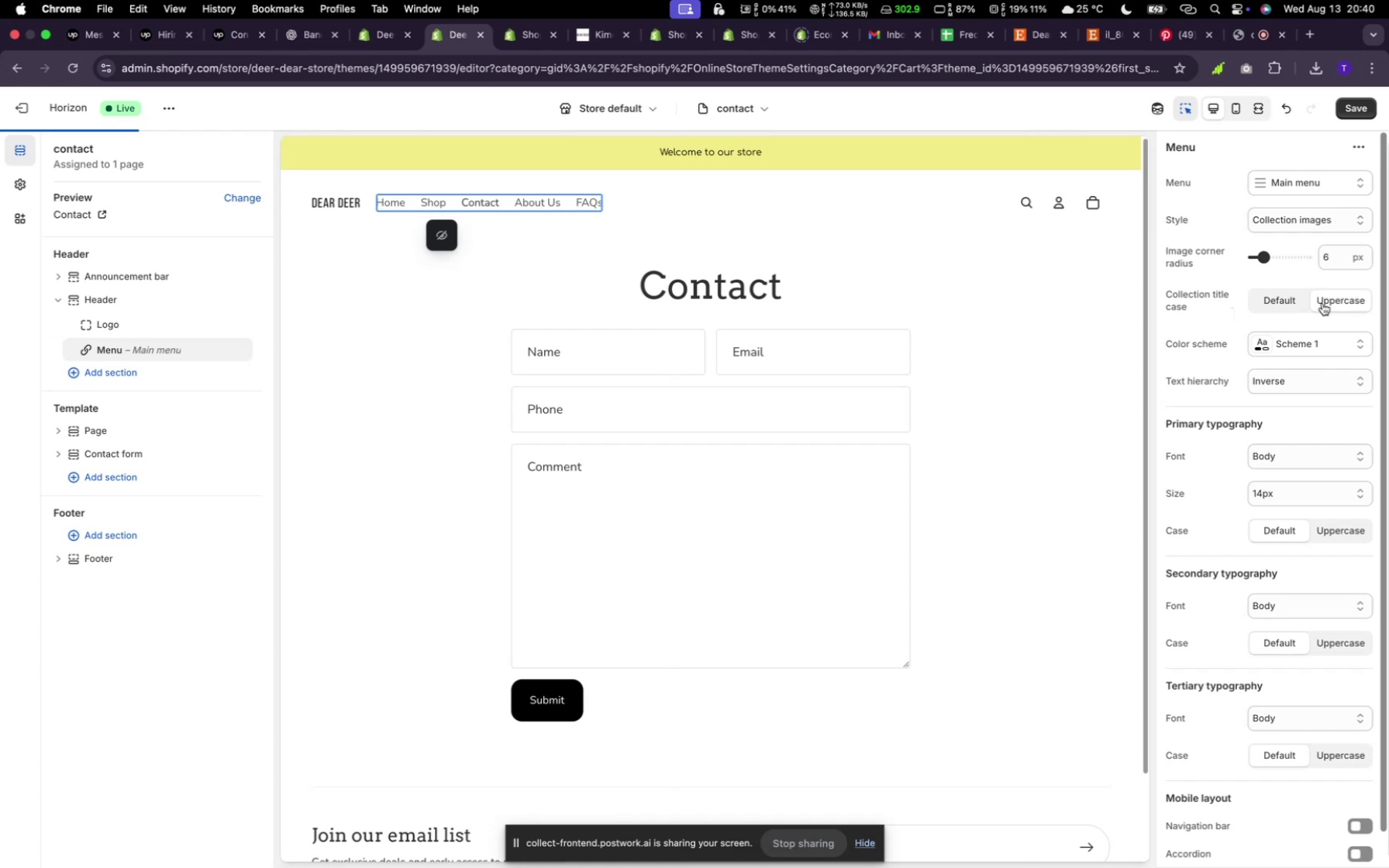 
left_click([1323, 302])
 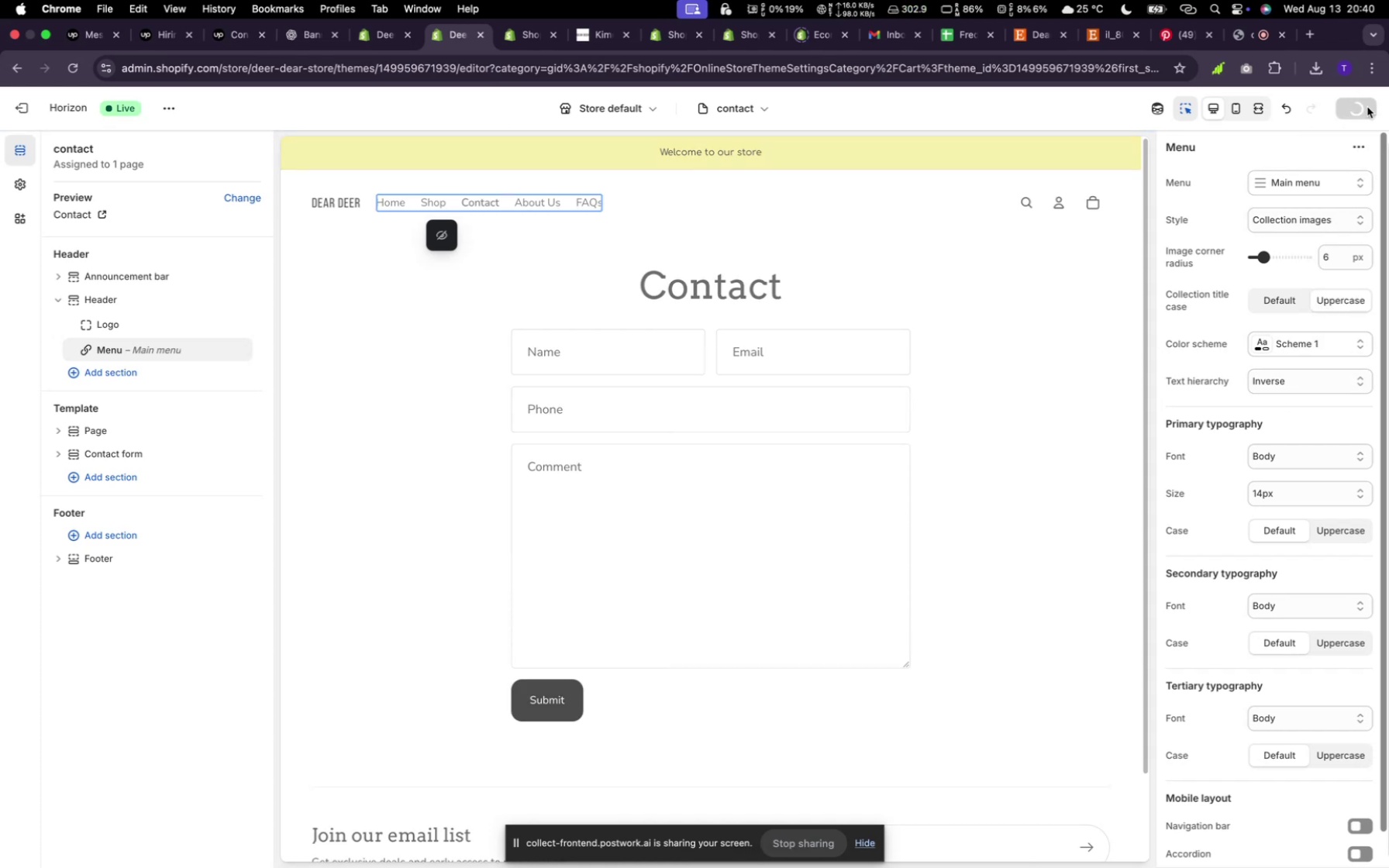 
wait(7.28)
 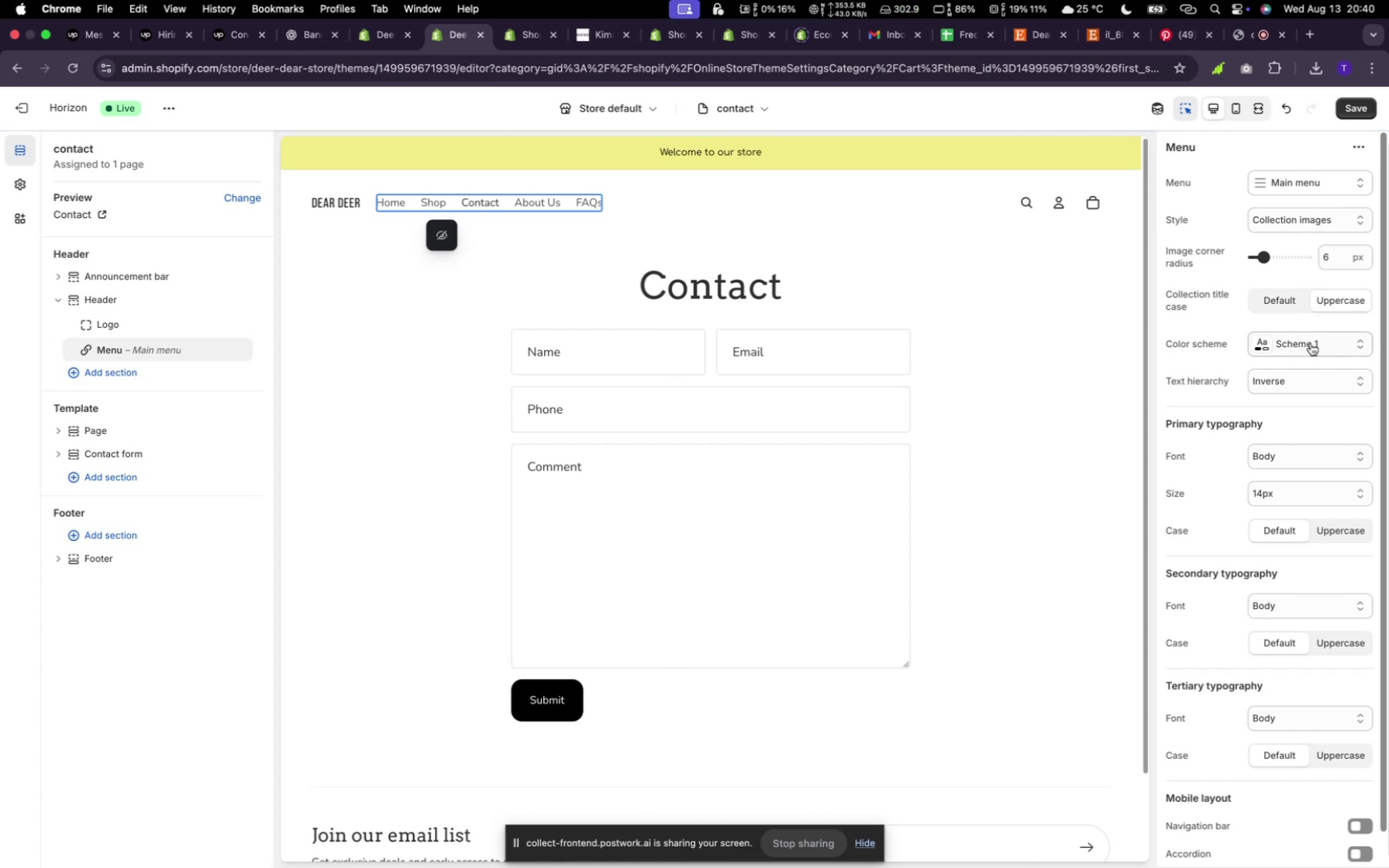 
left_click([1367, 104])
 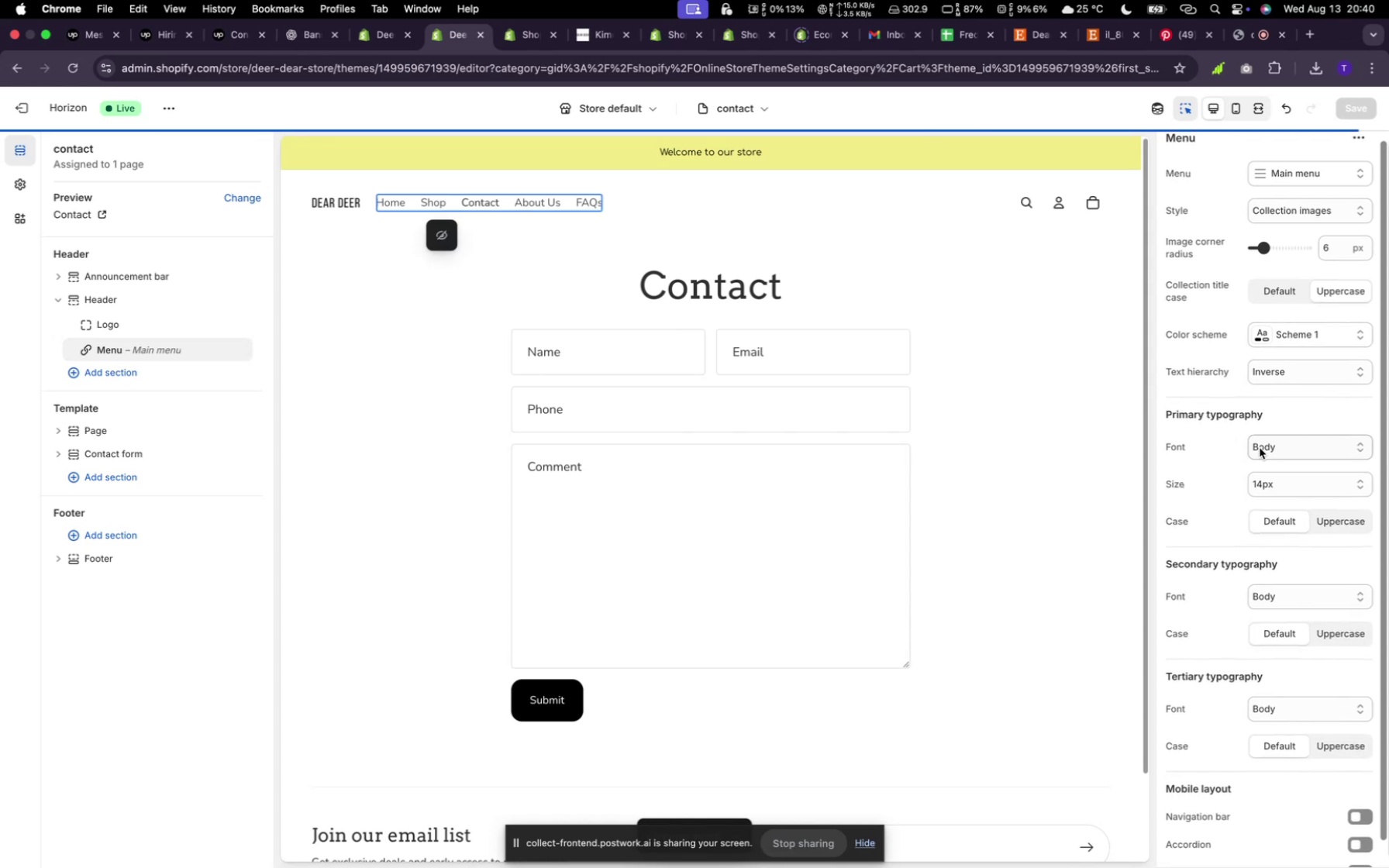 
scroll: coordinate [1260, 448], scroll_direction: down, amount: 6.0
 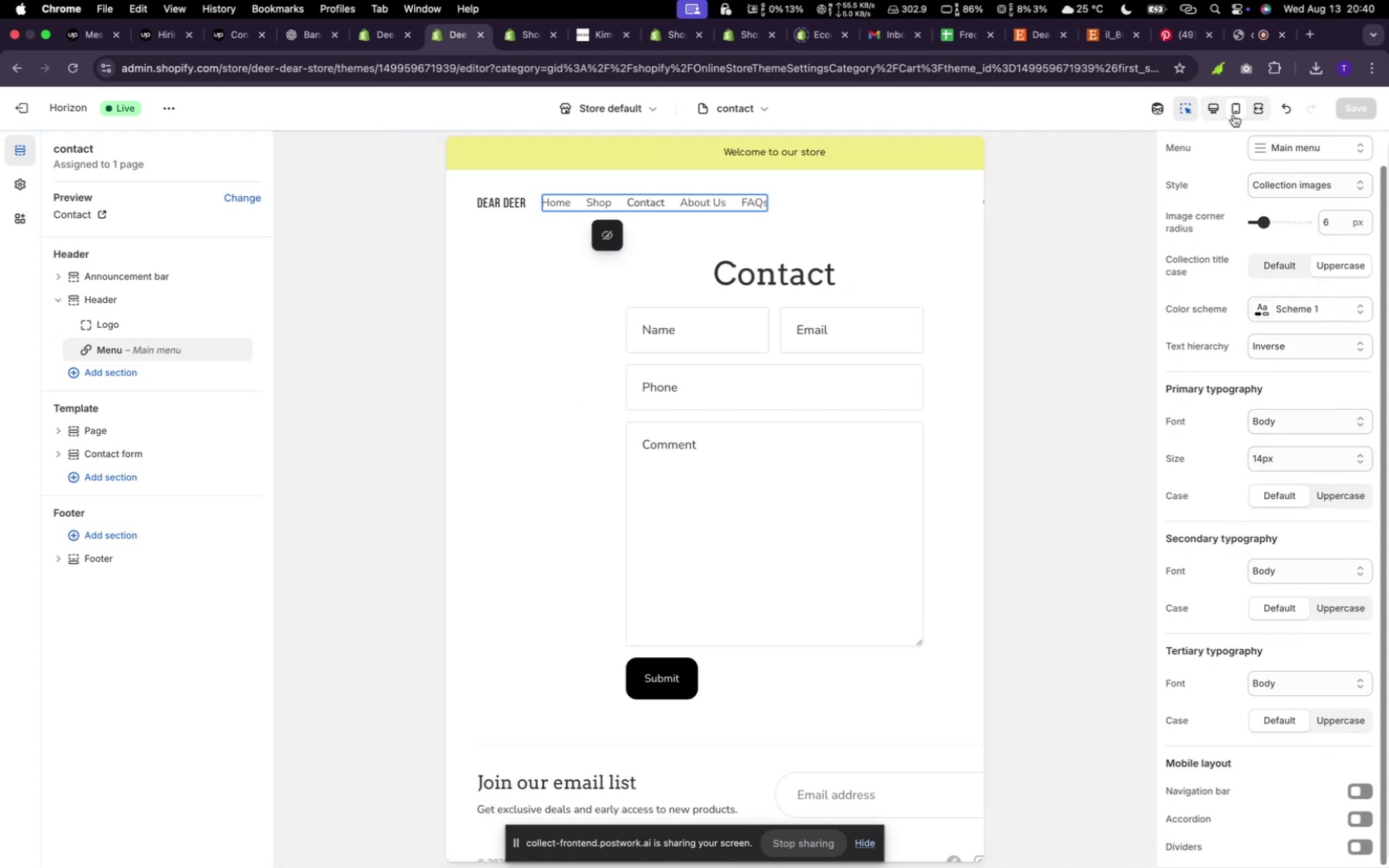 
wait(8.41)
 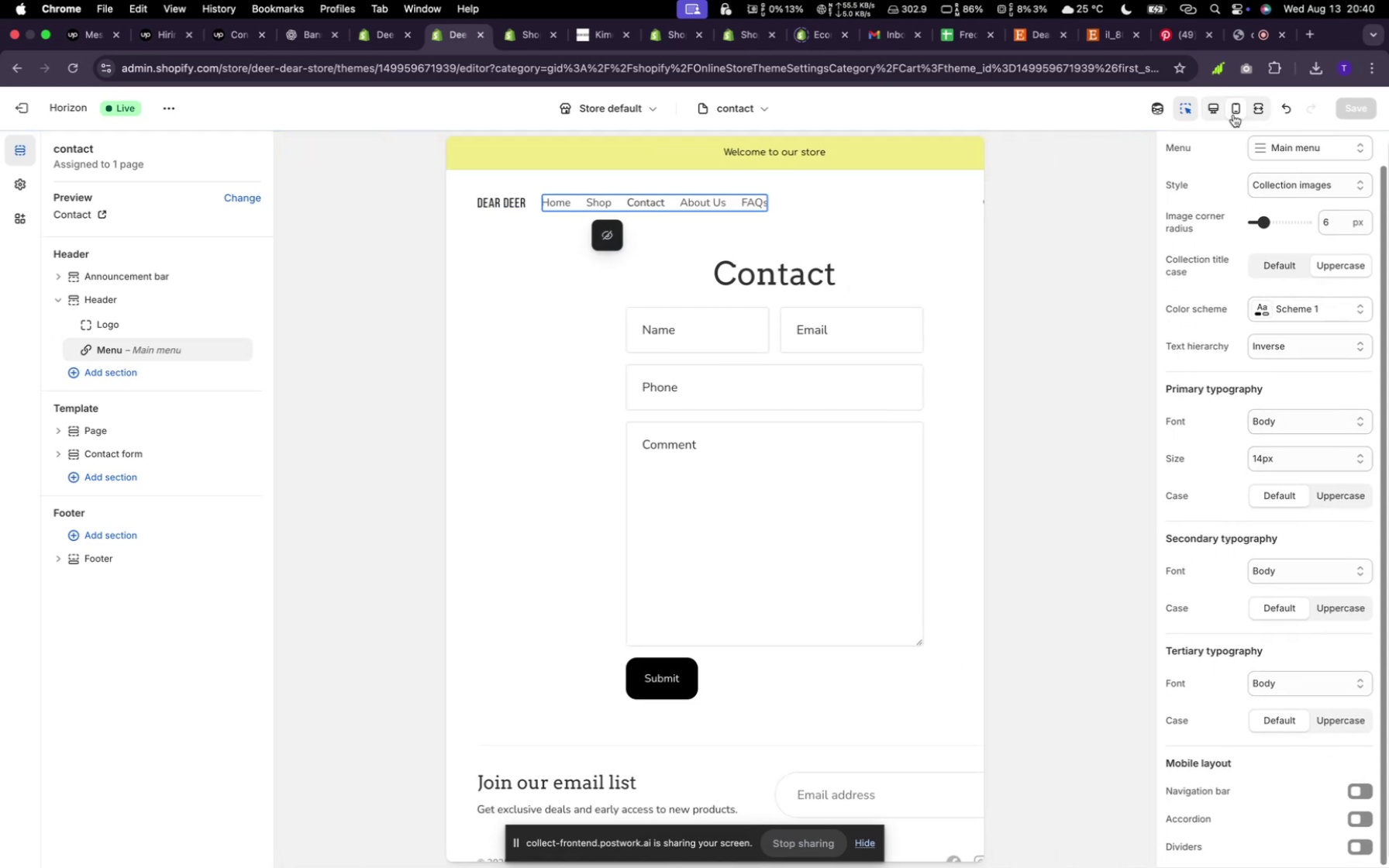 
left_click([598, 186])
 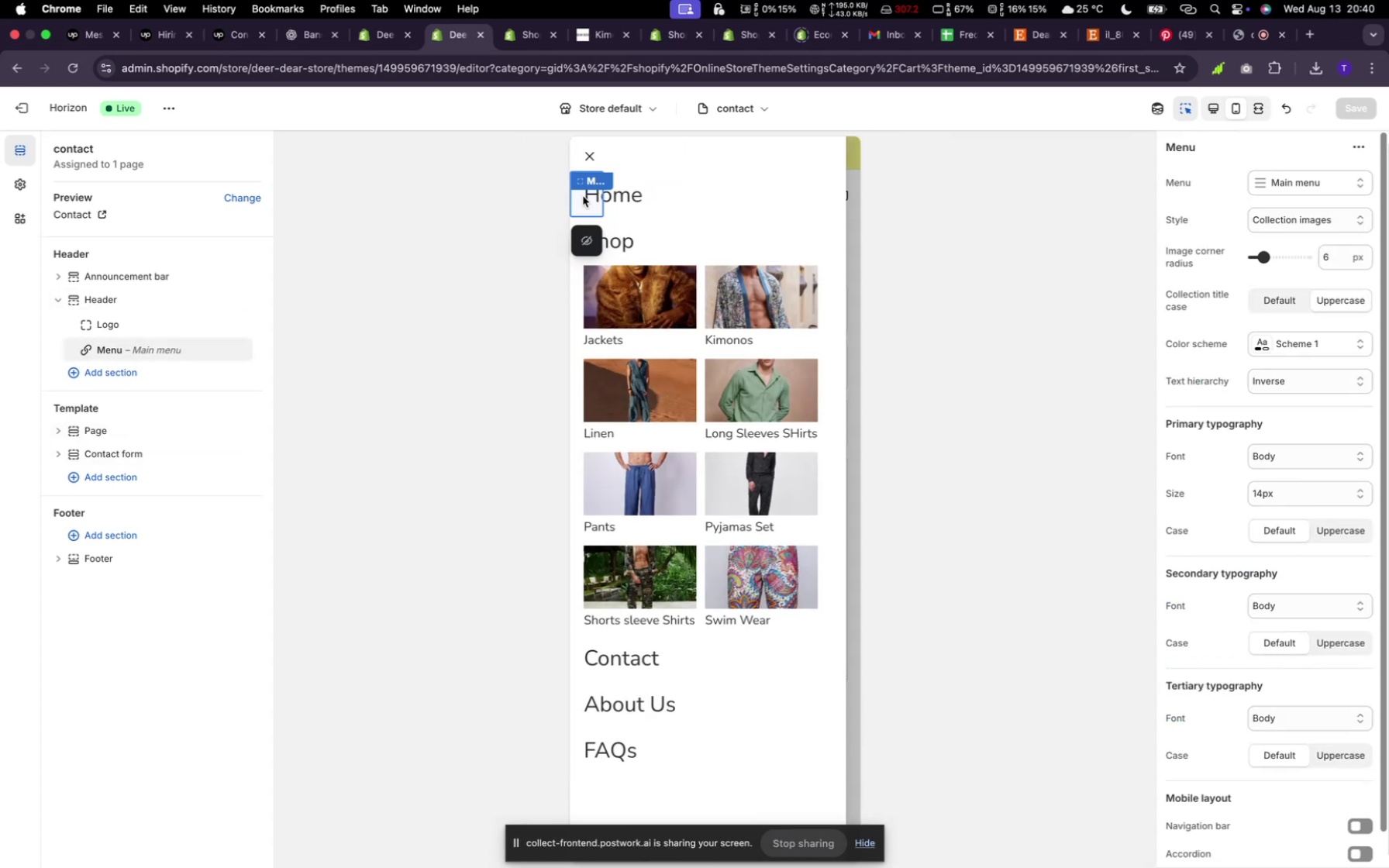 
left_click([583, 195])
 